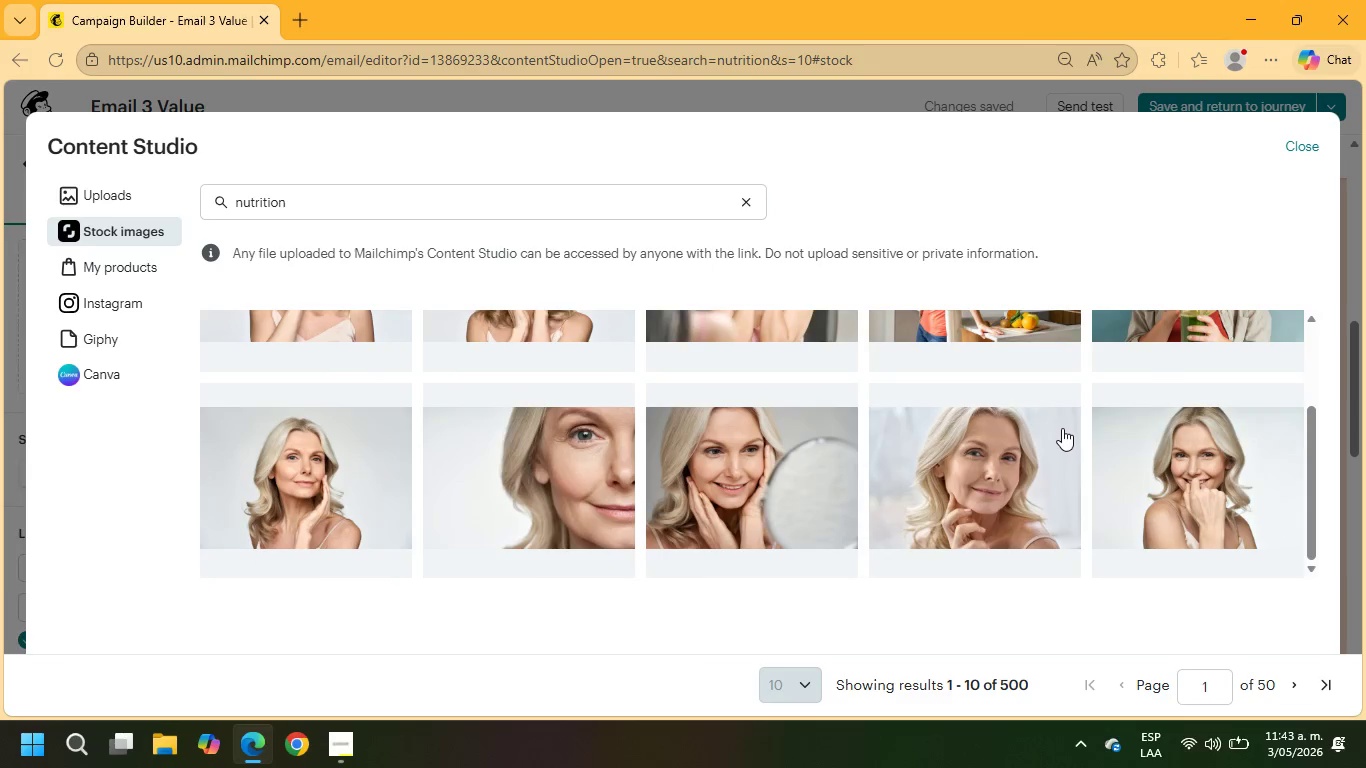 
left_click([1232, 398])
 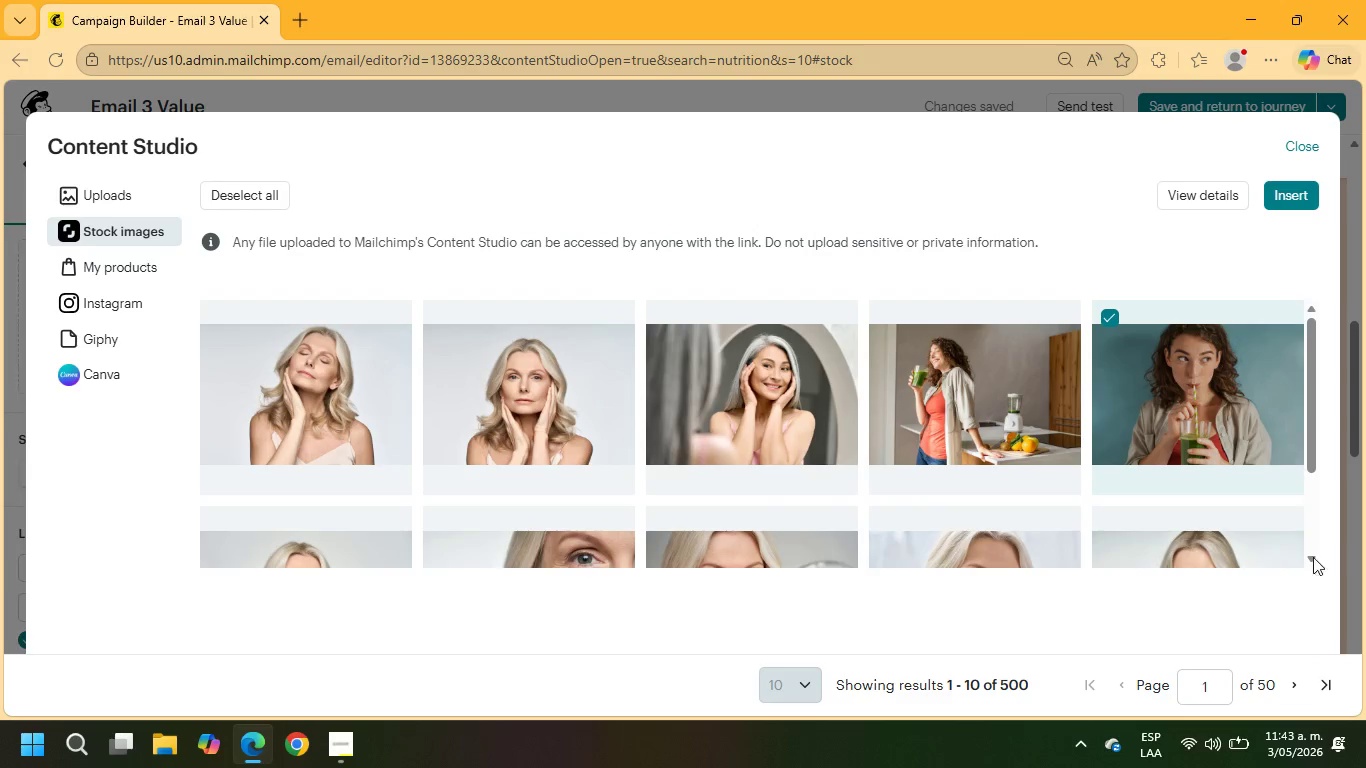 
scroll: coordinate [1062, 428], scroll_direction: up, amount: 2.0
 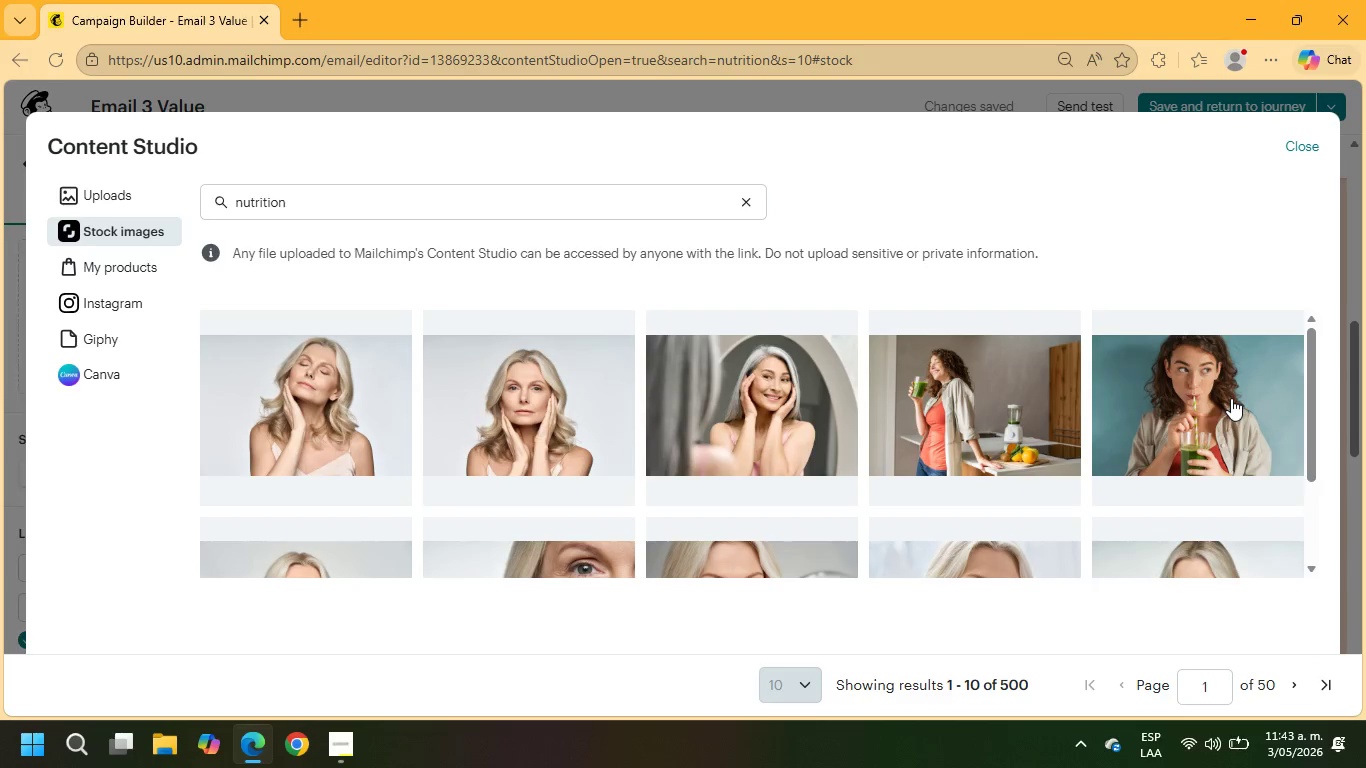 
left_click([1306, 191])
 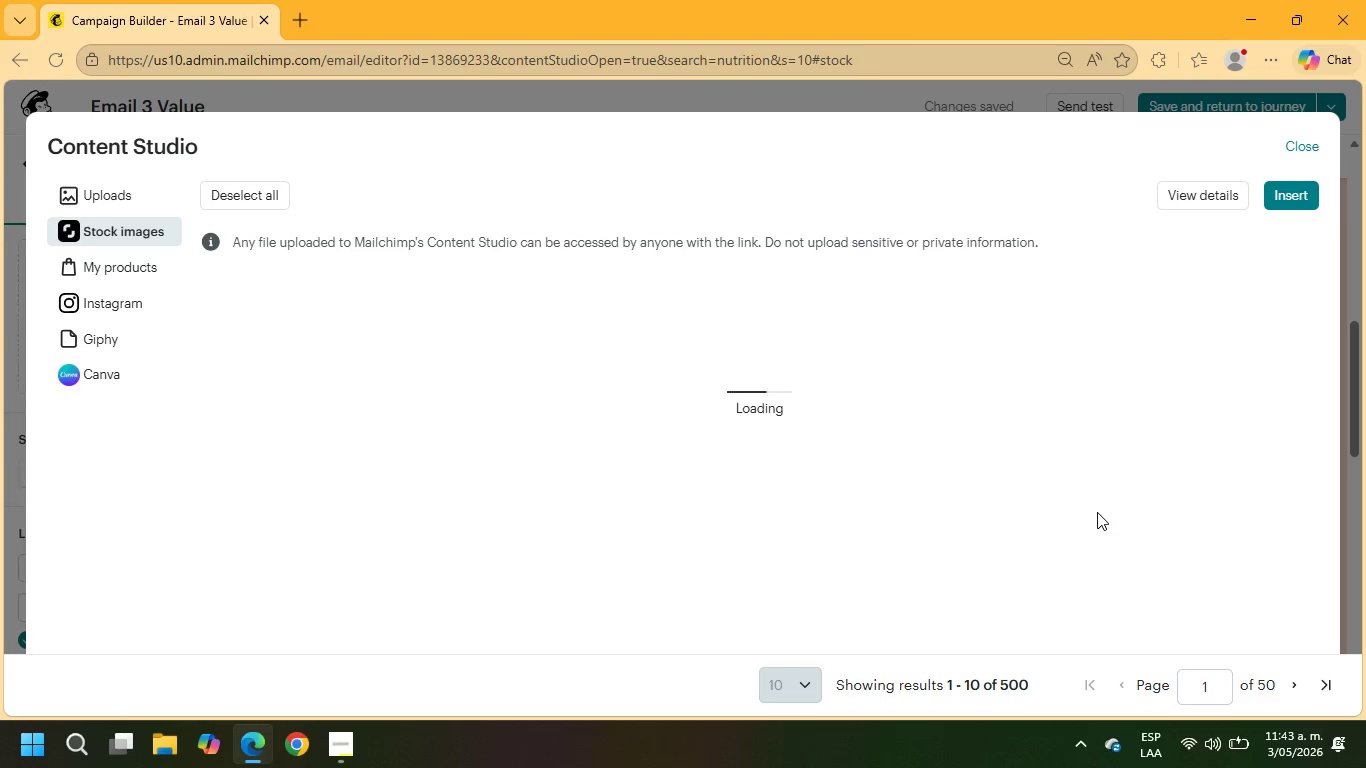 
wait(7.02)
 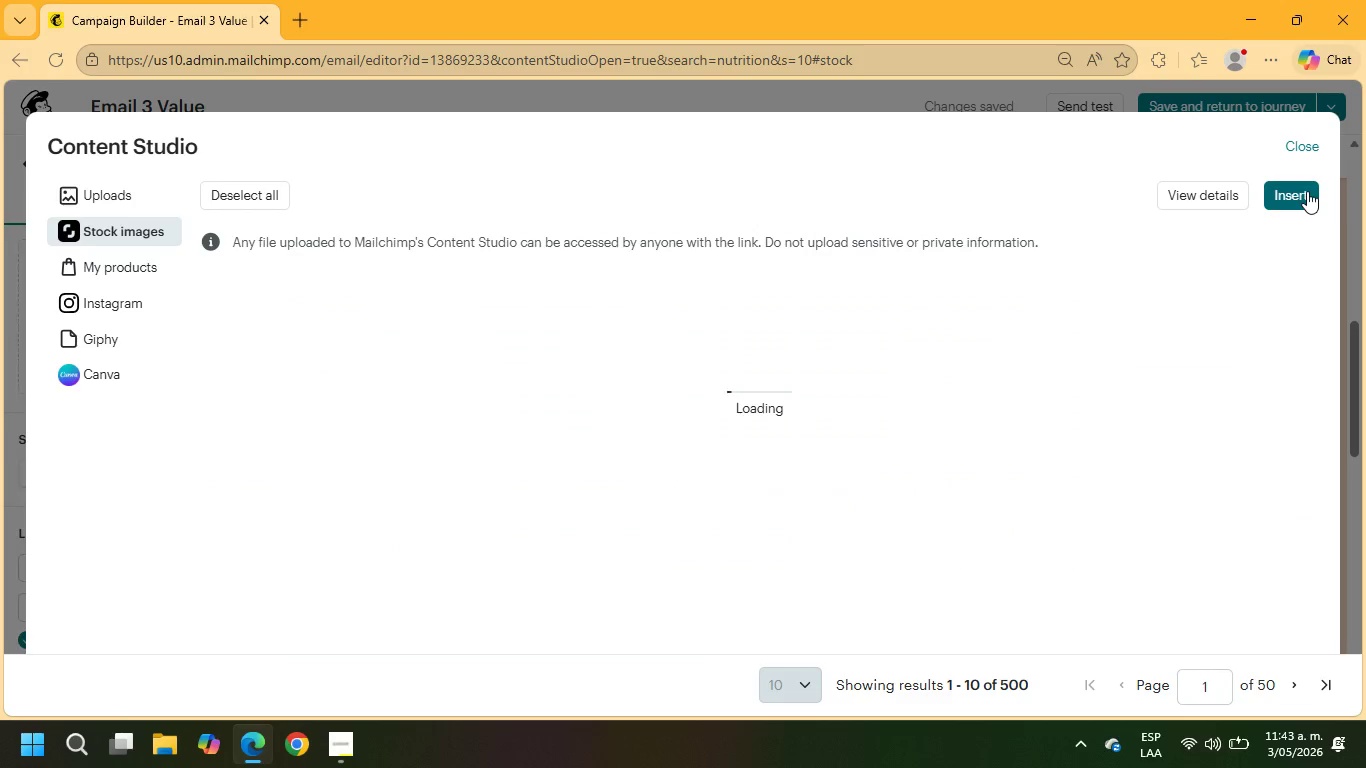 
scroll: coordinate [1127, 512], scroll_direction: down, amount: 1.0
 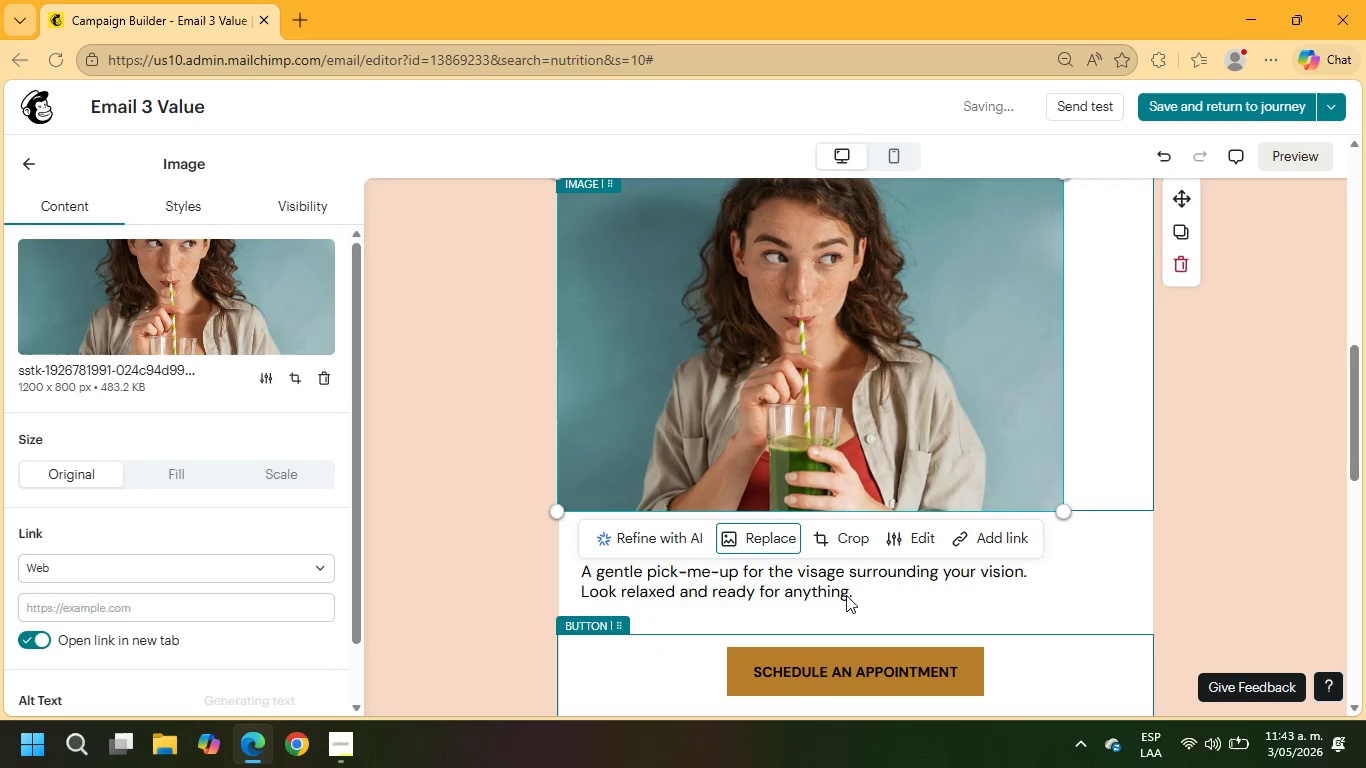 
left_click([864, 595])
 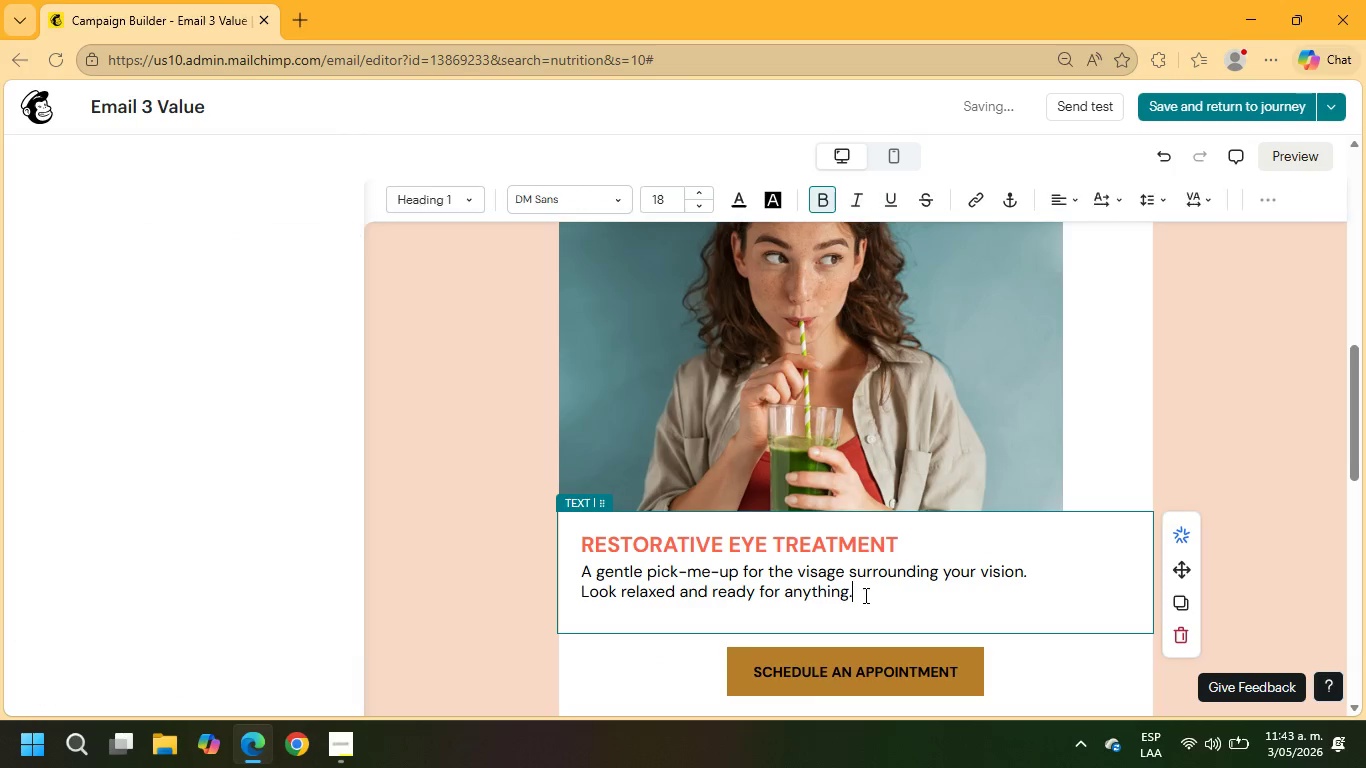 
left_click([864, 595])
 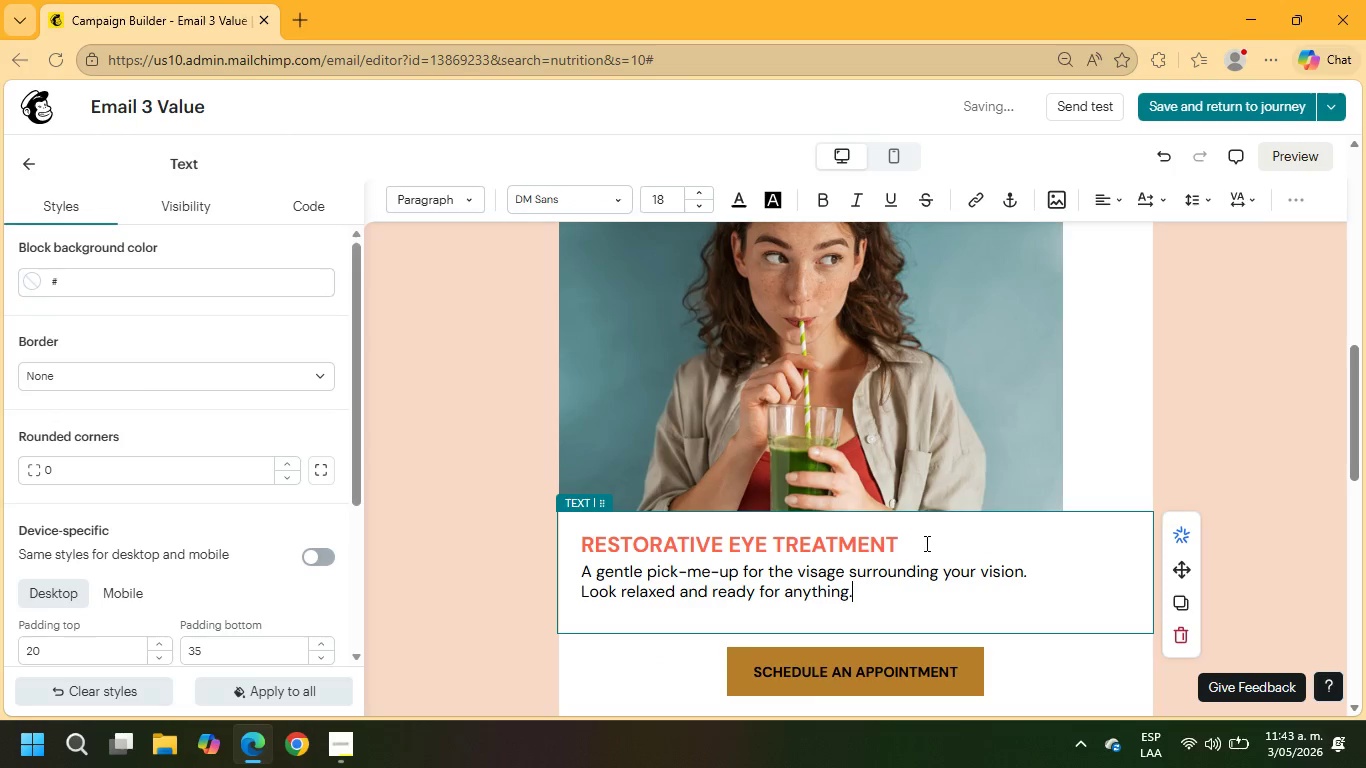 
left_click_drag(start_coordinate=[912, 552], to_coordinate=[587, 545])
 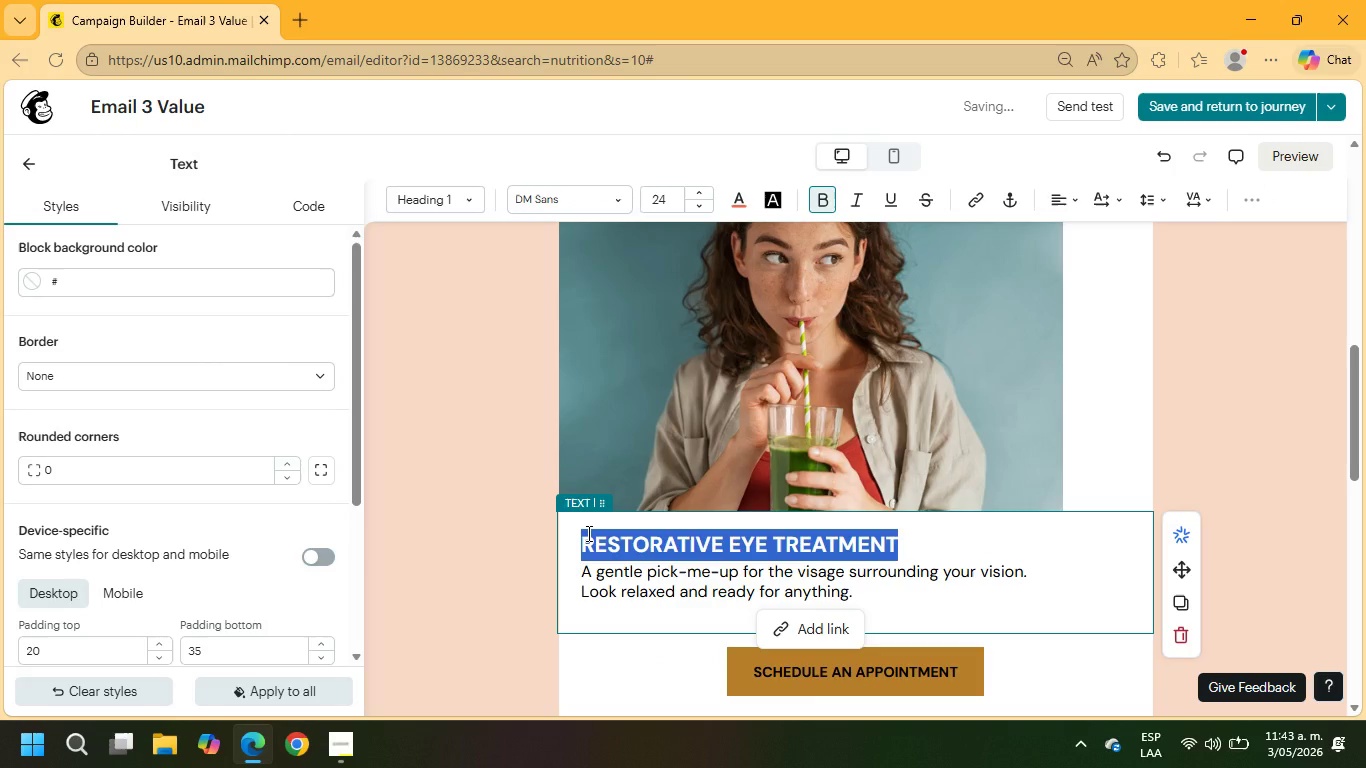 
type(Our goal is to help you)
 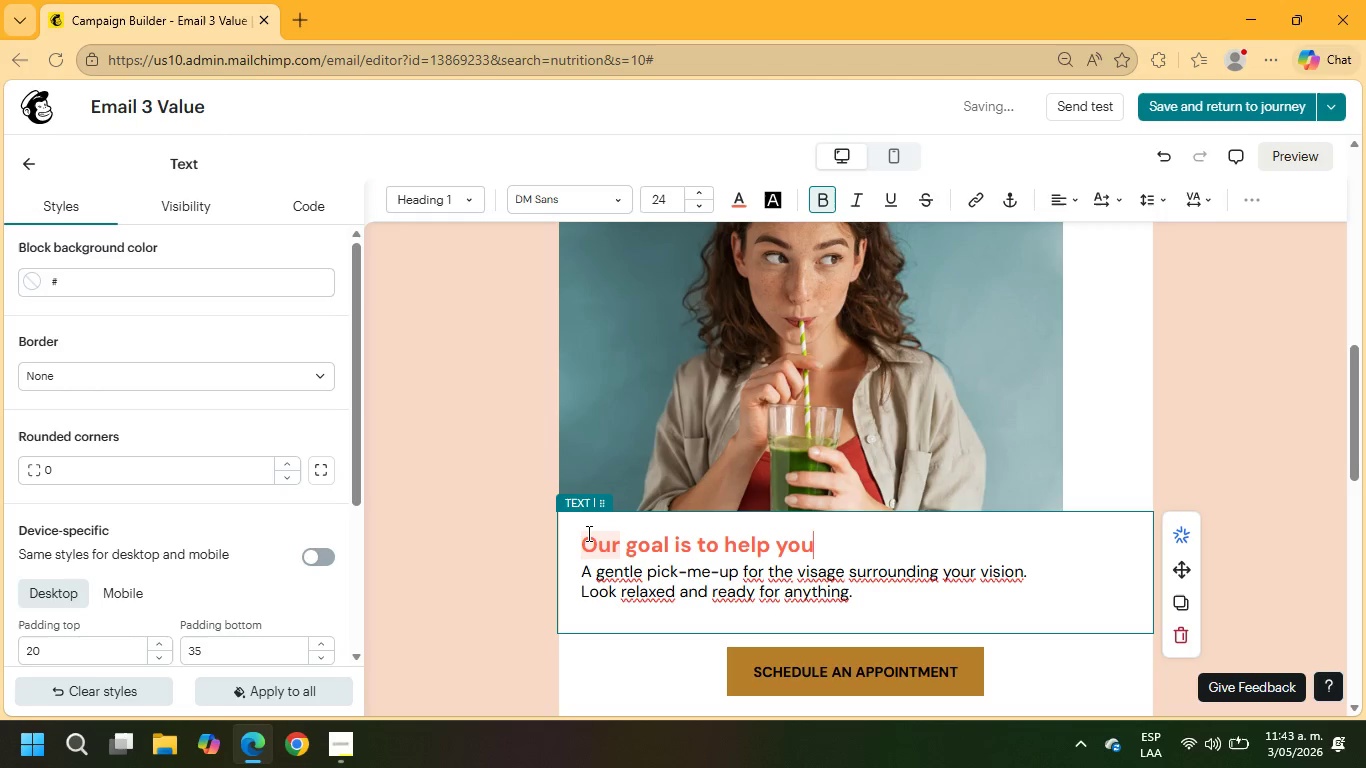 
type( develop habits fit your lifestyle res)
key(Backspace)
type(alistically and sua)
key(Backspace)
type(staina)
 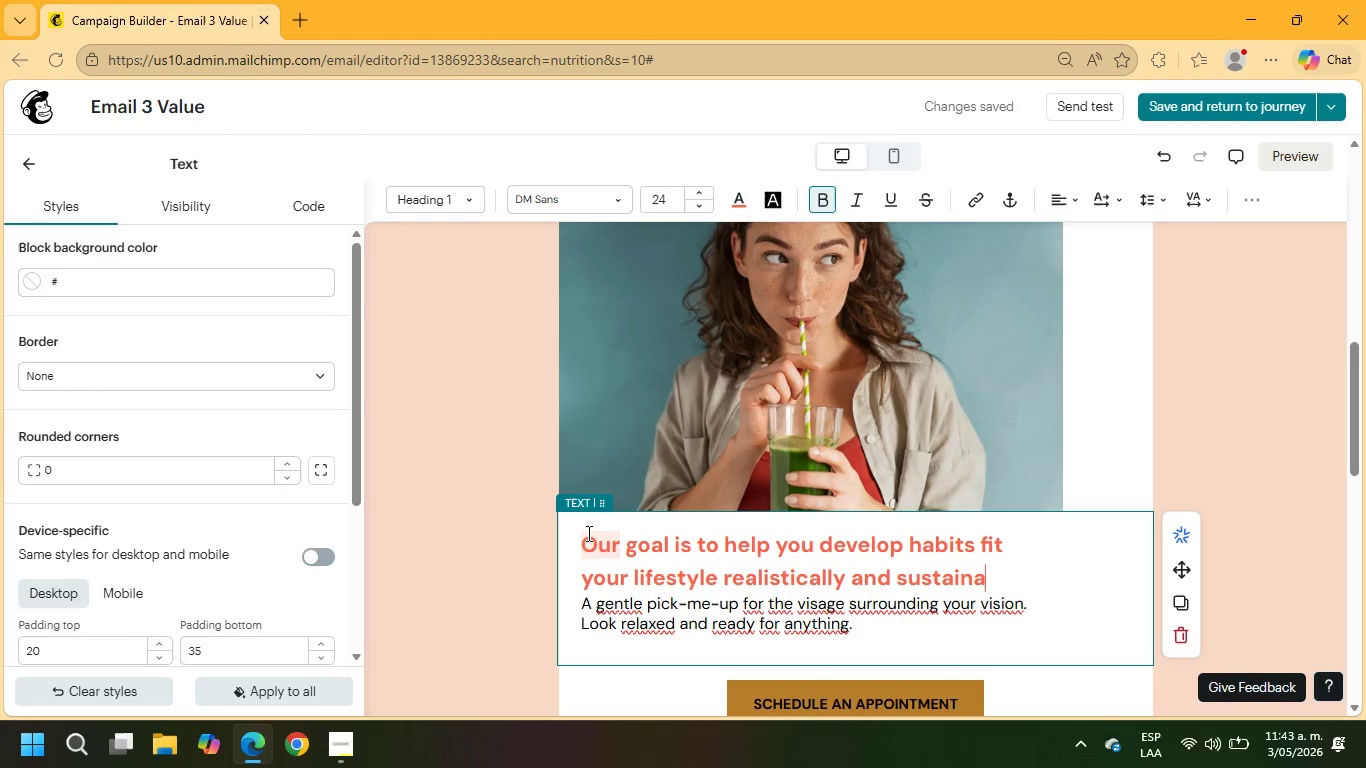 
wait(5.98)
 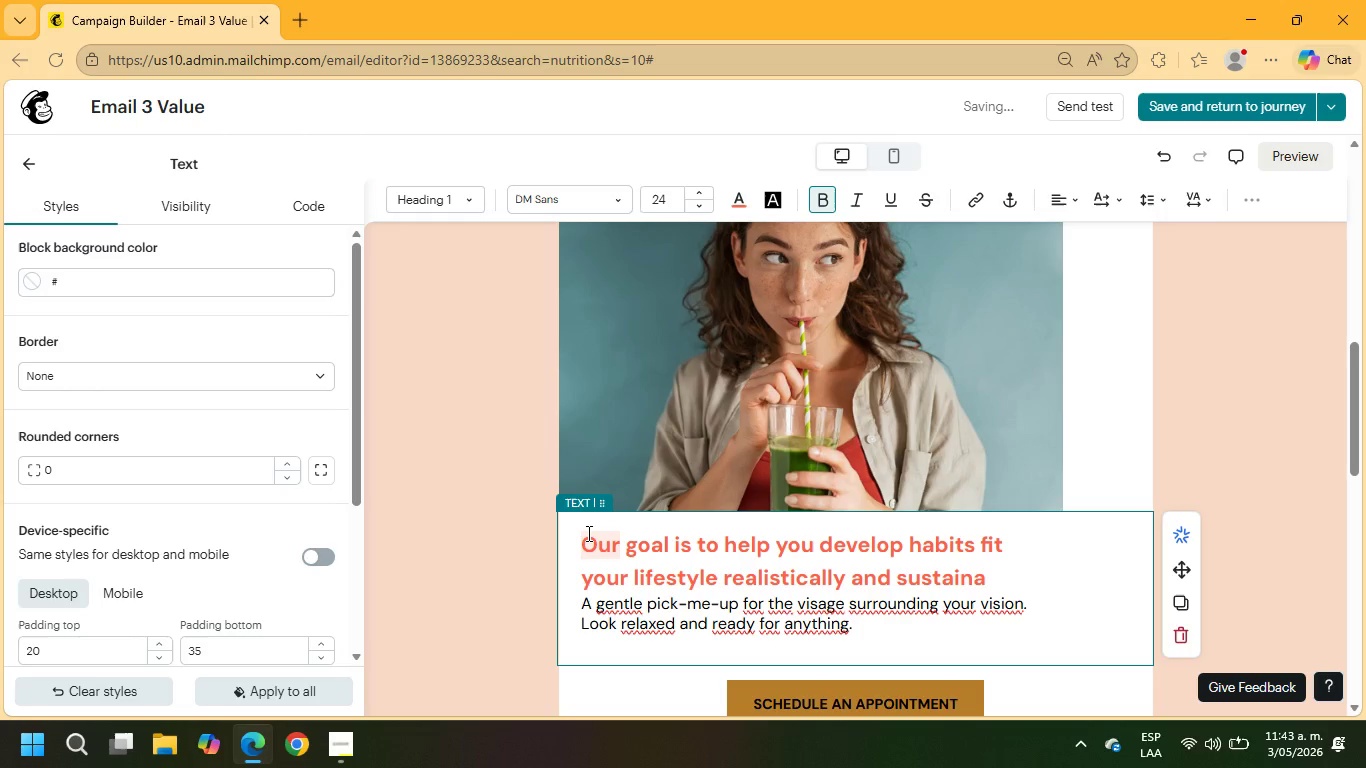 
type(bly)
 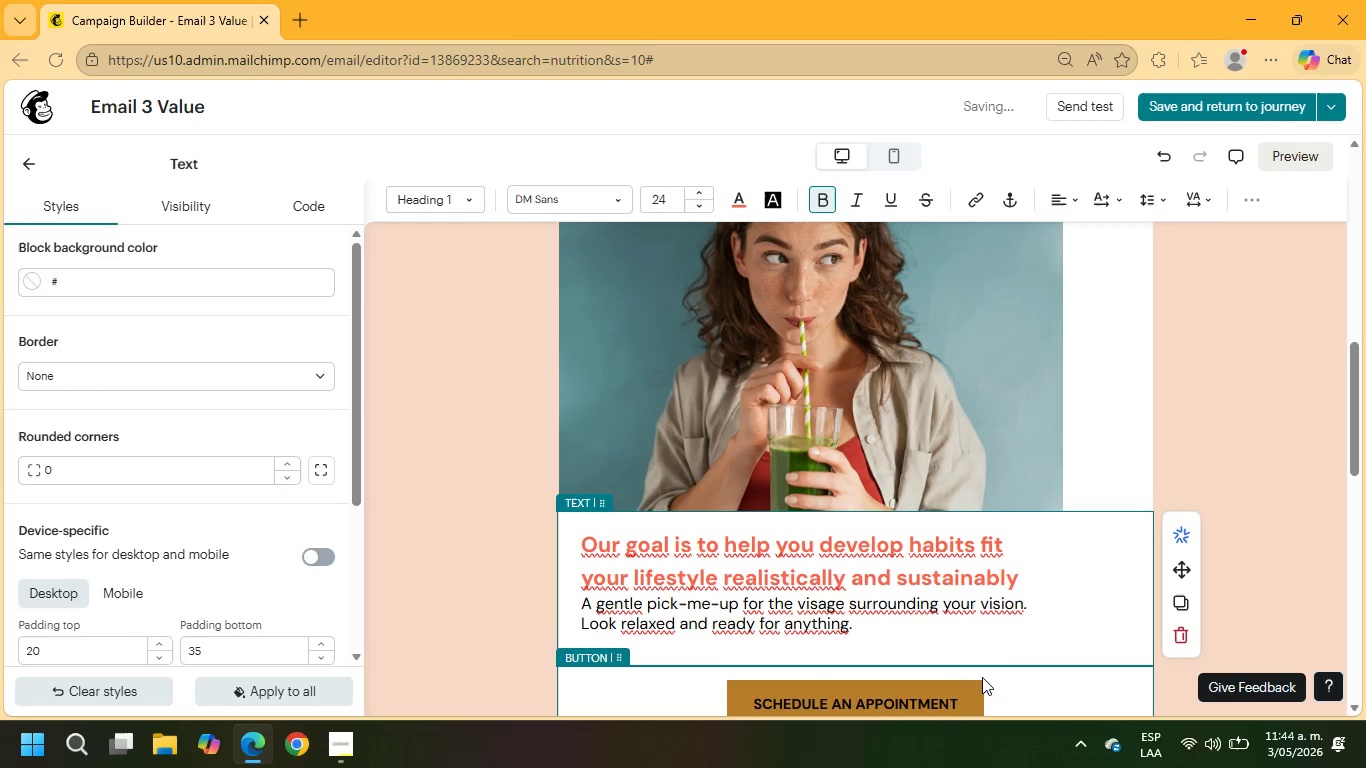 
wait(5.31)
 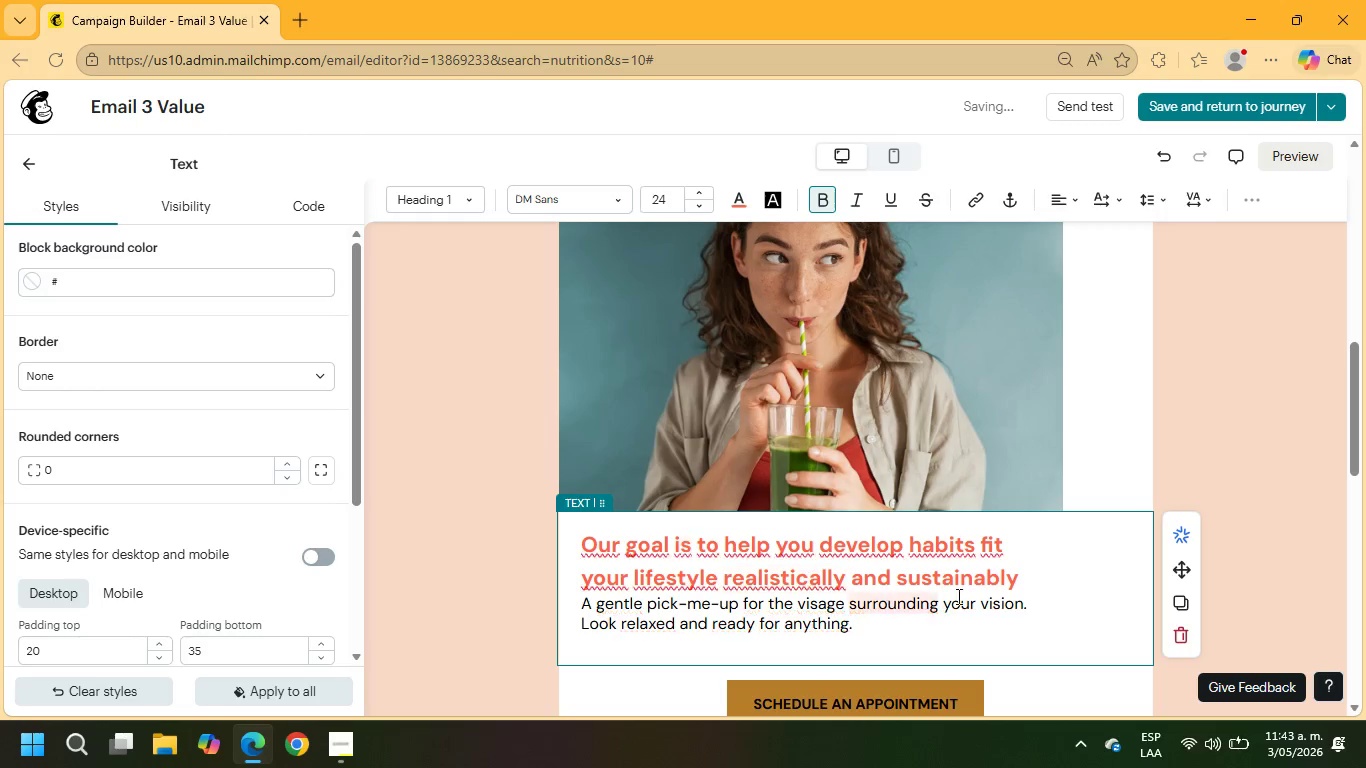 
left_click_drag(start_coordinate=[861, 629], to_coordinate=[561, 600])
 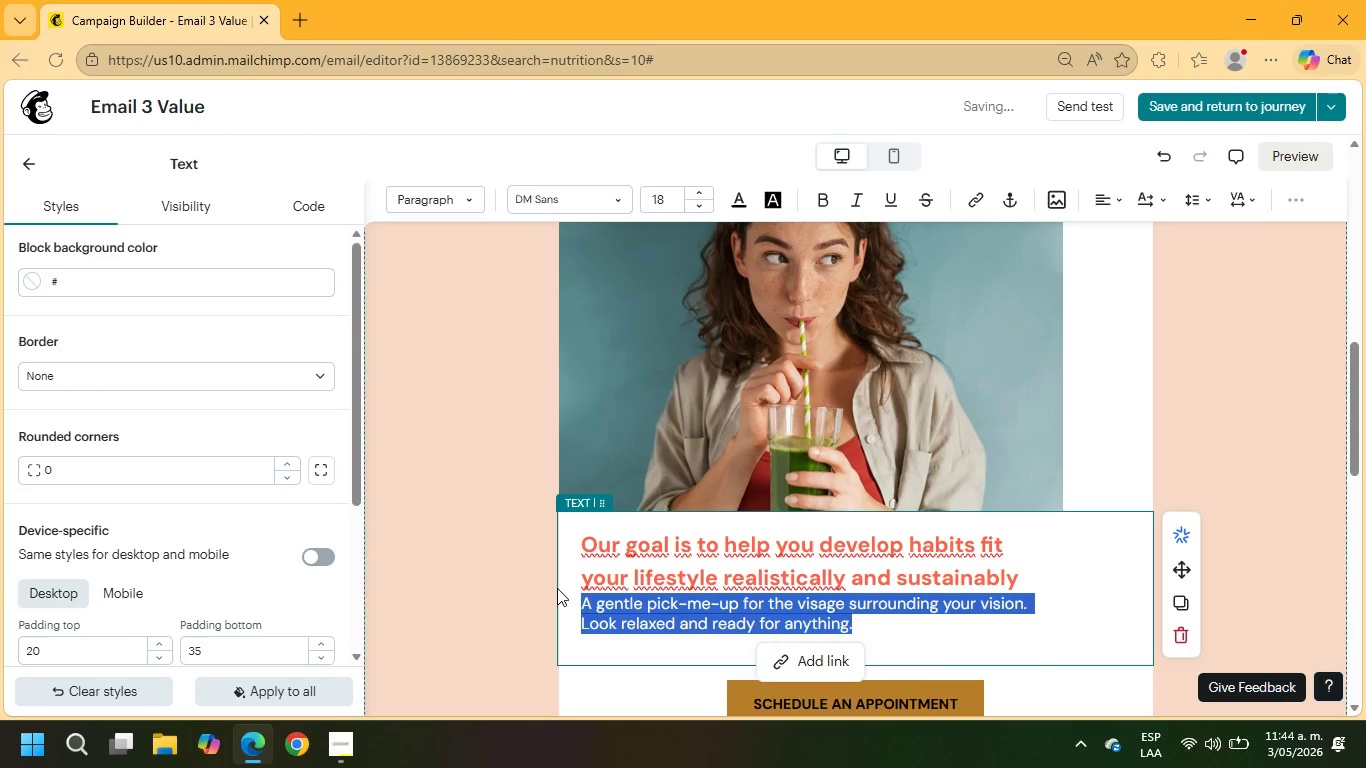 
key(Delete)
 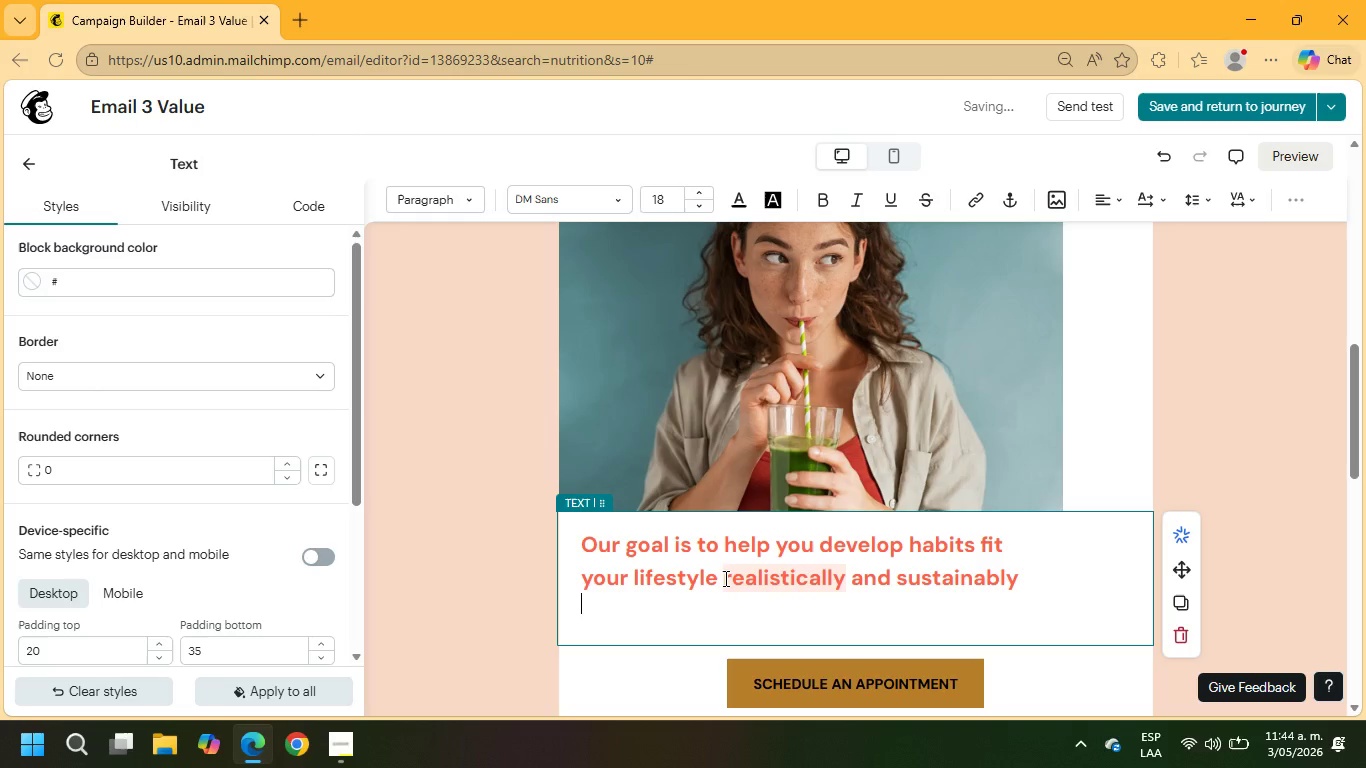 
key(Backspace)
 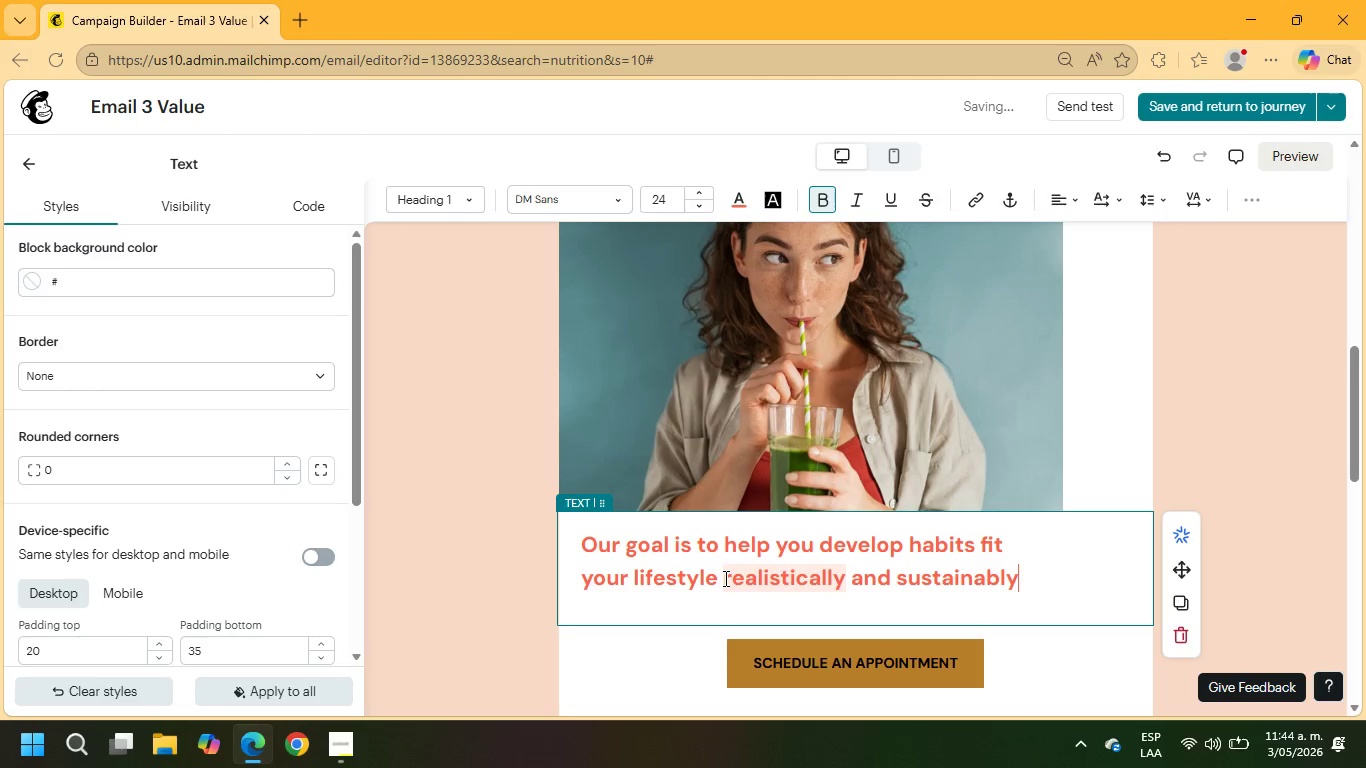 
key(ArrowDown)
 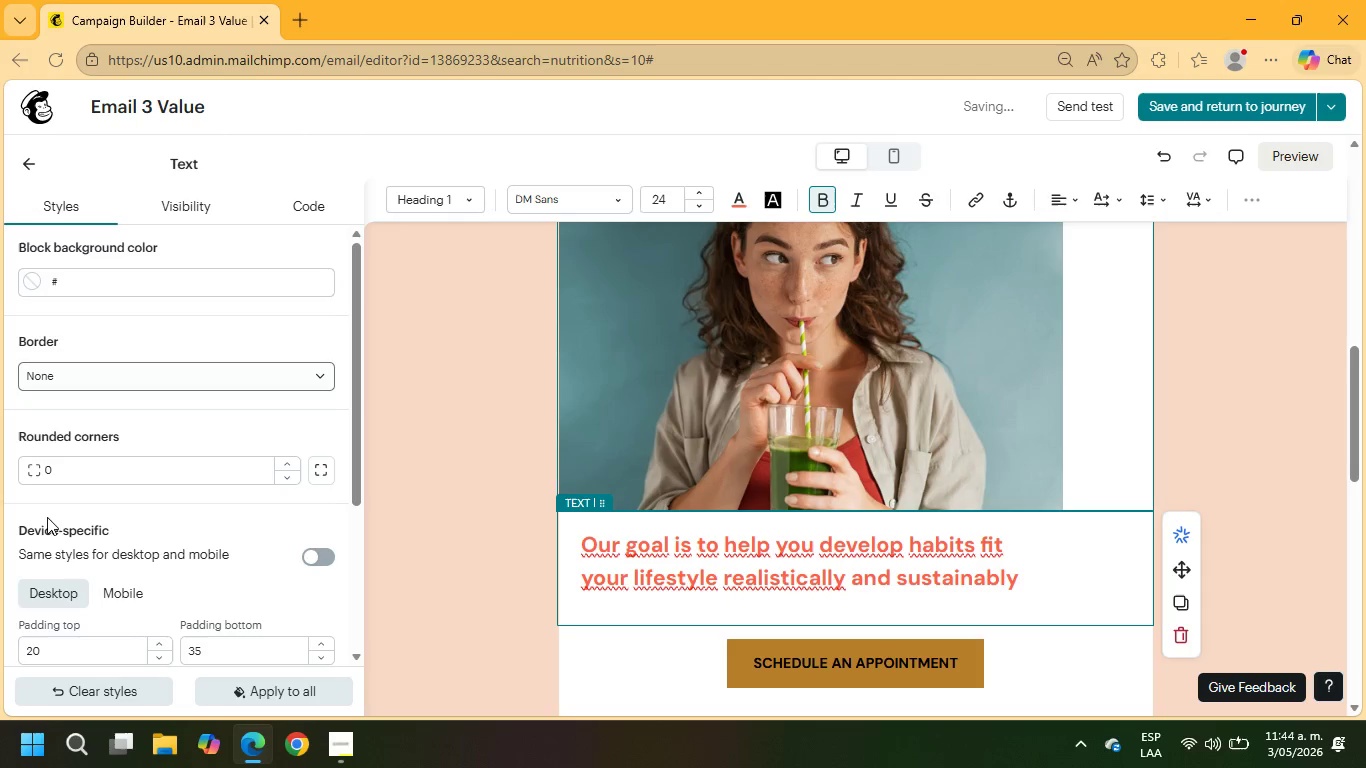 
scroll: coordinate [139, 572], scroll_direction: down, amount: 1.0
 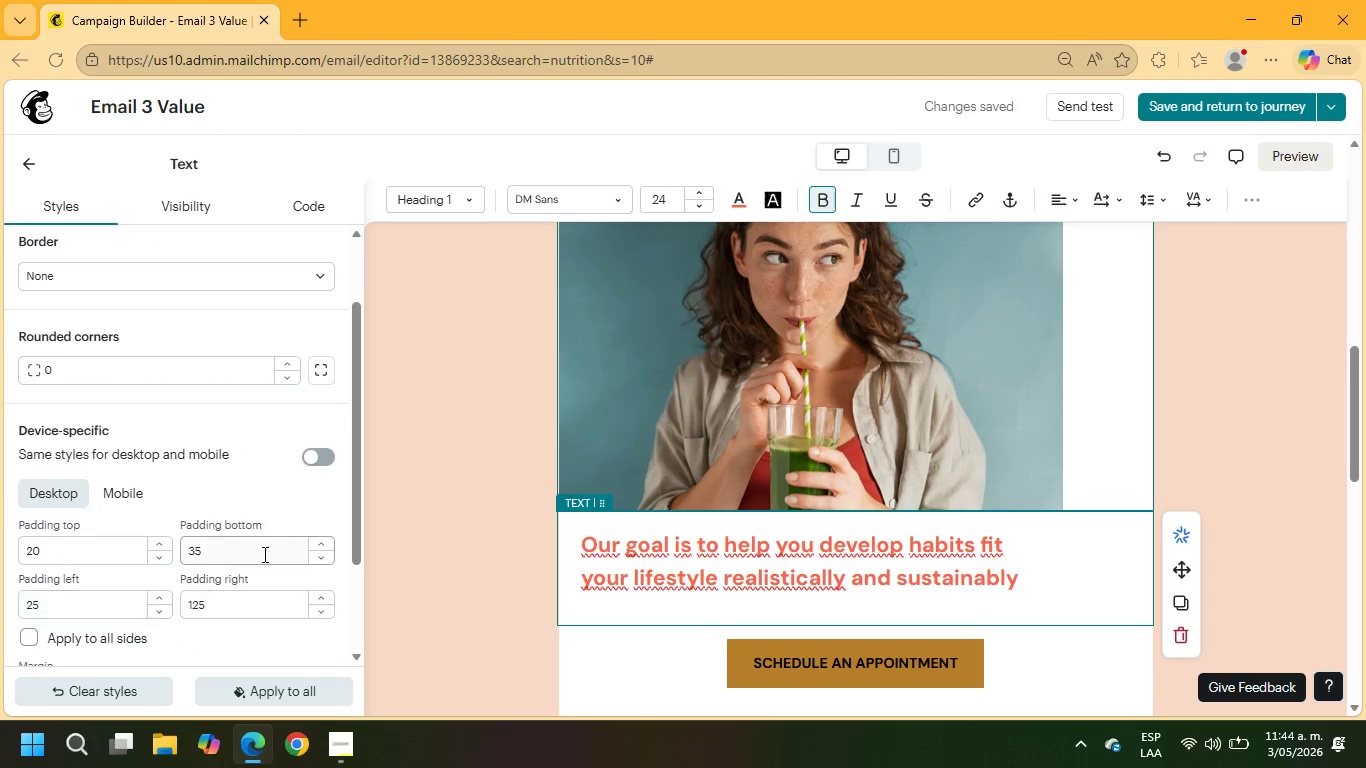 
left_click_drag(start_coordinate=[250, 550], to_coordinate=[150, 545])
 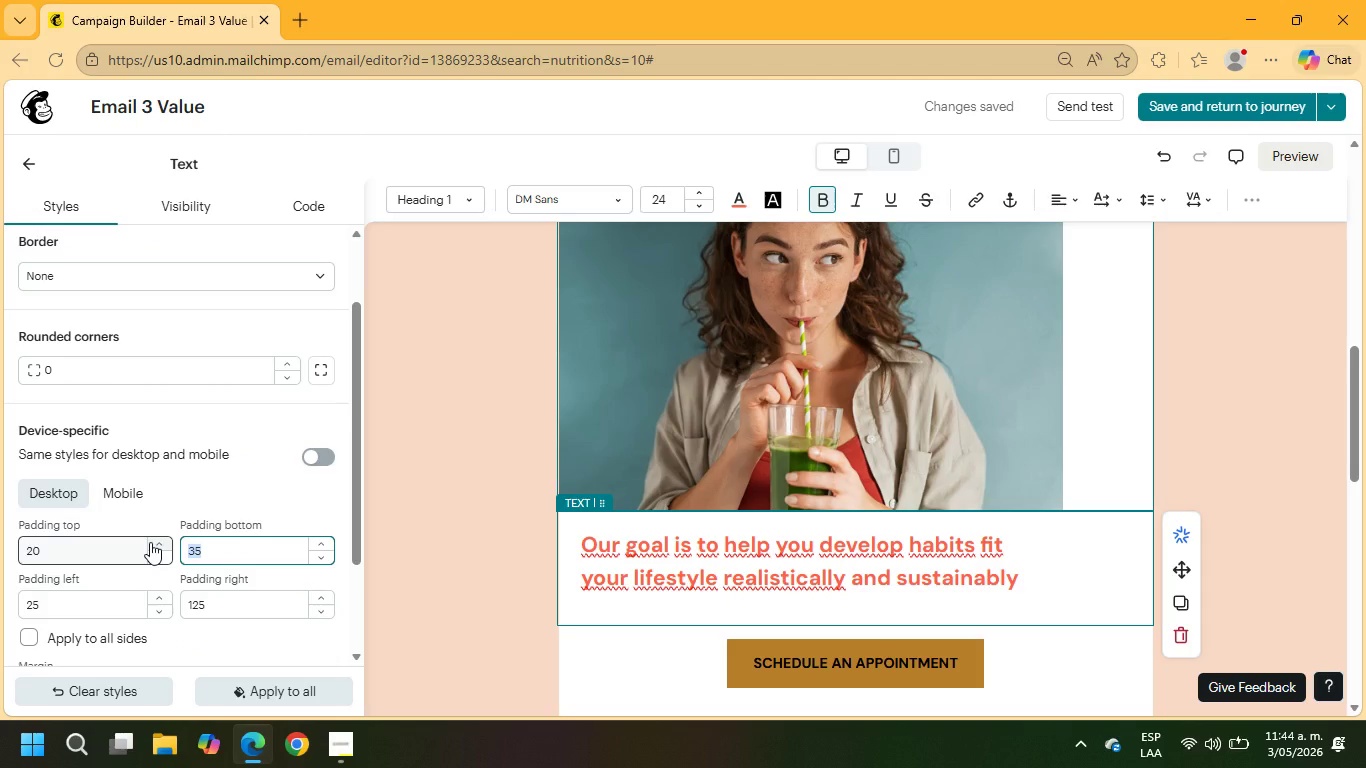 
key(Numpad1)
 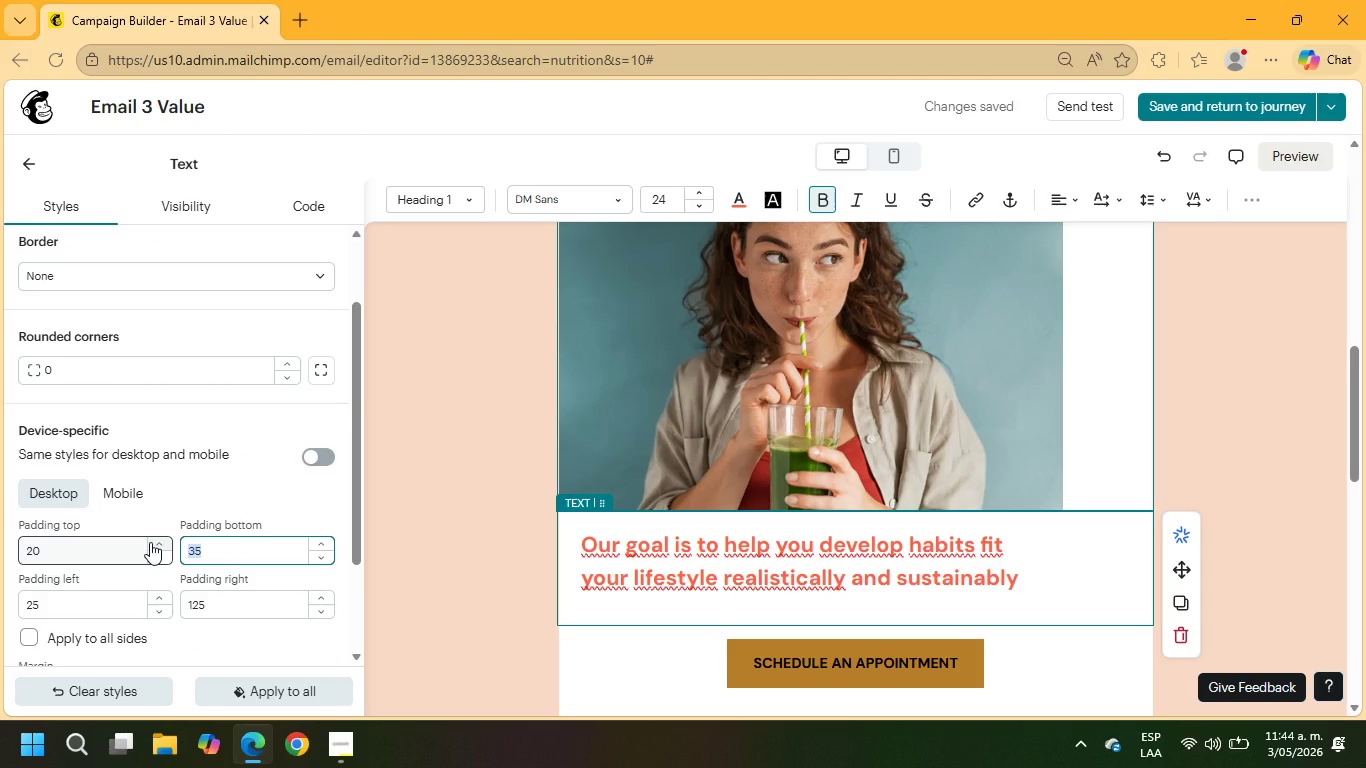 
key(Numpad5)
 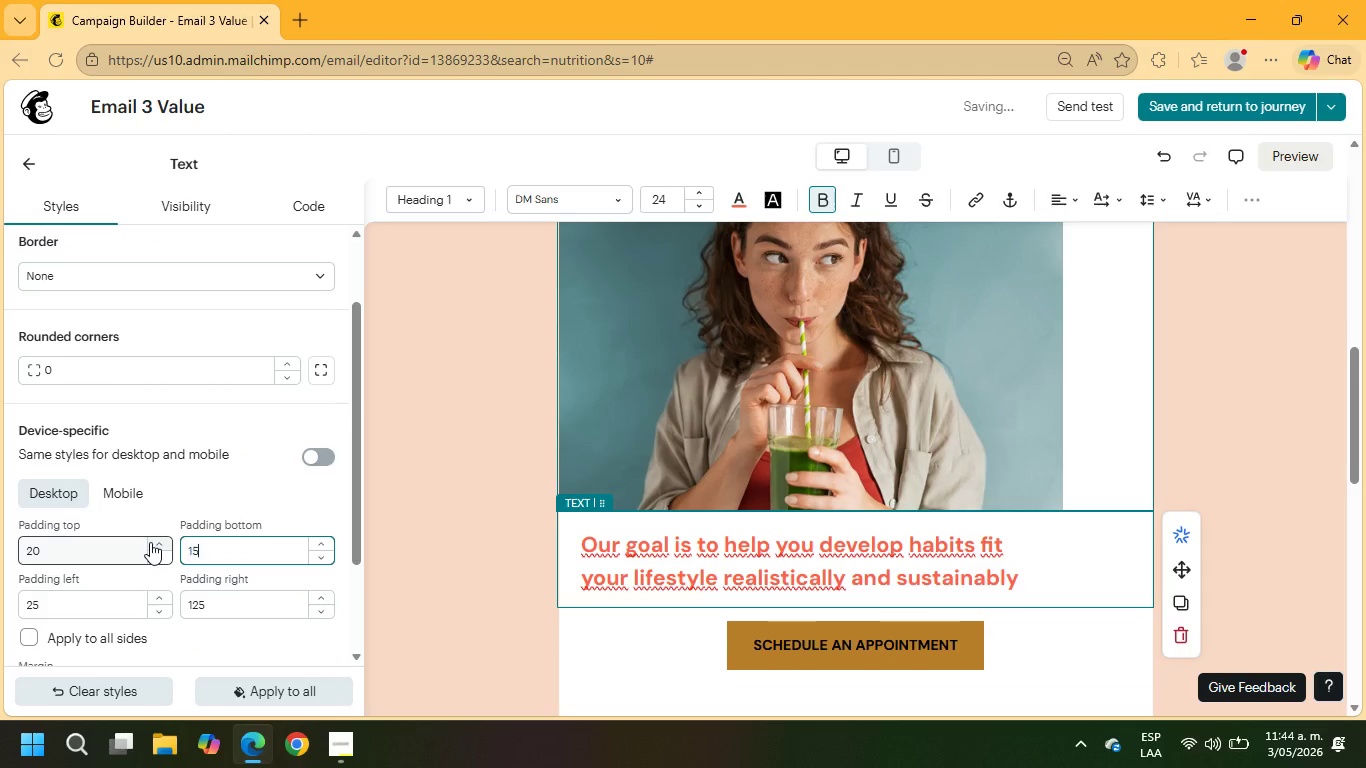 
key(NumpadEnter)
 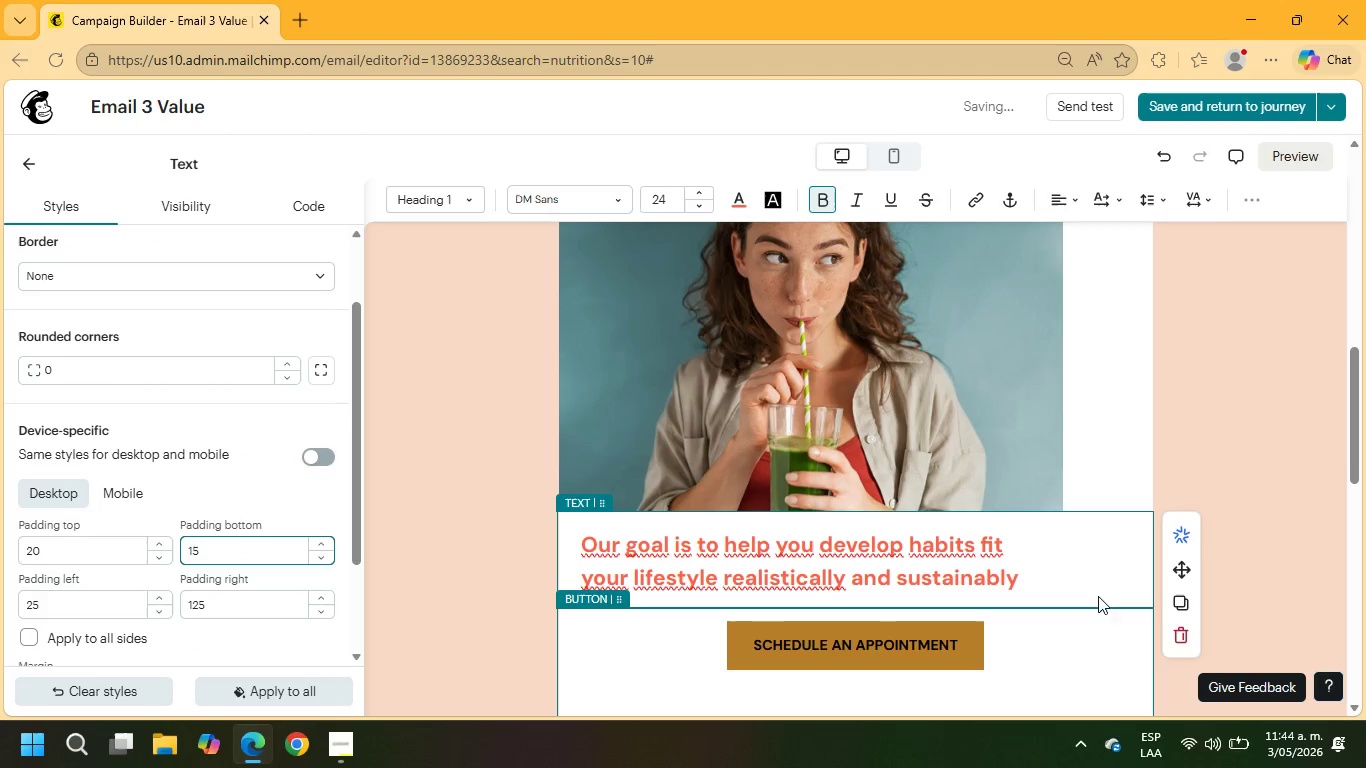 
left_click([1048, 580])
 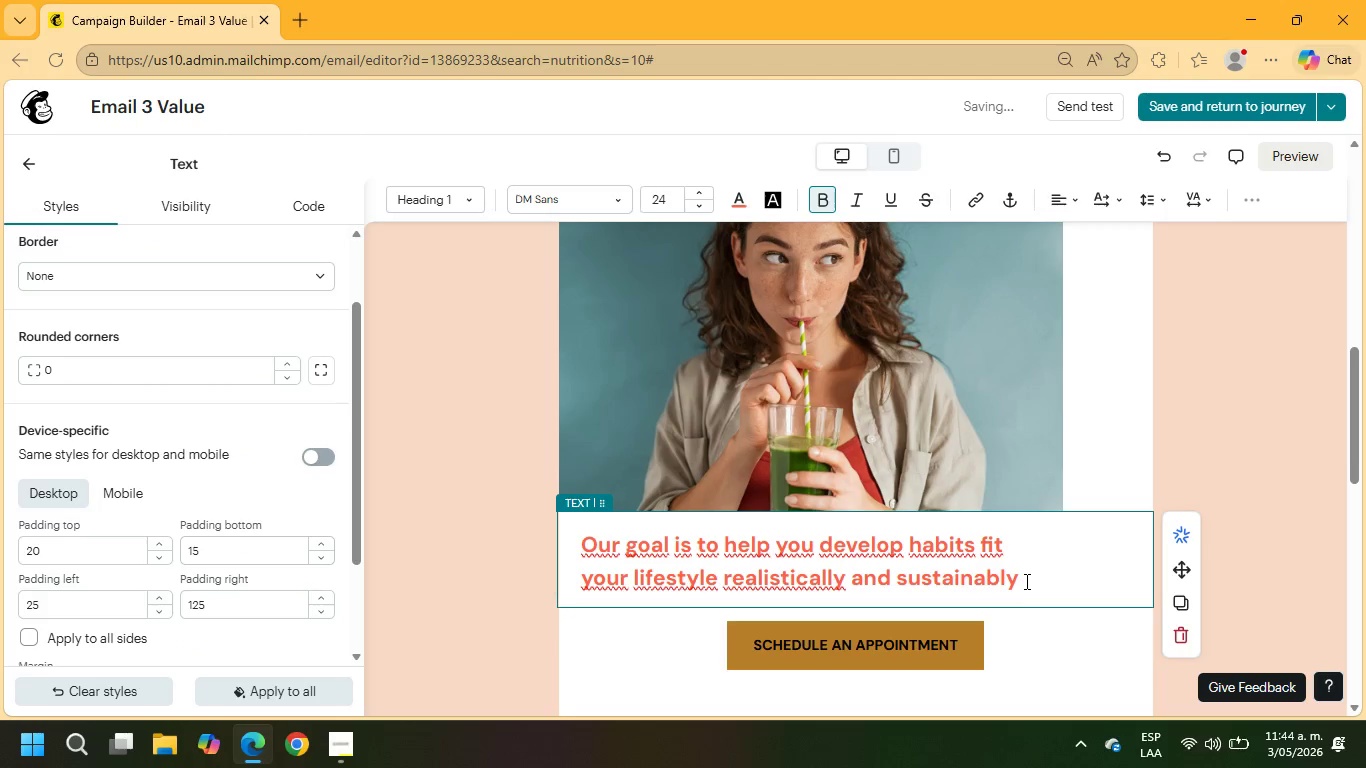 
left_click_drag(start_coordinate=[1025, 581], to_coordinate=[574, 547])
 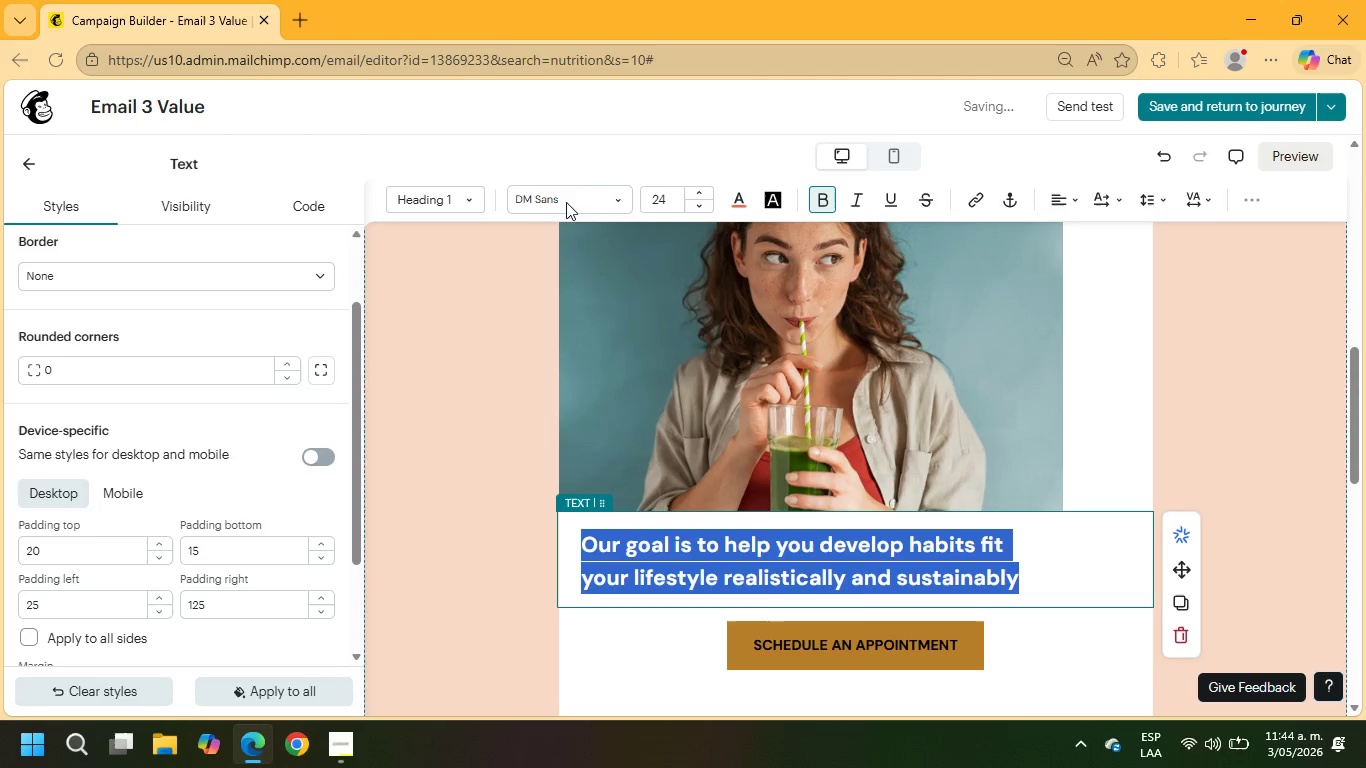 
left_click([570, 188])
 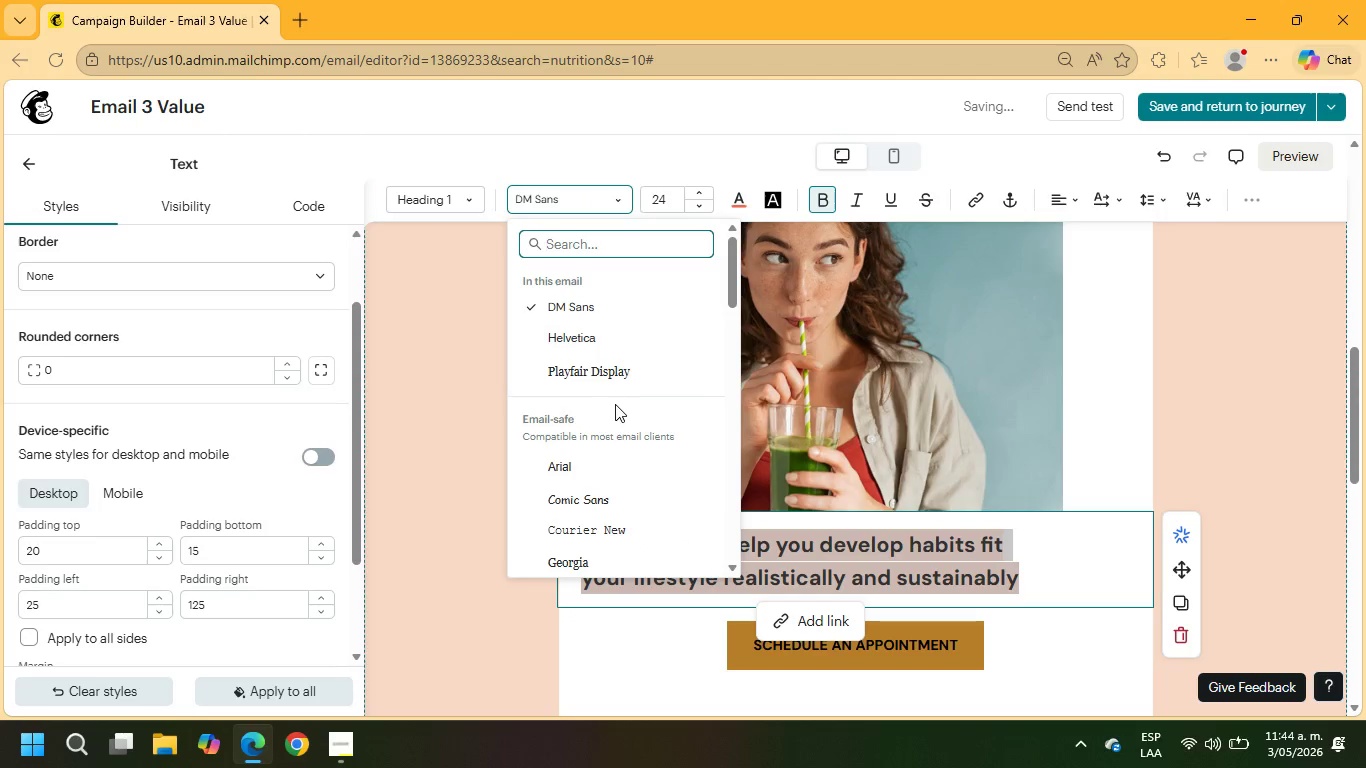 
left_click([609, 368])
 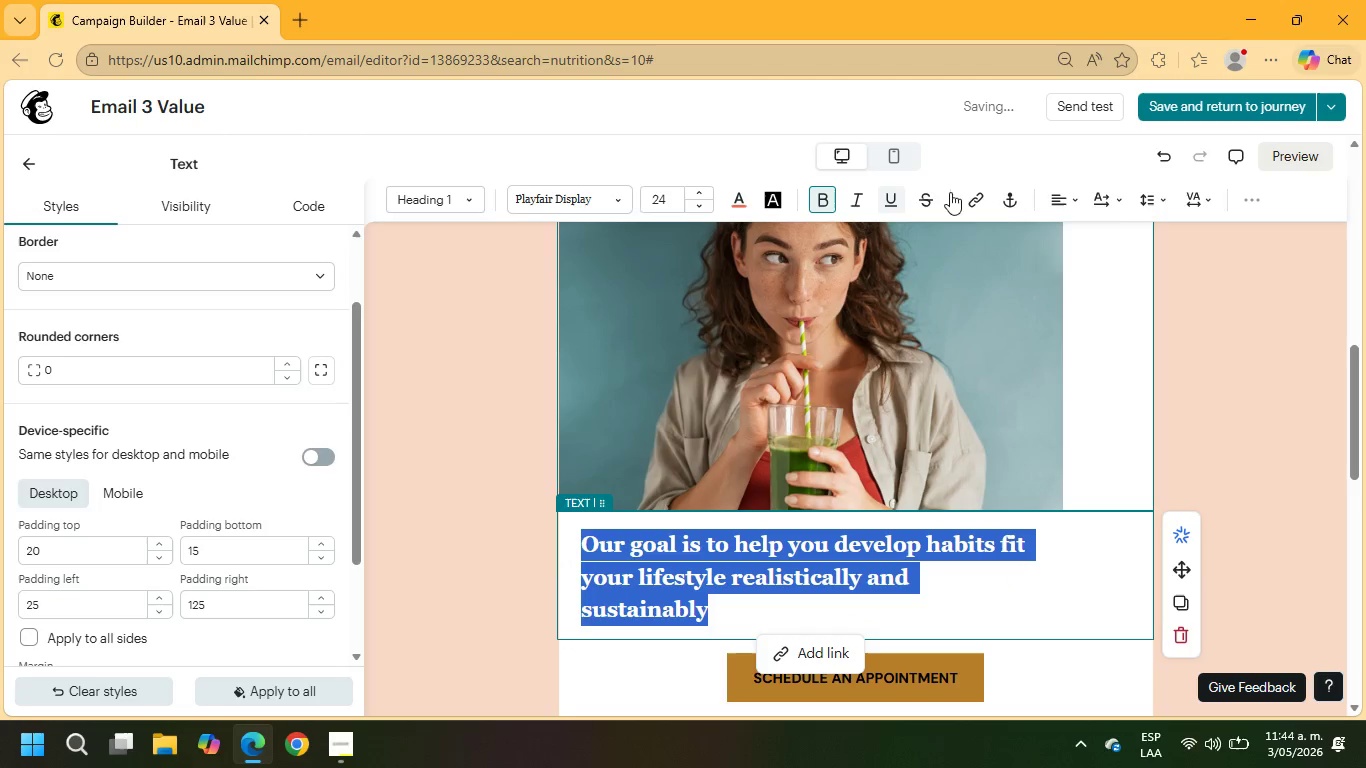 
left_click([1078, 203])
 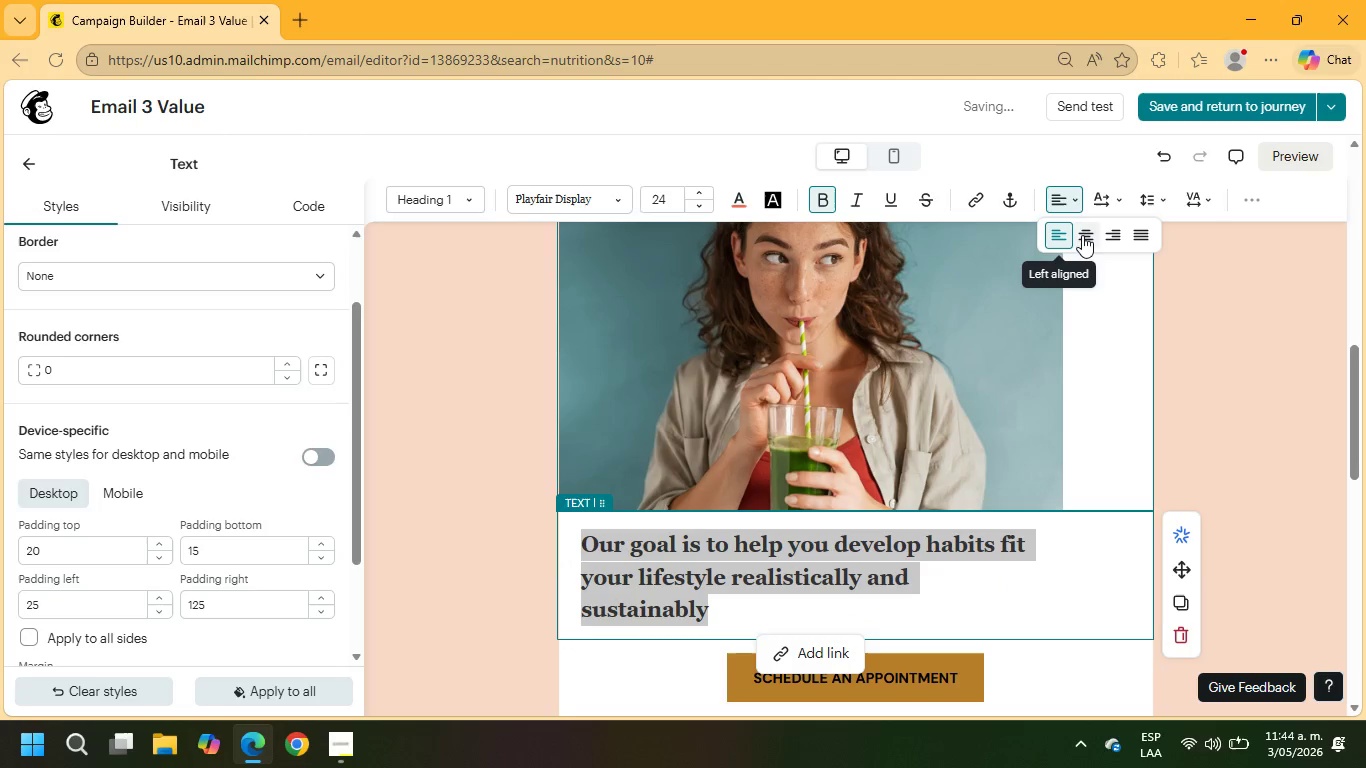 
left_click([1088, 236])
 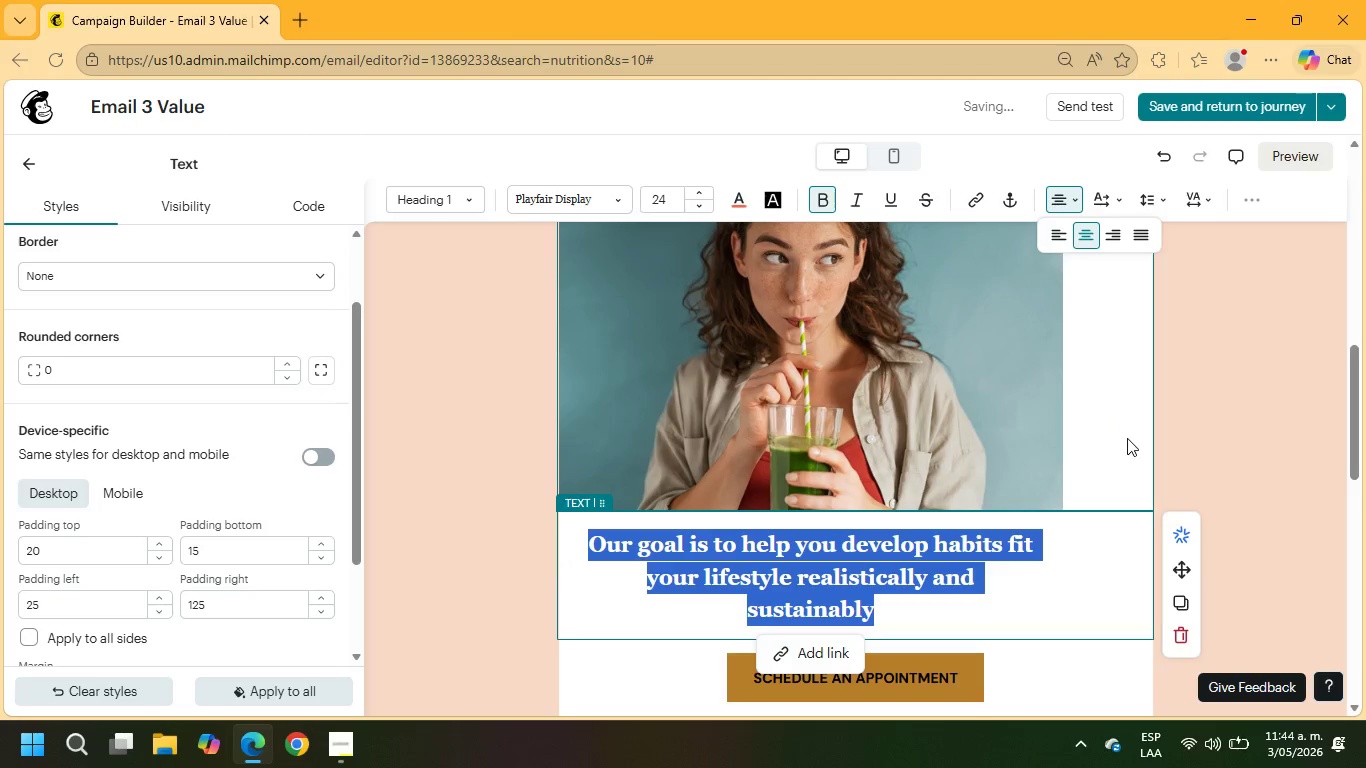 
left_click([1122, 405])
 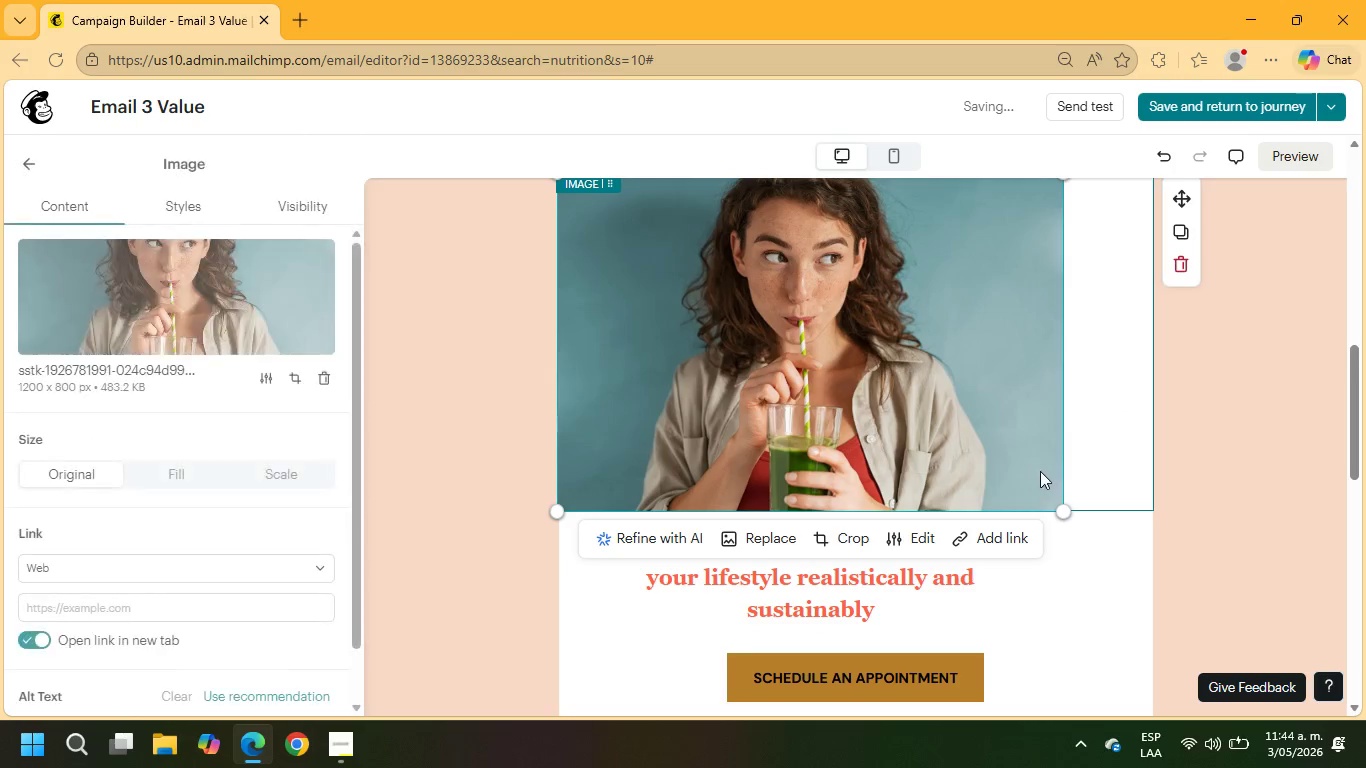 
scroll: coordinate [1040, 471], scroll_direction: up, amount: 2.0
 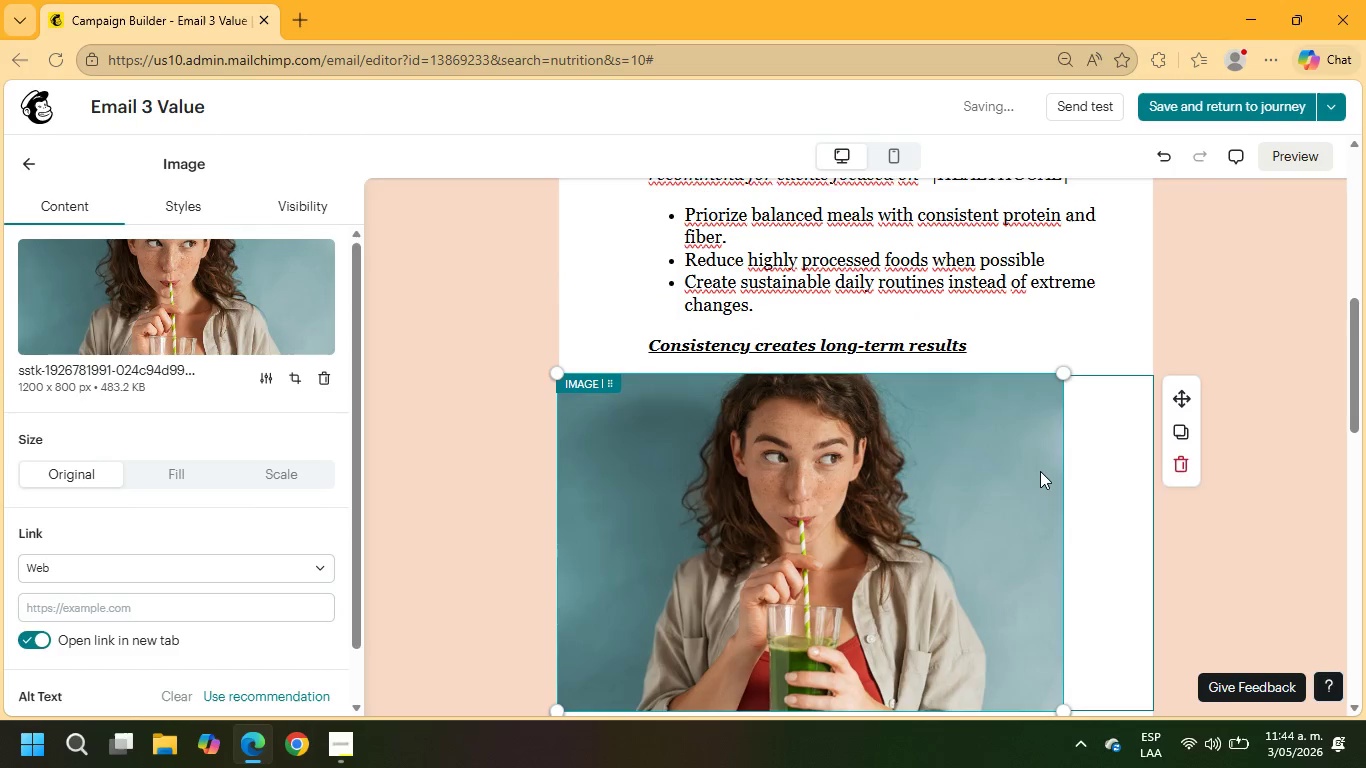 
scroll: coordinate [1040, 471], scroll_direction: down, amount: 2.0
 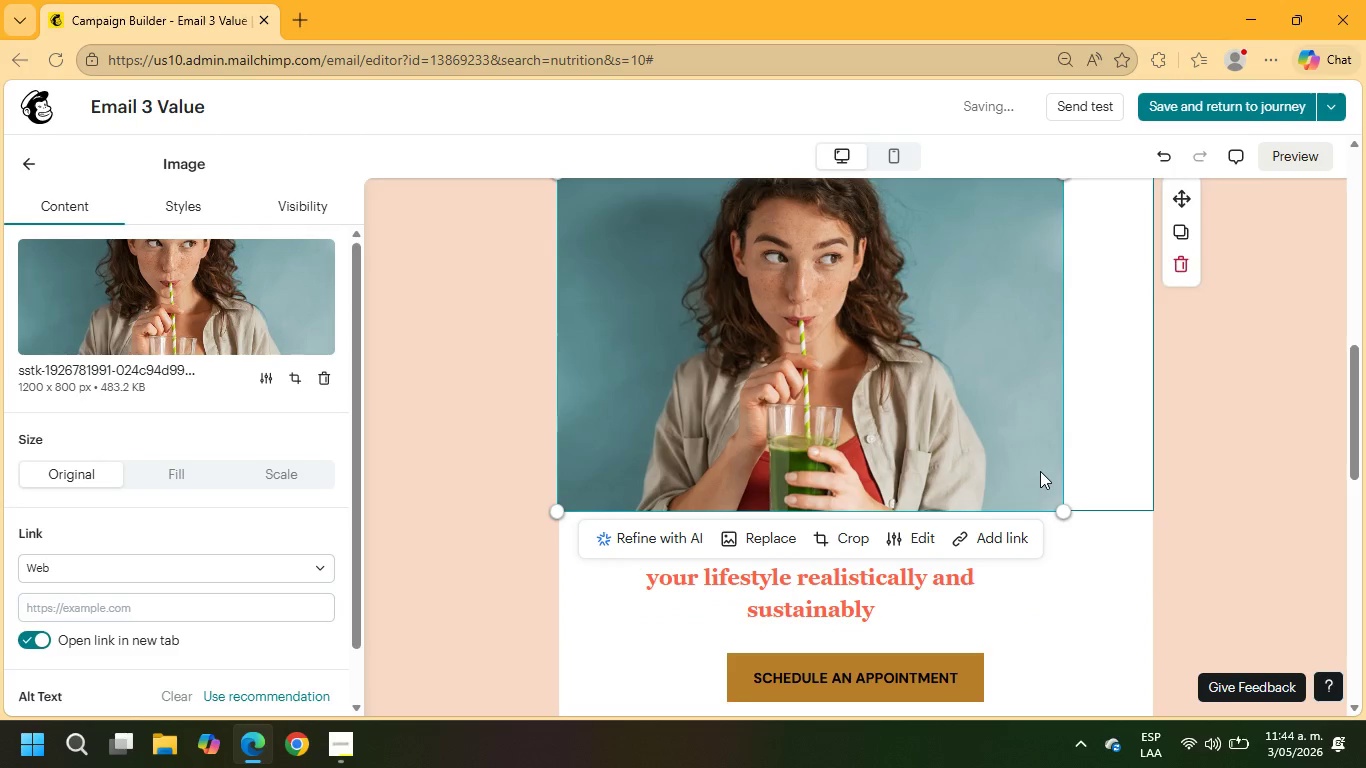 
scroll: coordinate [1040, 471], scroll_direction: up, amount: 6.0
 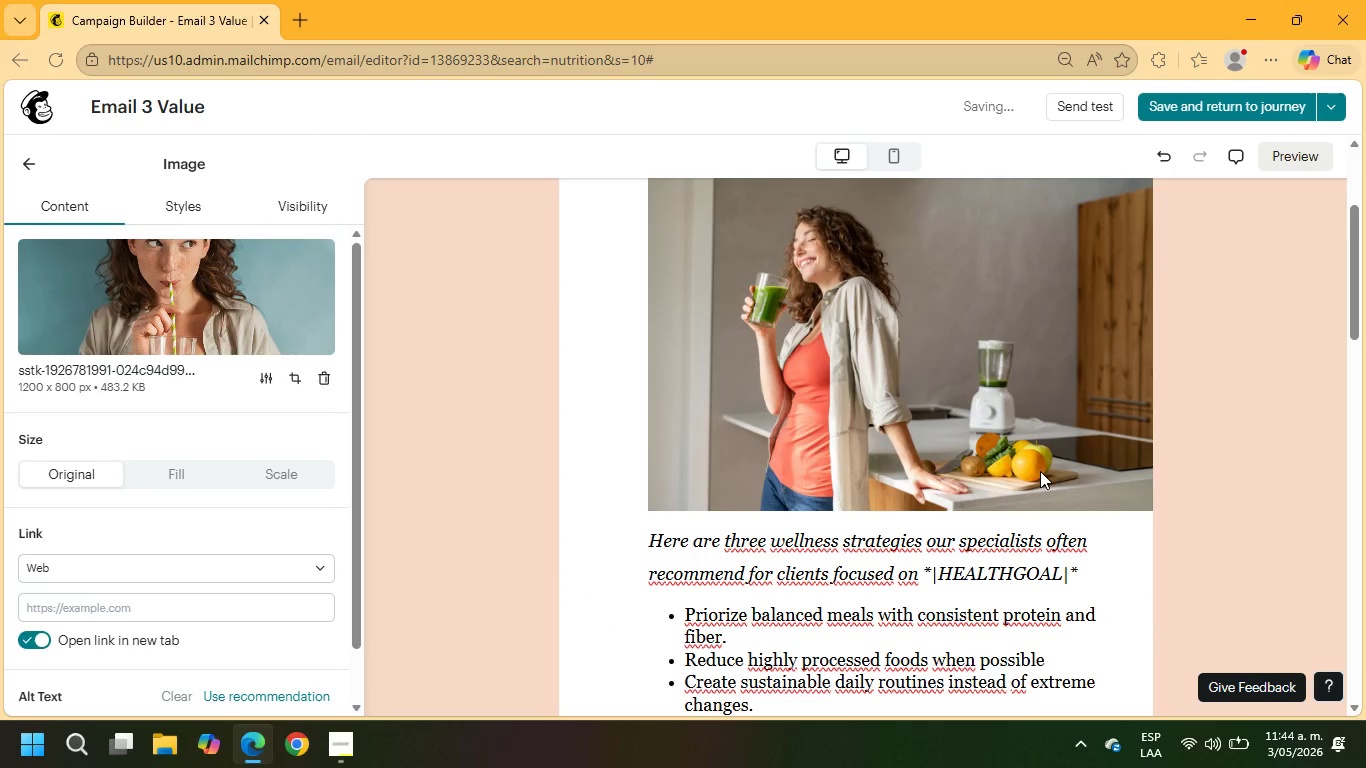 
scroll: coordinate [975, 494], scroll_direction: down, amount: 6.0
 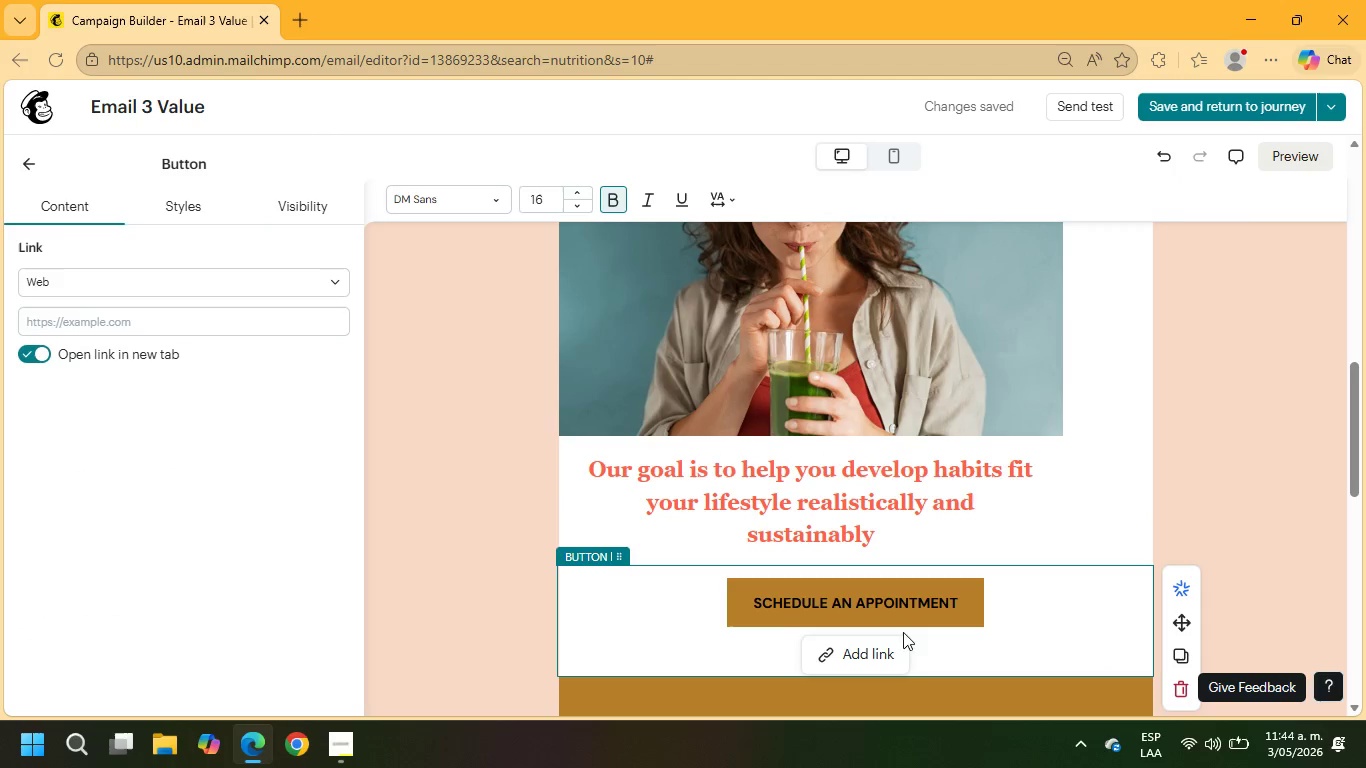 
left_click([872, 596])
 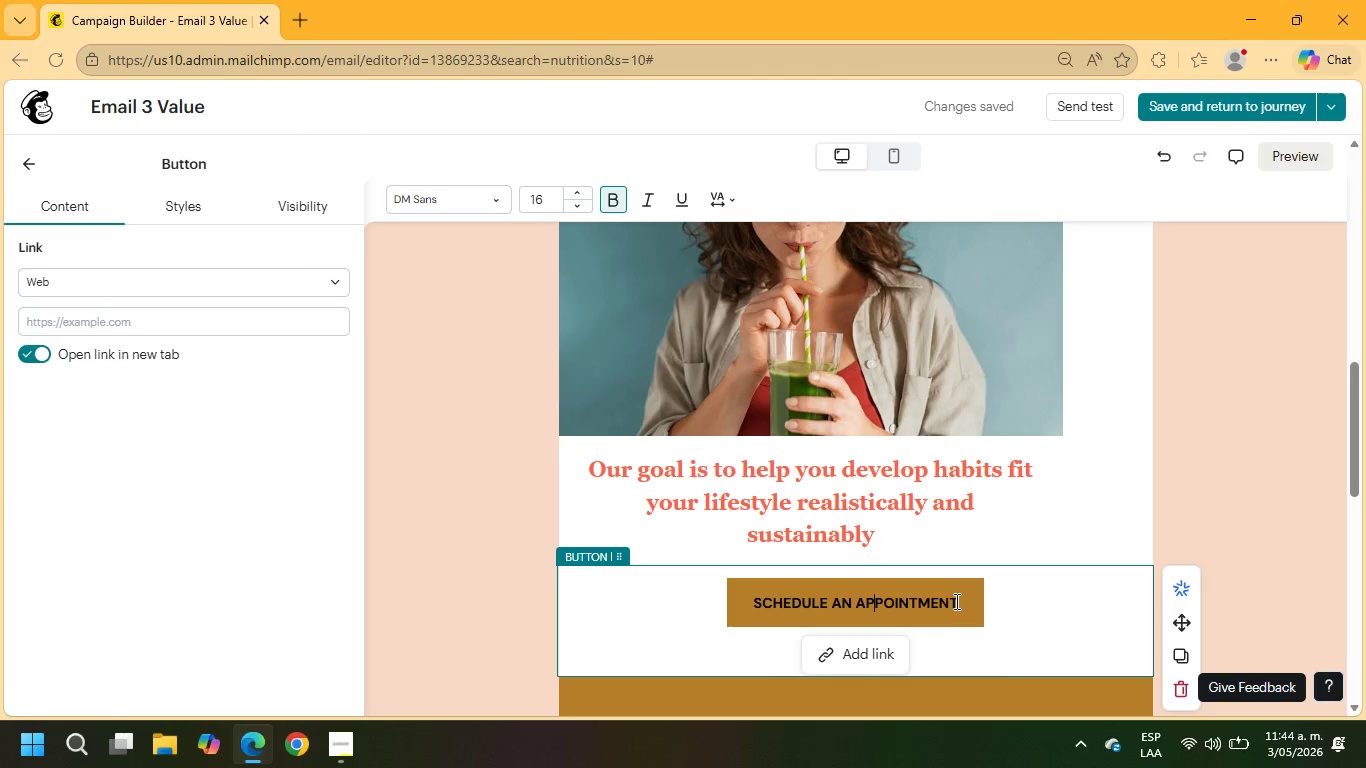 
left_click_drag(start_coordinate=[753, 600], to_coordinate=[977, 600])
 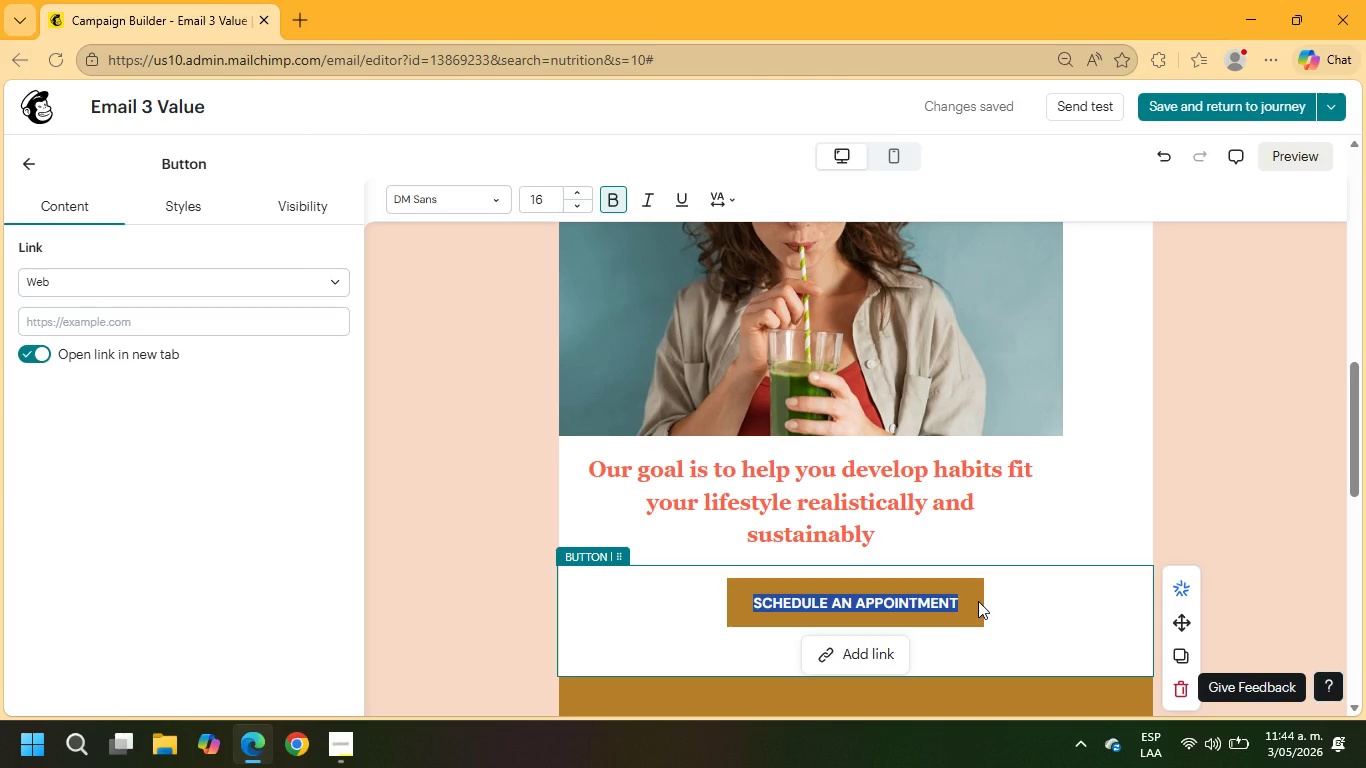 
type(discover)
key(Backspace)
key(Backspace)
key(Backspace)
key(Backspace)
key(Backspace)
key(Backspace)
key(Backspace)
key(Backspace)
type(DISCOVER MORE WELLNESS REOUC)
key(Backspace)
key(Backspace)
key(Backspace)
type(SOURCES)
 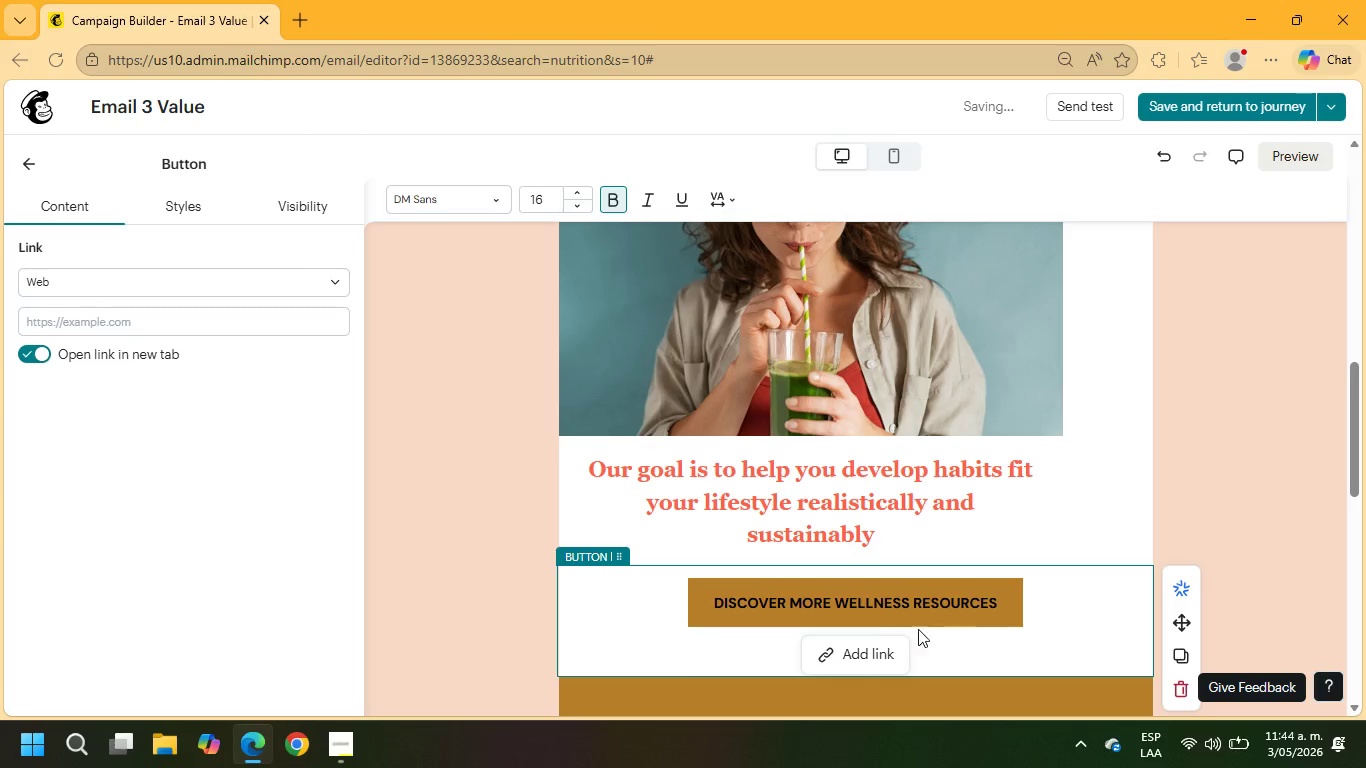 
left_click([860, 648])
 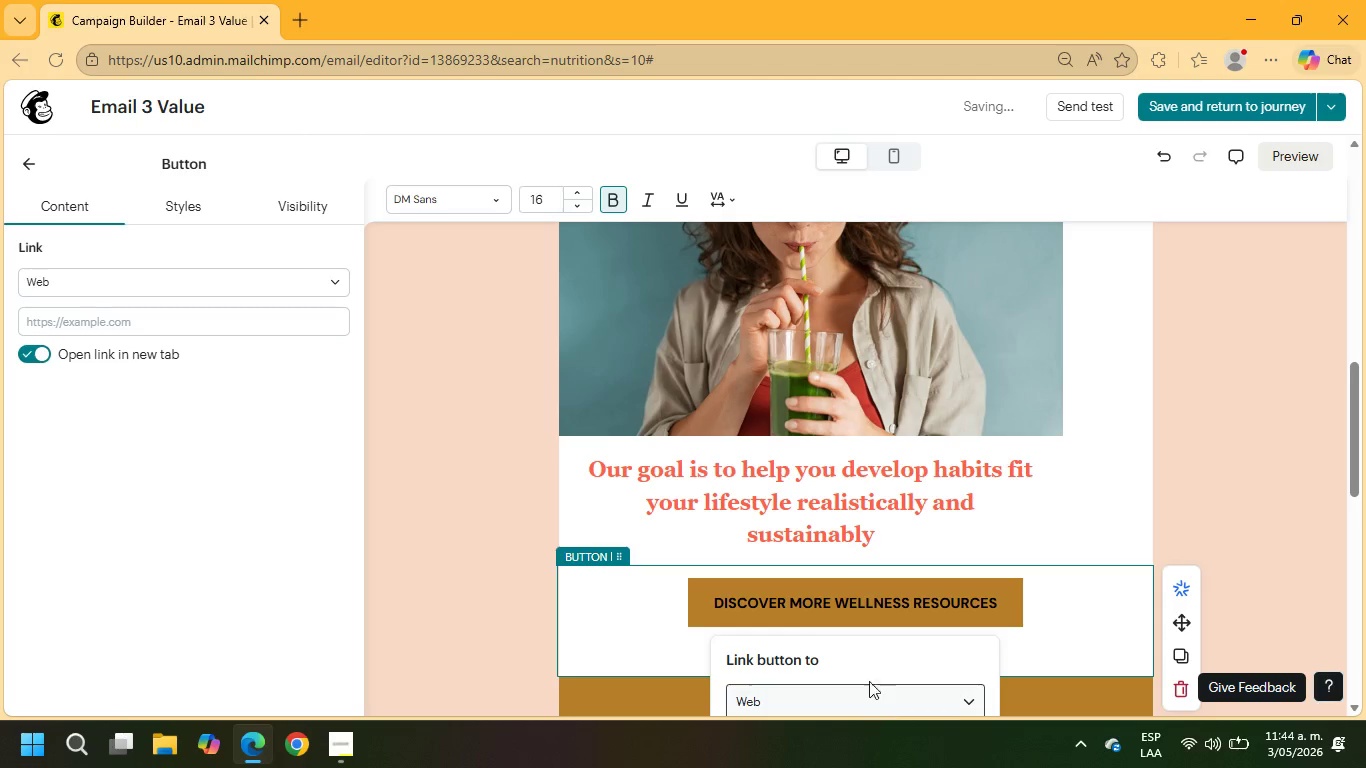 
scroll: coordinate [847, 582], scroll_direction: down, amount: 2.0
 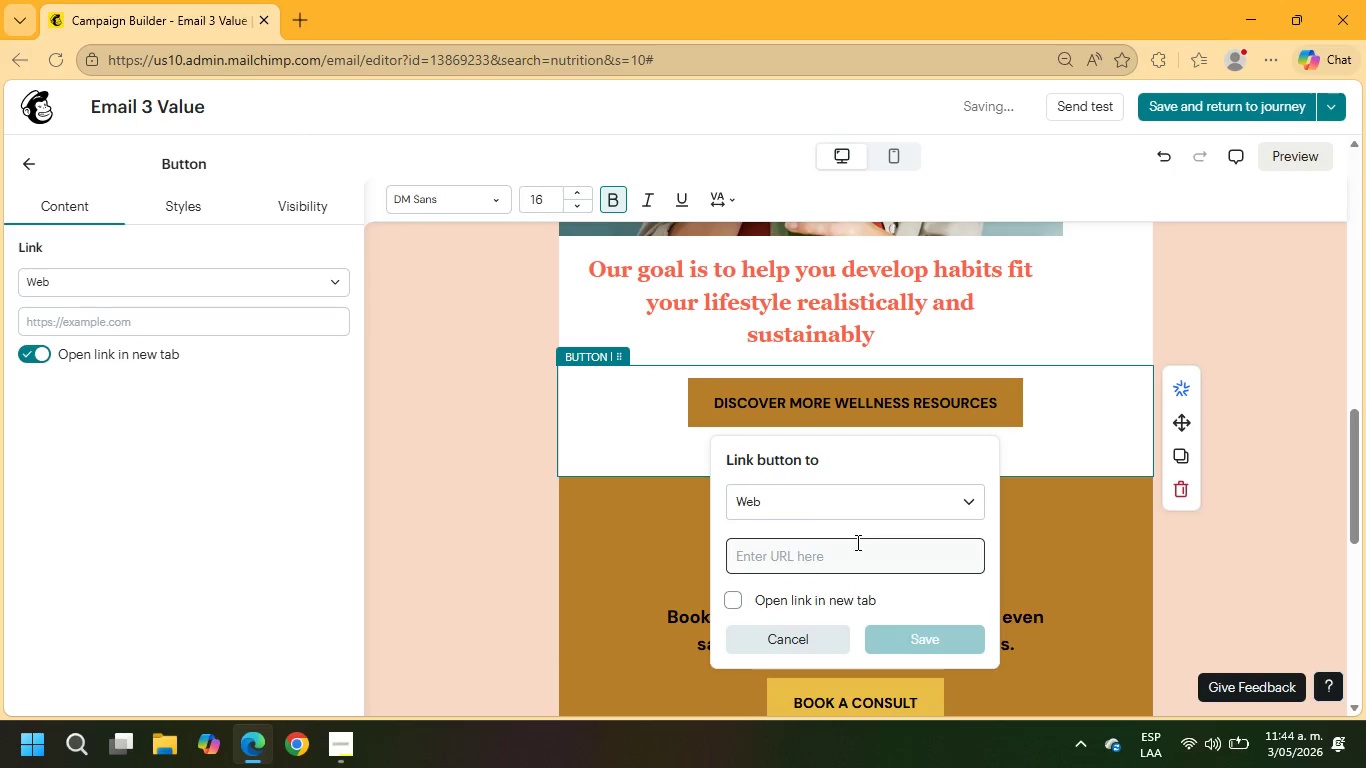 
left_click([856, 554])
 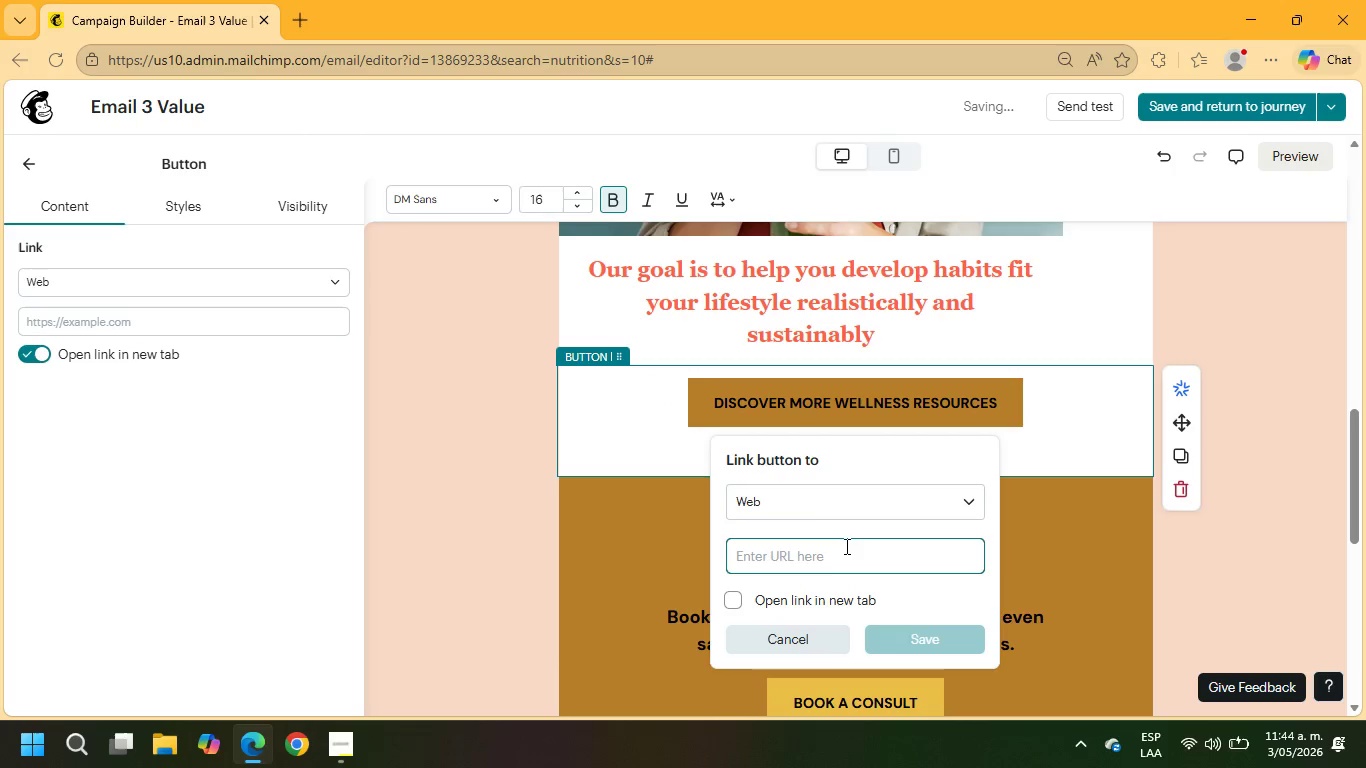 
type(example.com)
 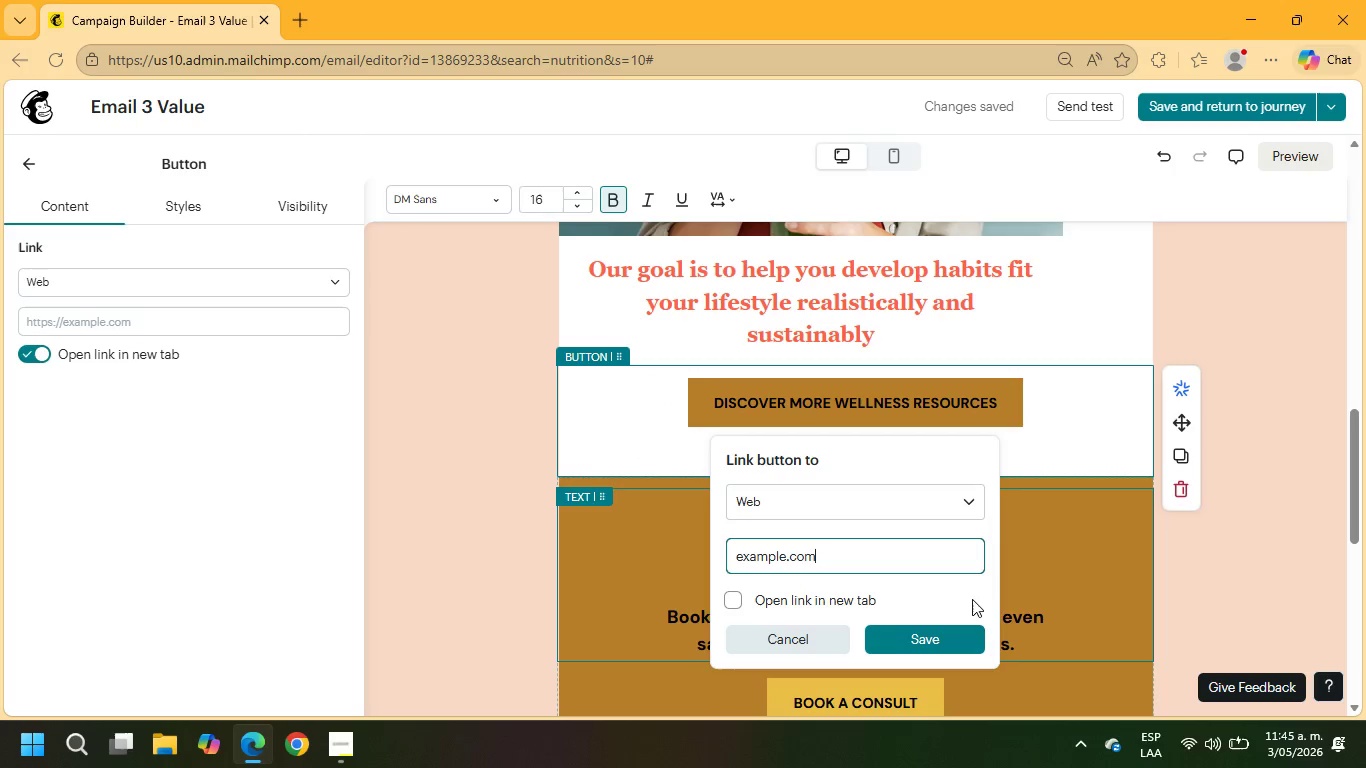 
left_click([941, 642])
 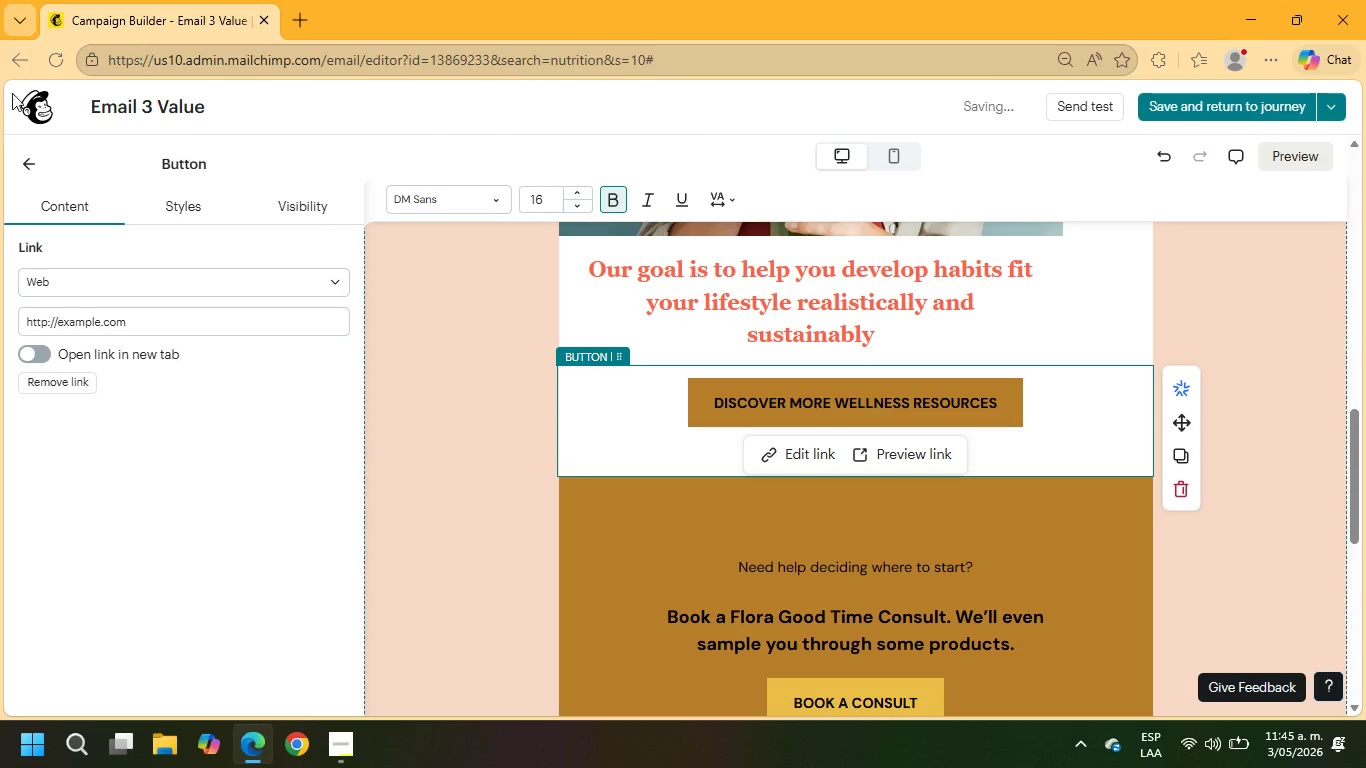 
left_click([32, 161])
 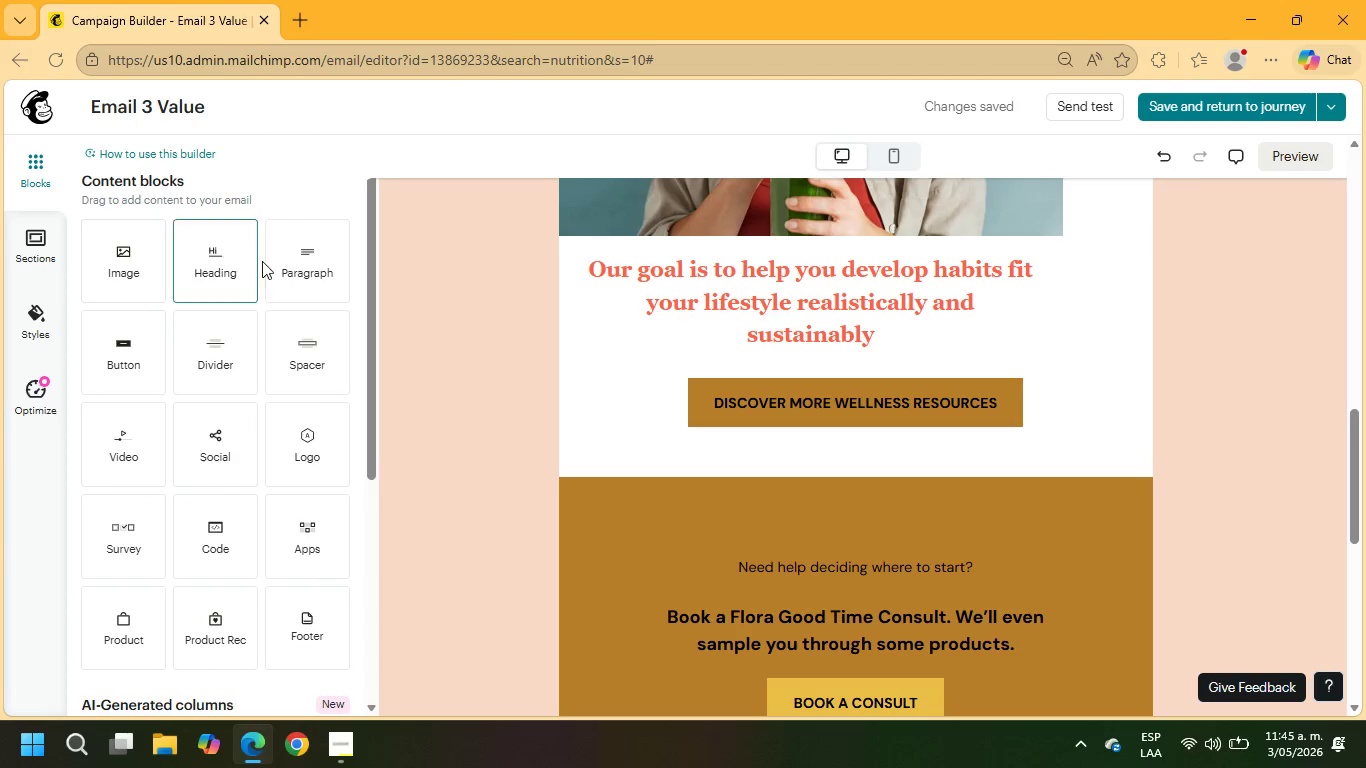 
left_click_drag(start_coordinate=[303, 257], to_coordinate=[591, 417])
 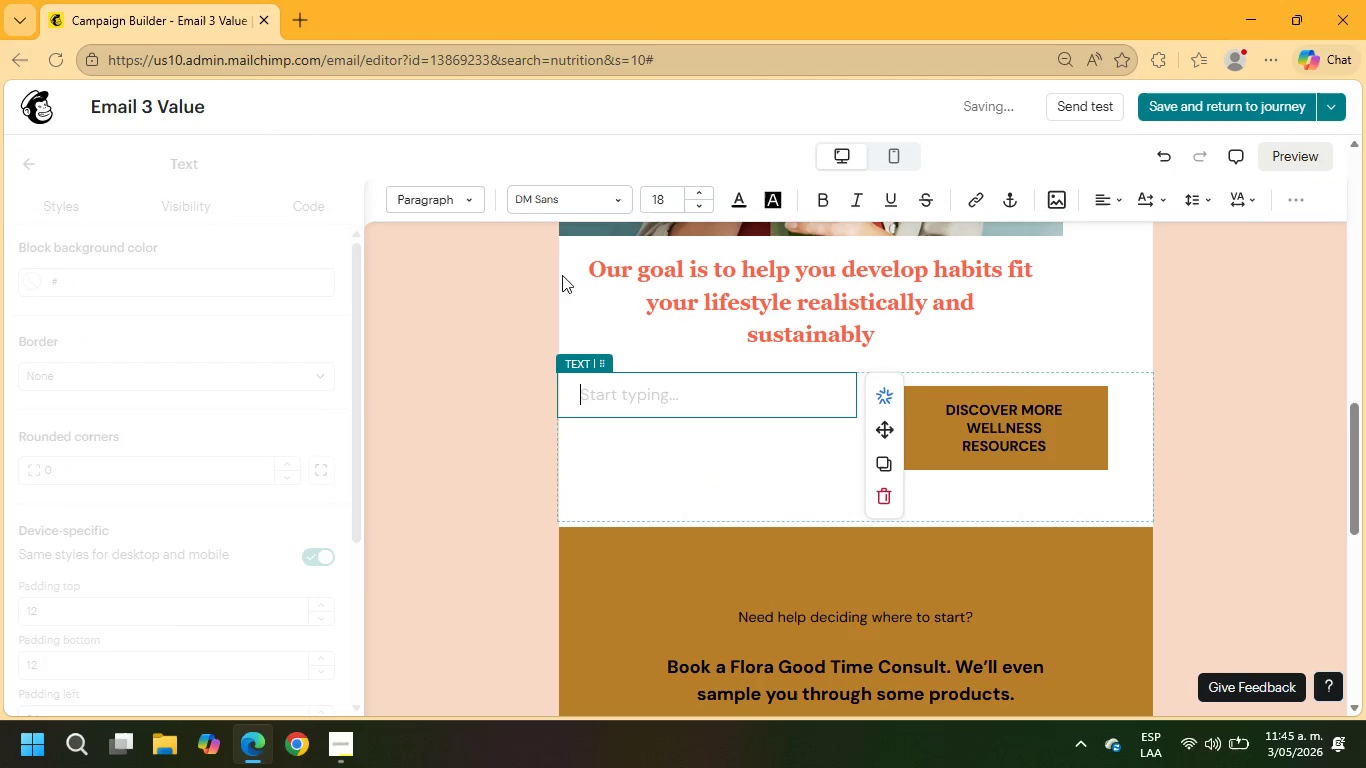 
left_click([553, 191])
 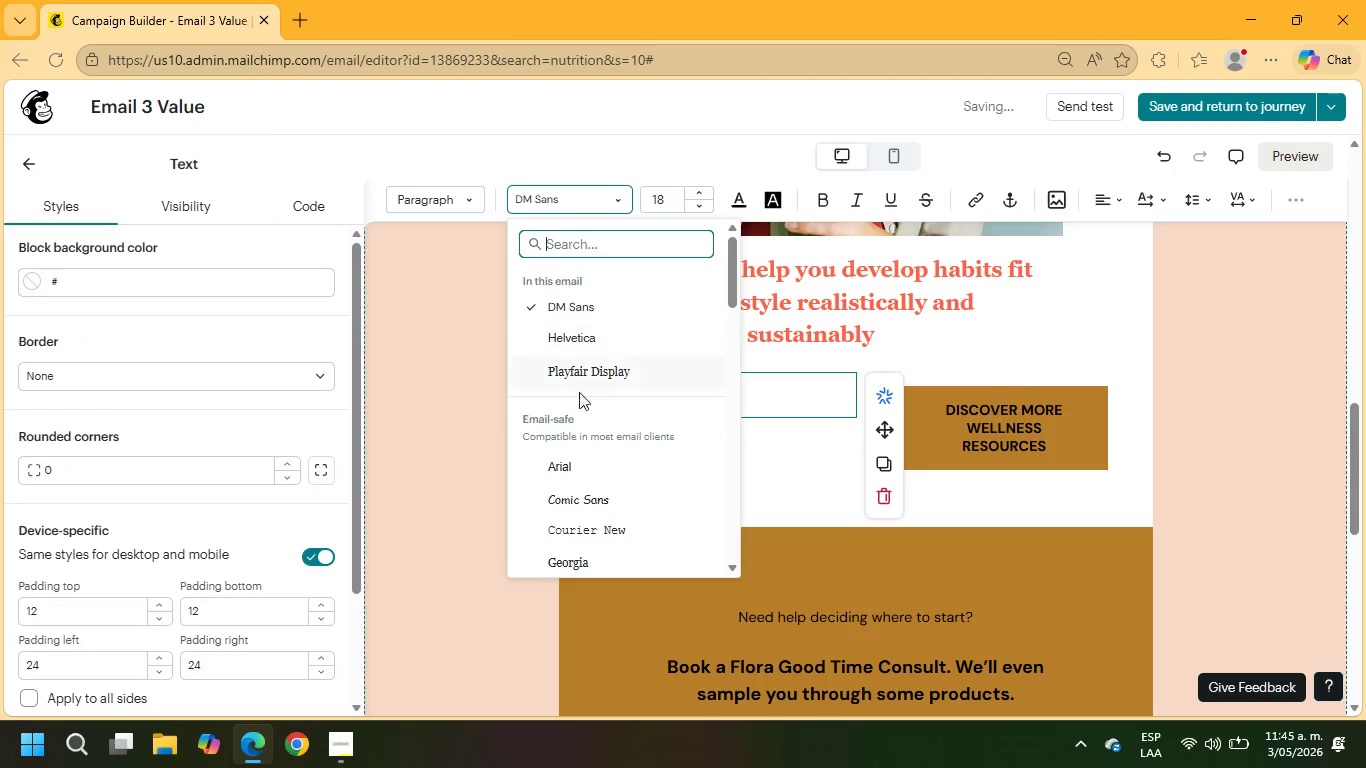 
left_click([580, 371])
 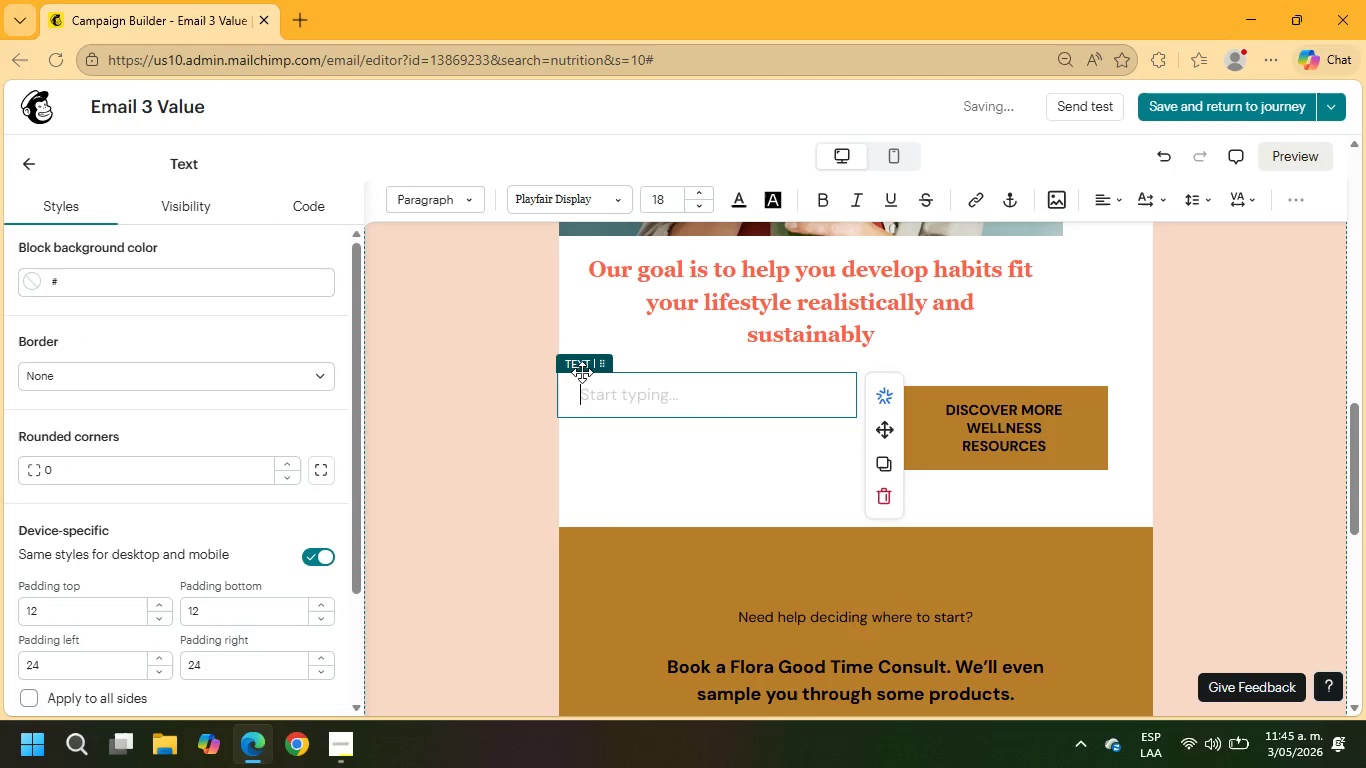 
type(Best regards,)
 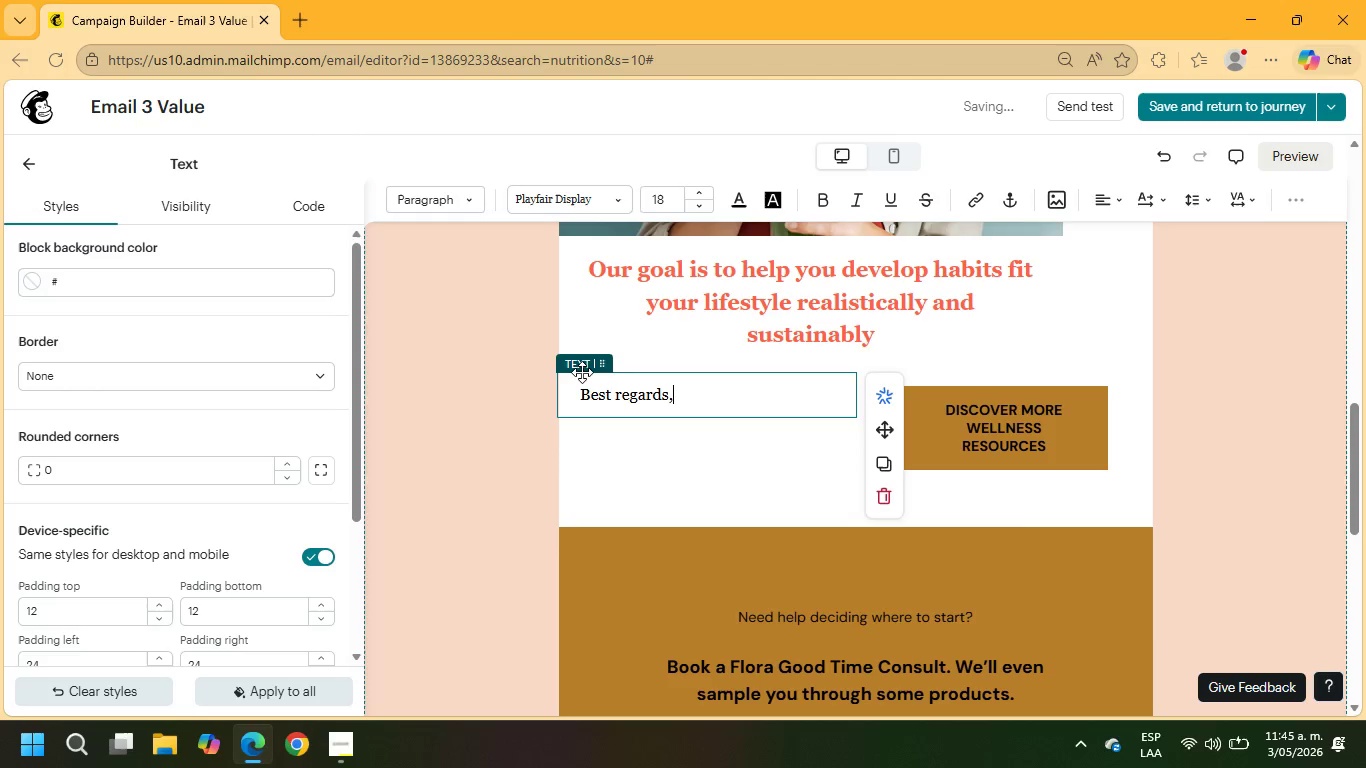 
key(Enter)
 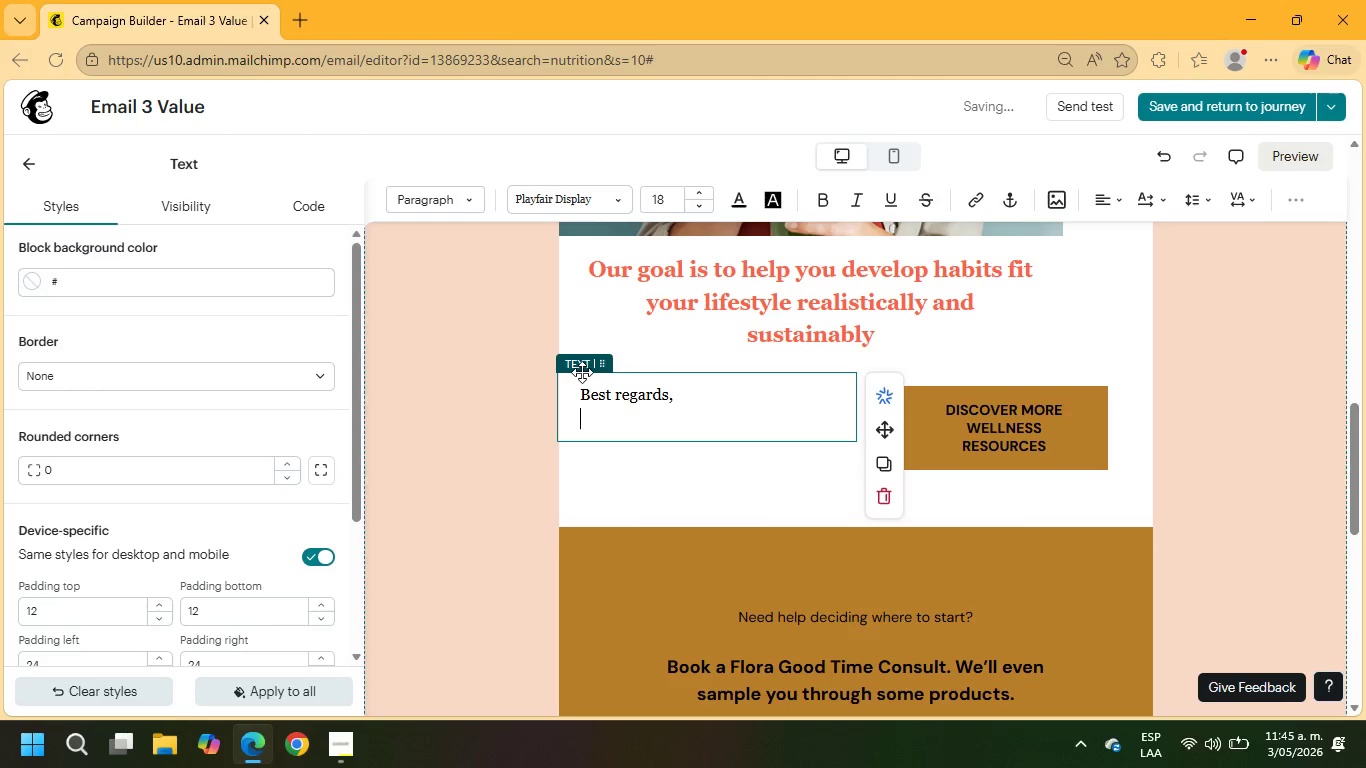 
key(Enter)
 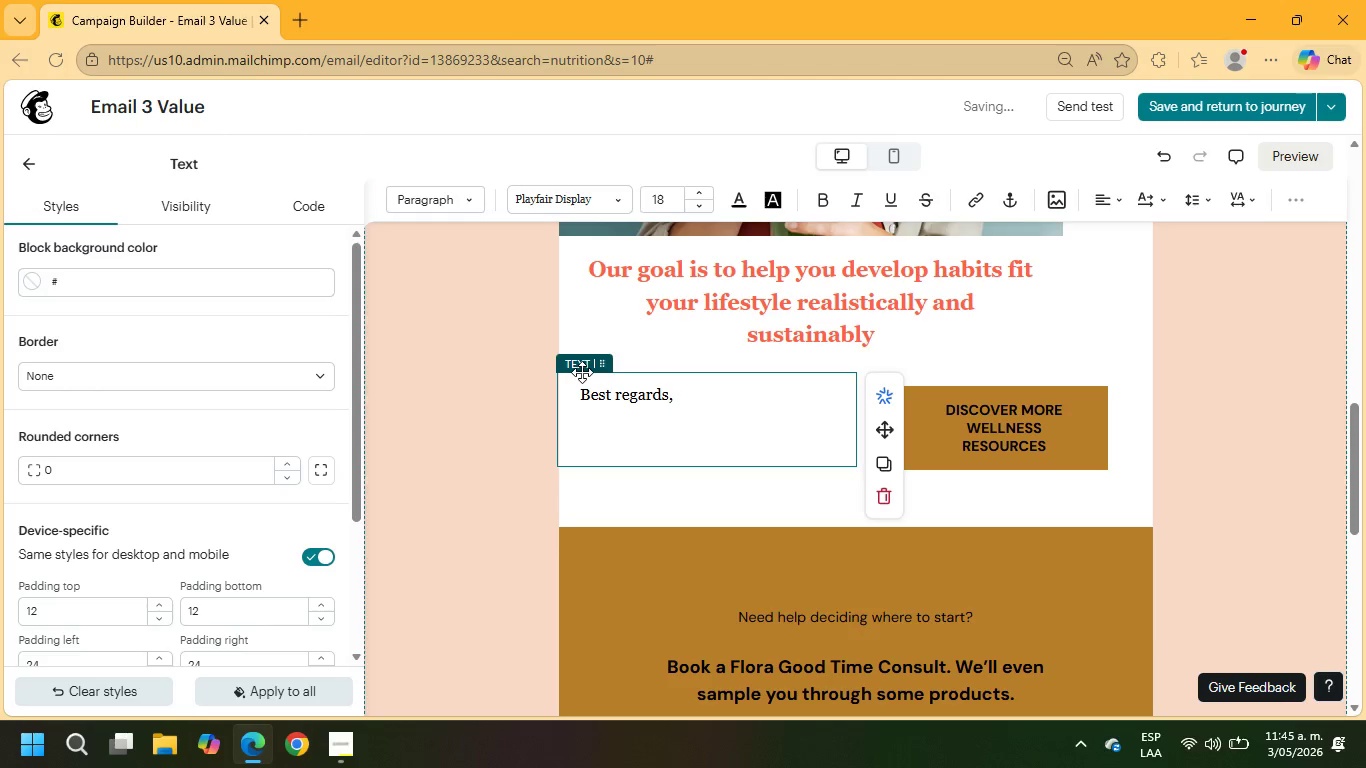 
type(-VitalPath Wellness Team)
 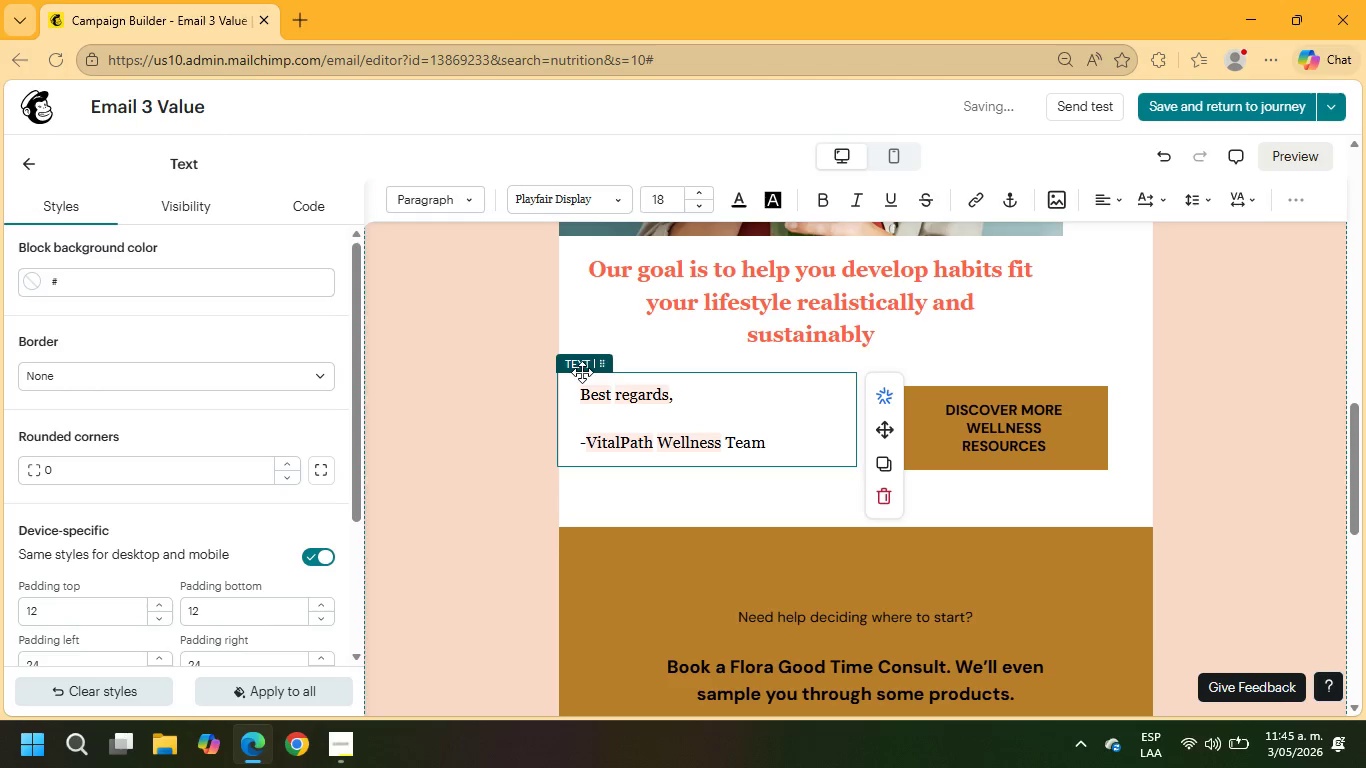 
left_click_drag(start_coordinate=[770, 444], to_coordinate=[562, 381])
 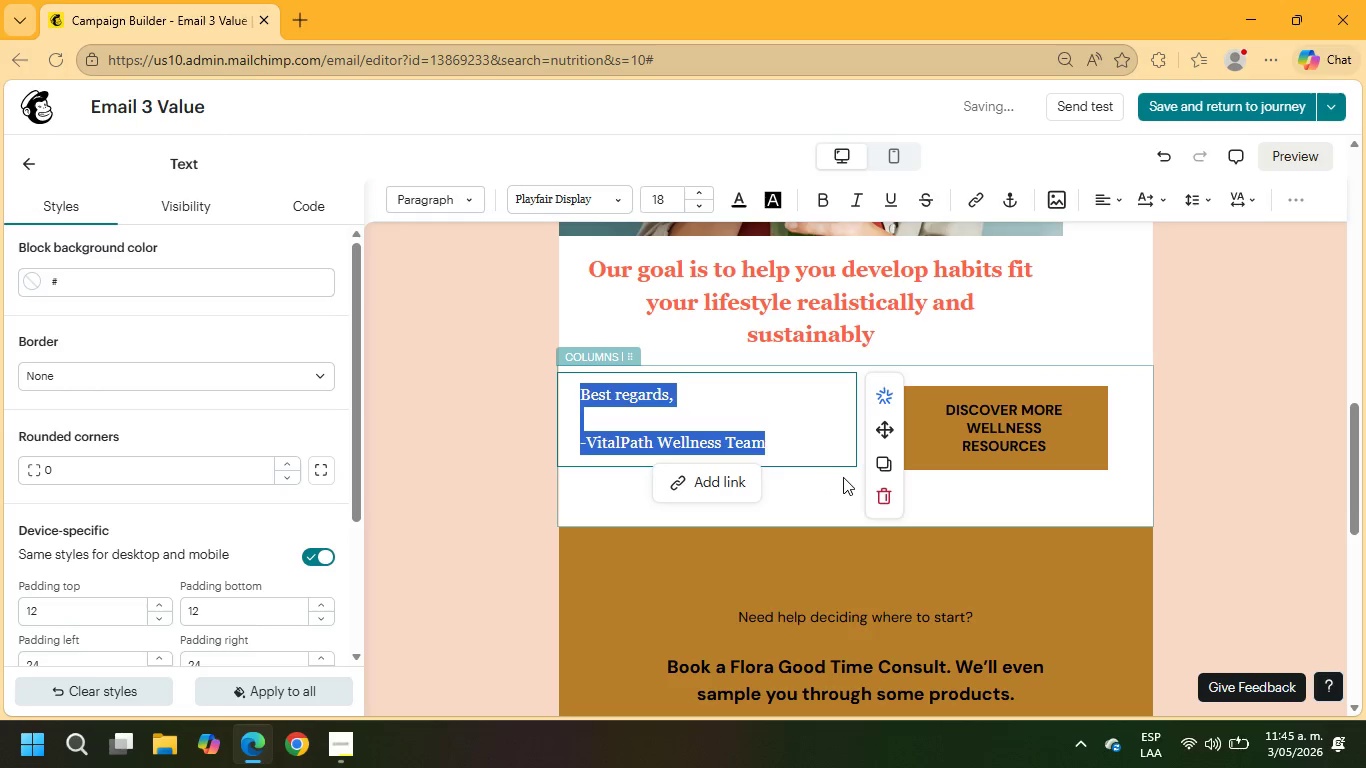 
key(Control+X)
 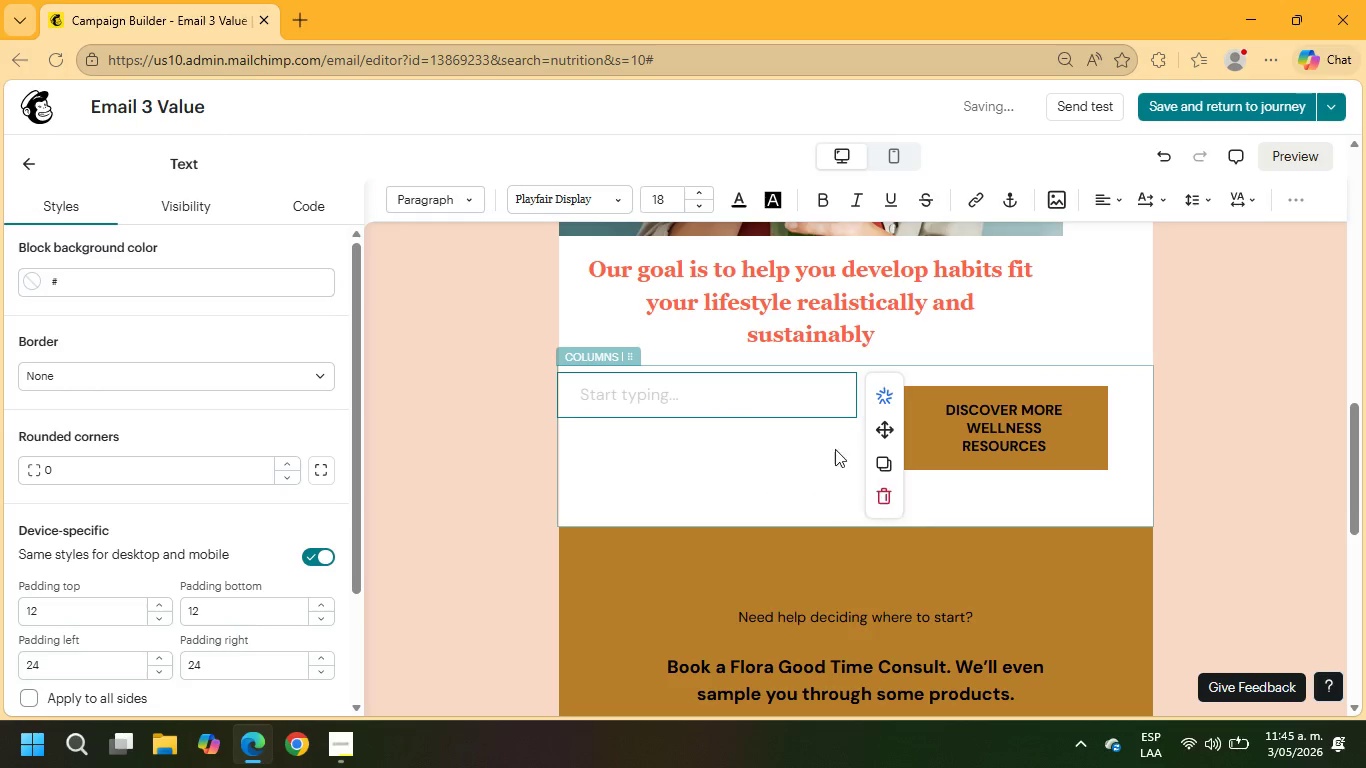 
left_click([778, 412])
 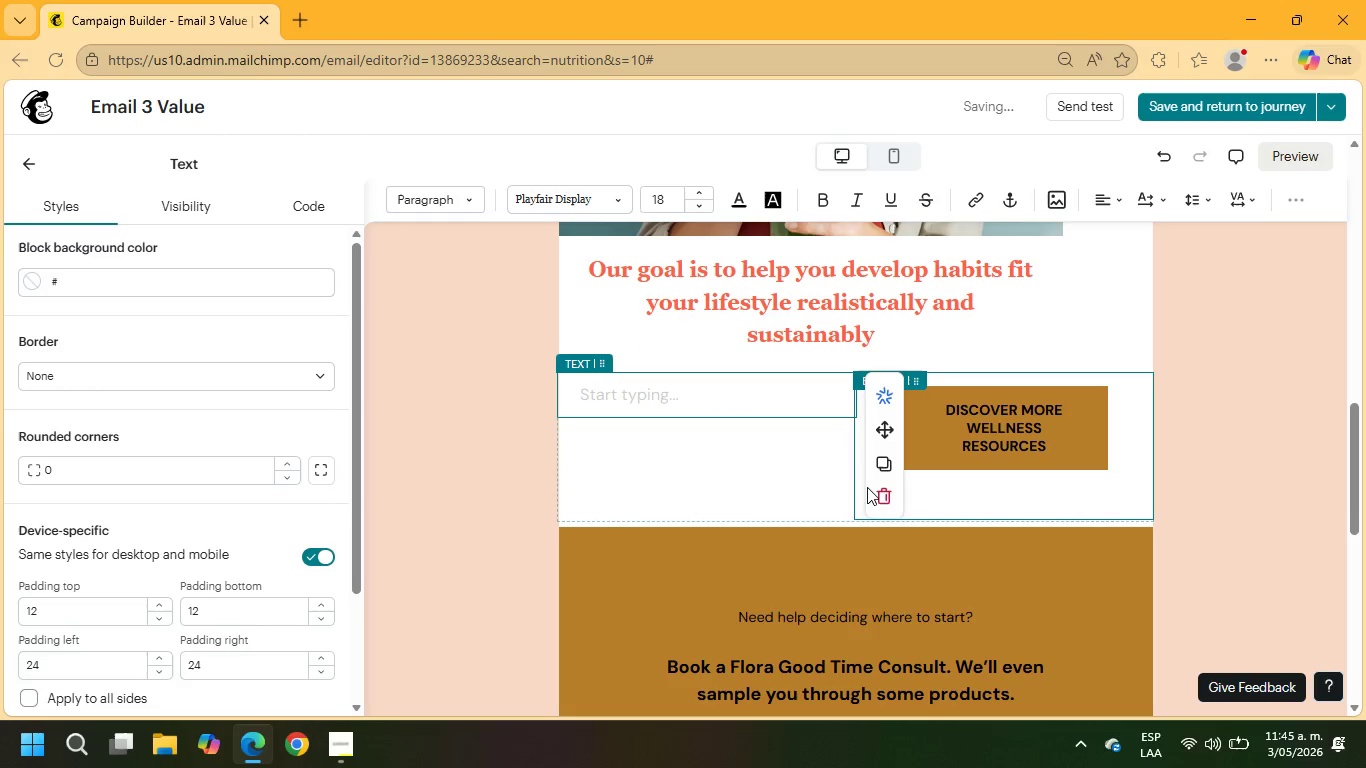 
left_click([873, 493])
 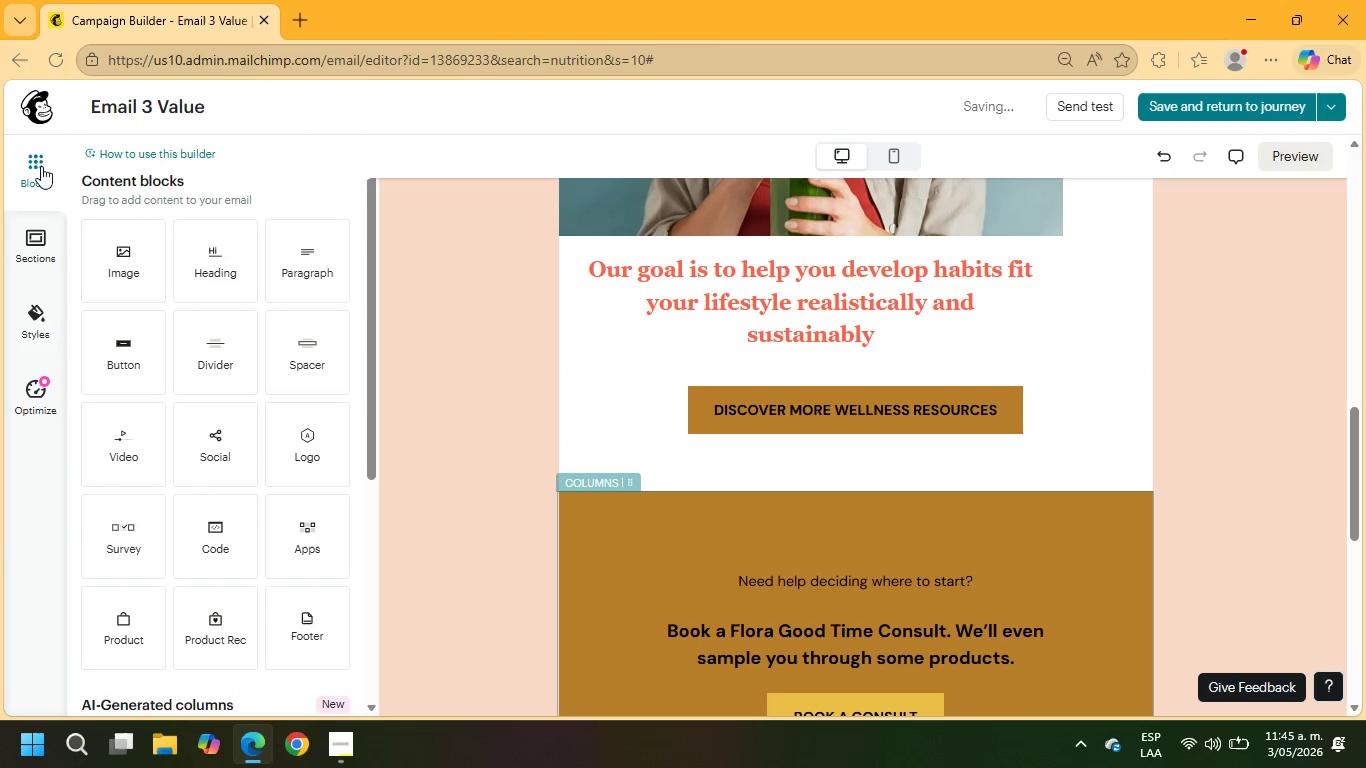 
left_click_drag(start_coordinate=[304, 278], to_coordinate=[562, 497])
 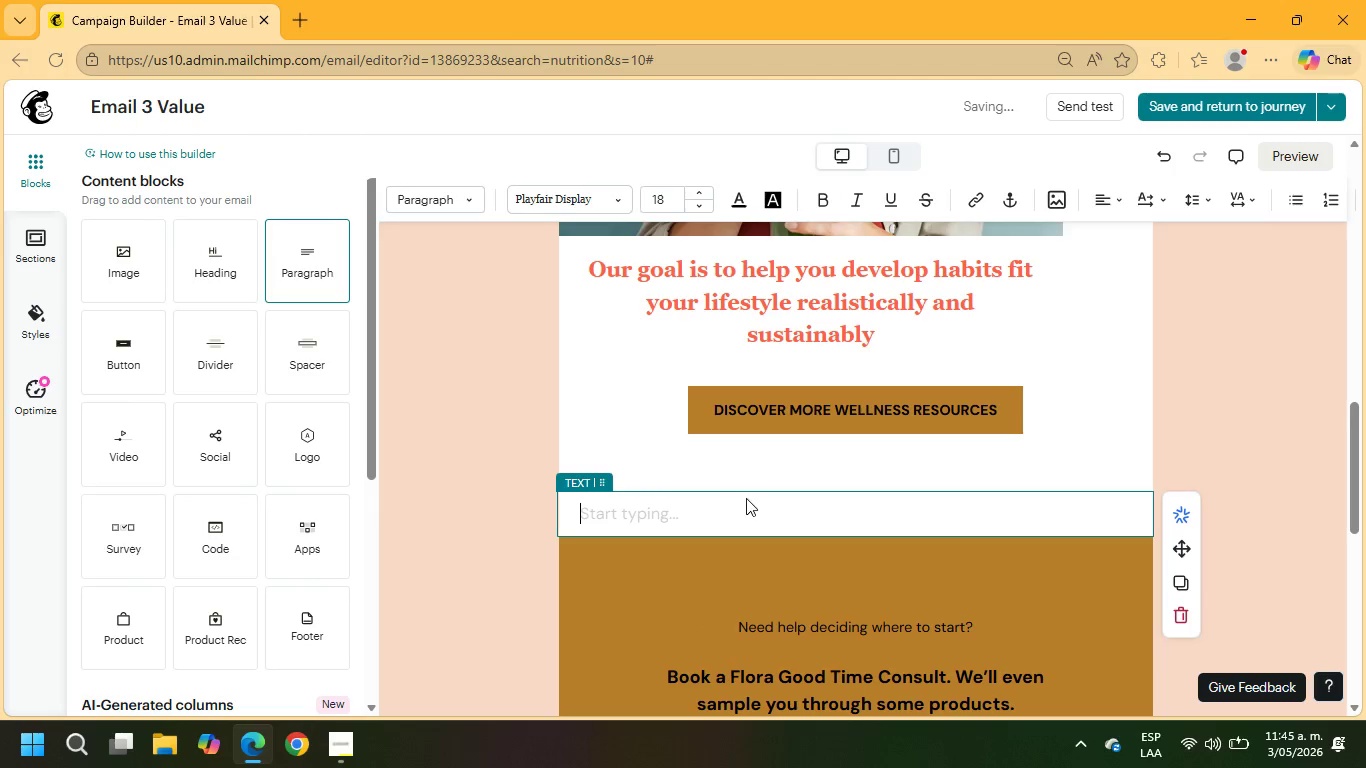 
left_click([750, 498])
 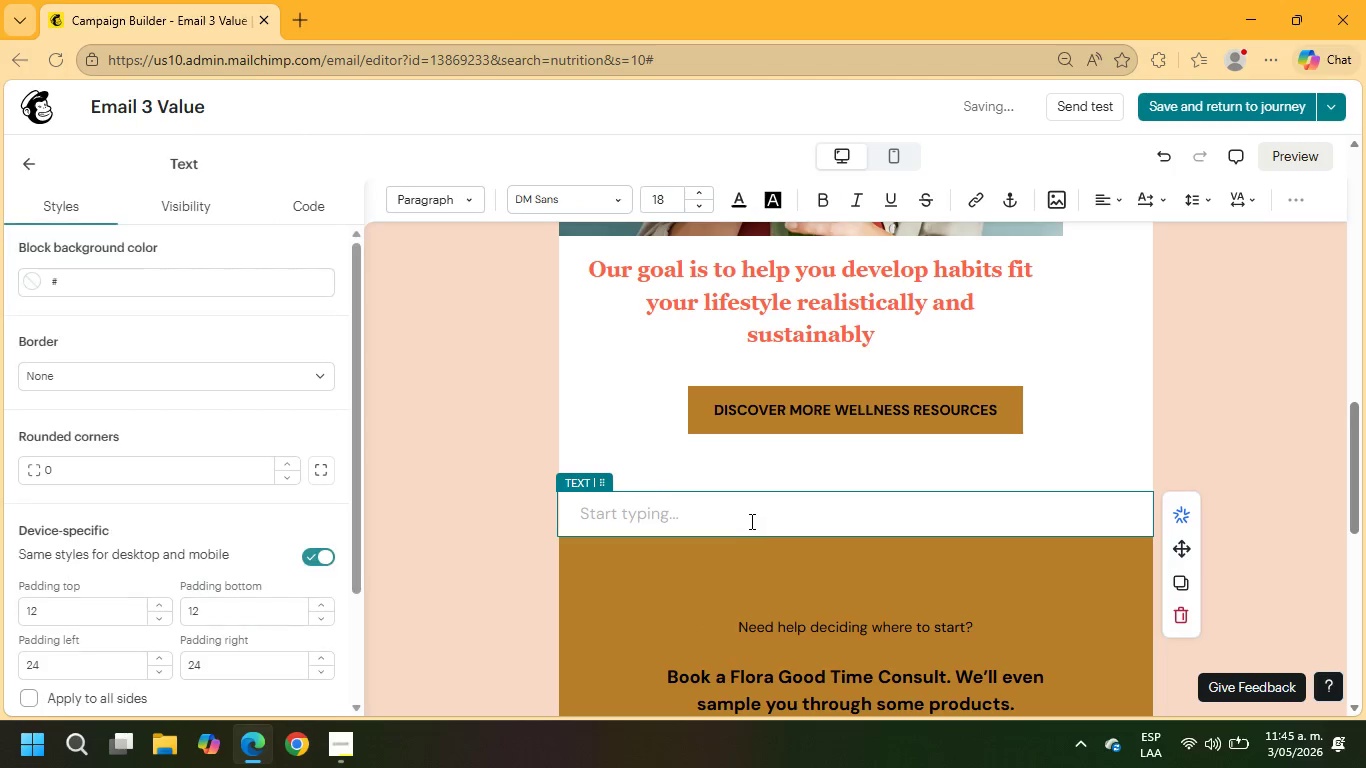 
key(Control+V)
 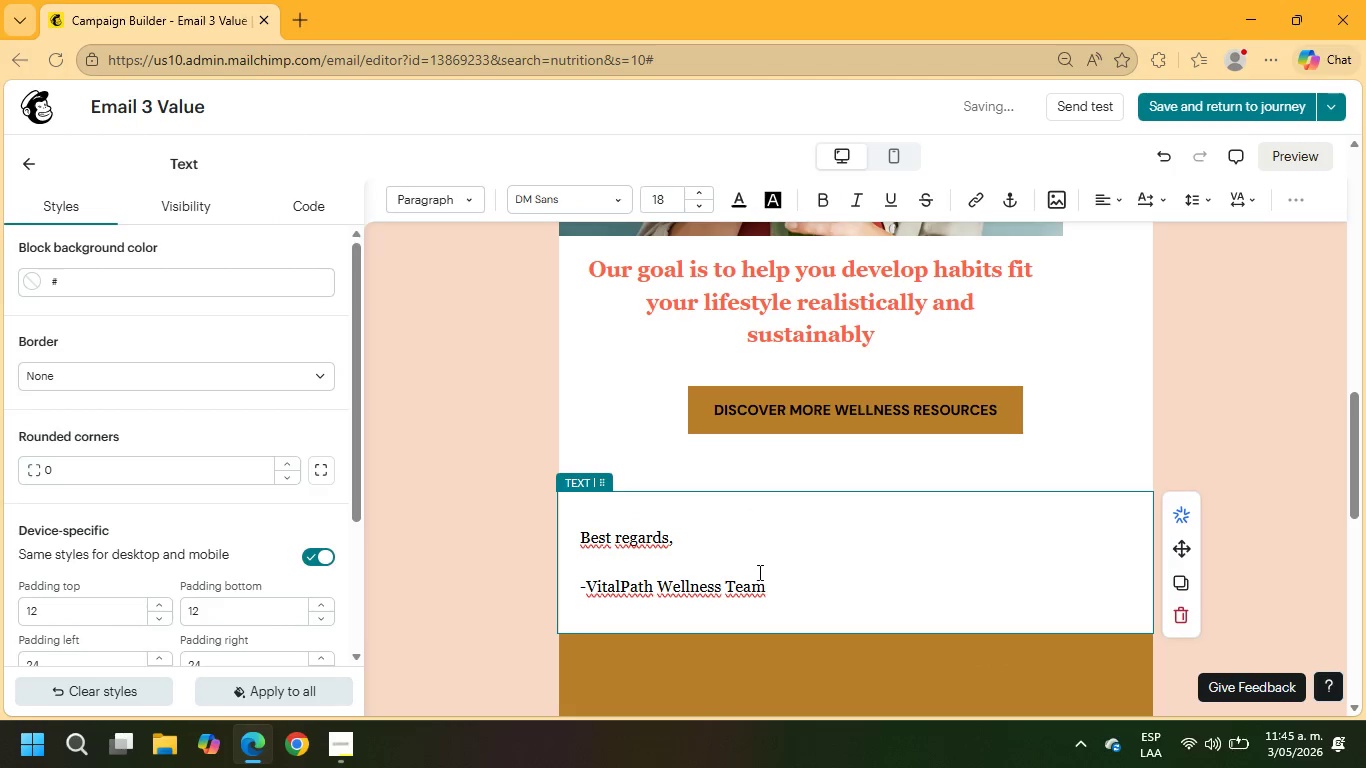 
left_click_drag(start_coordinate=[775, 592], to_coordinate=[565, 525])
 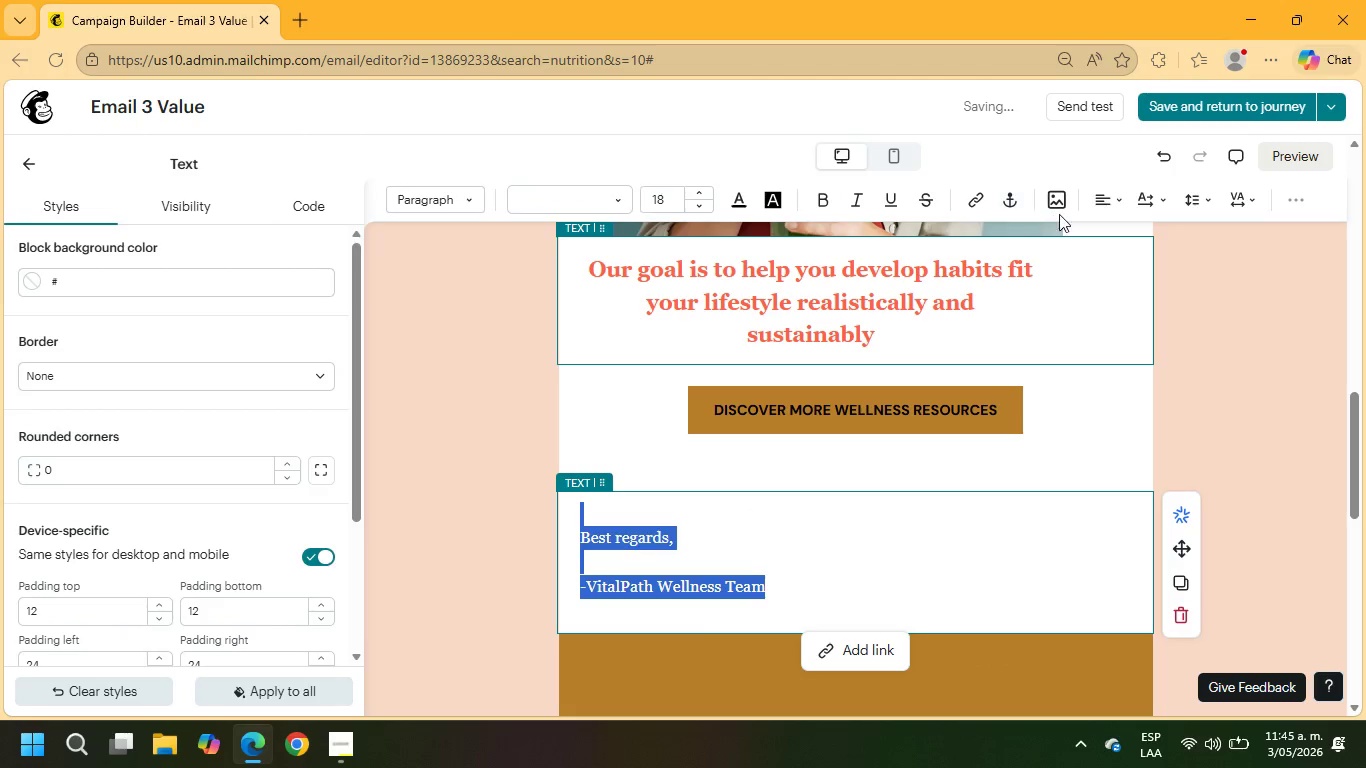 
left_click([1107, 212])
 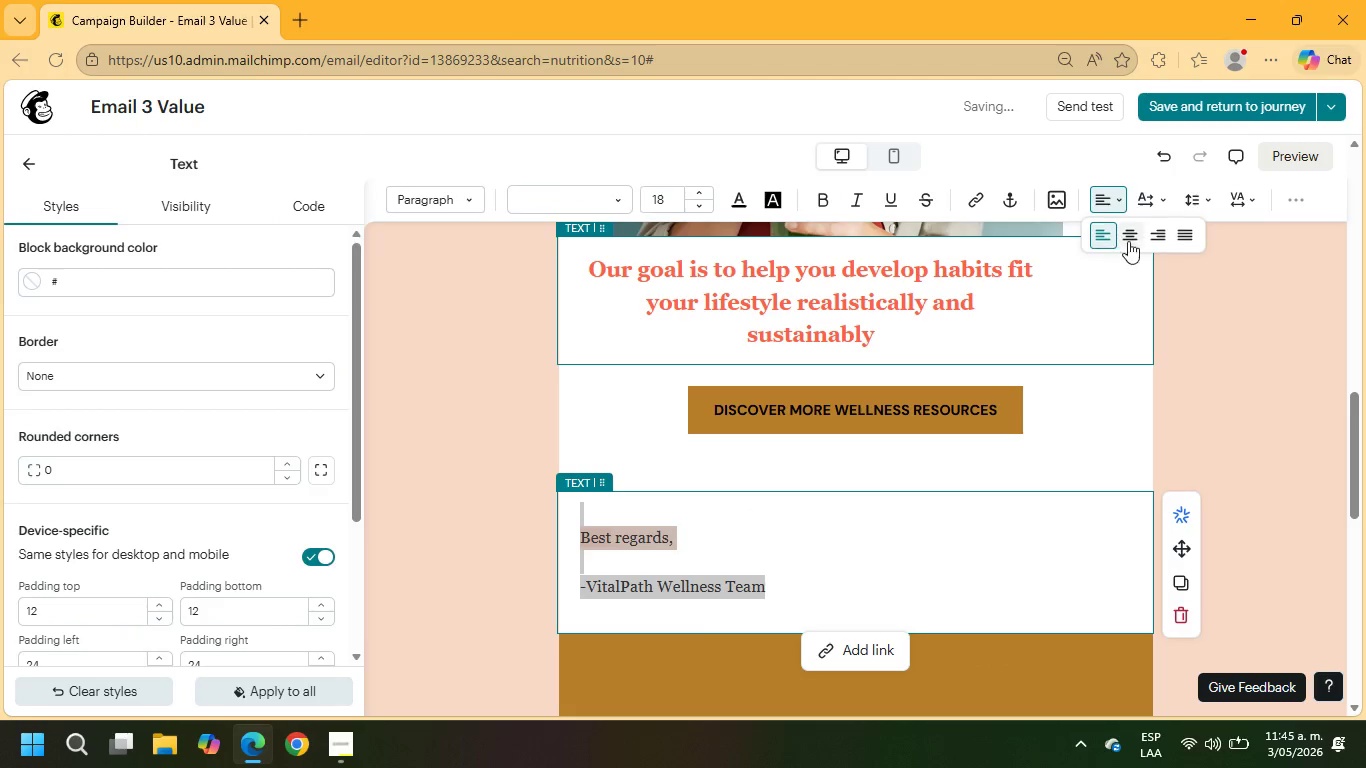 
left_click([1128, 232])
 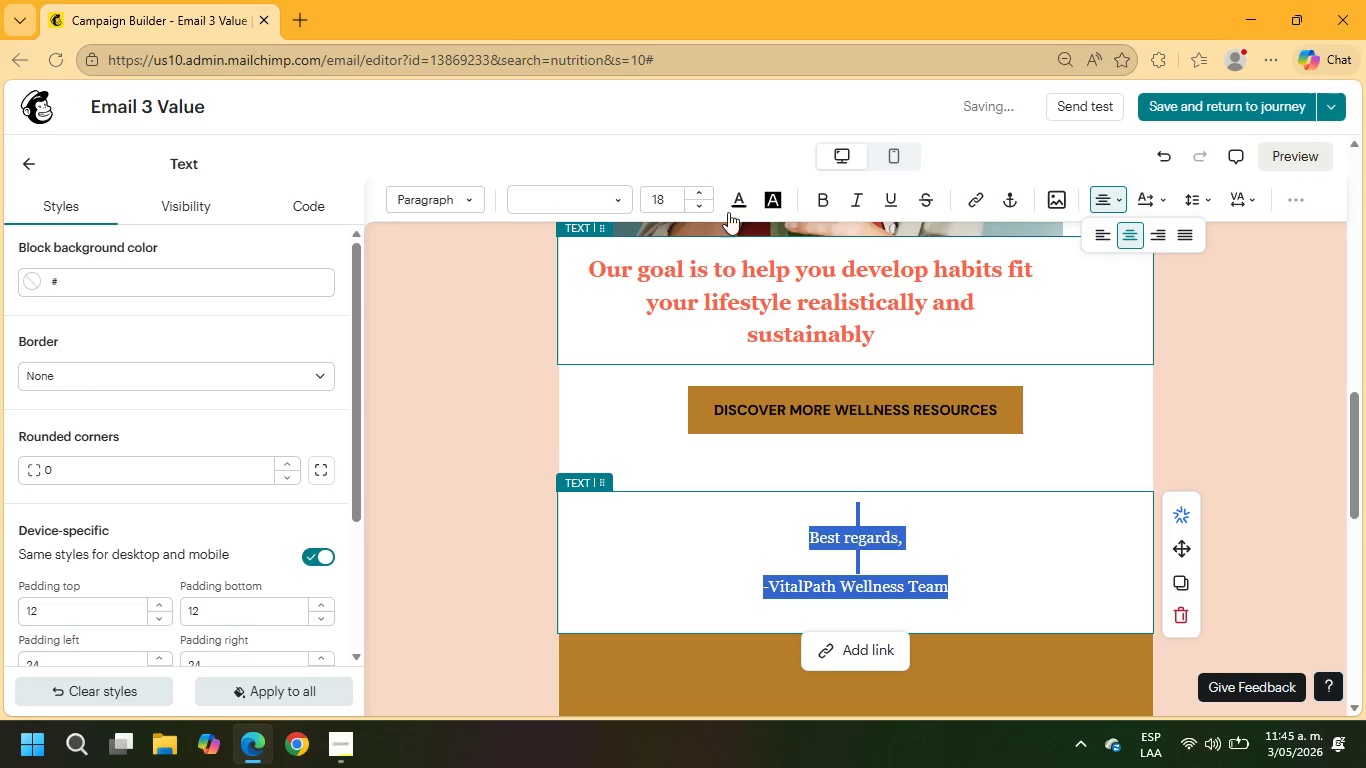 
left_click_drag(start_coordinate=[675, 196], to_coordinate=[639, 197])
 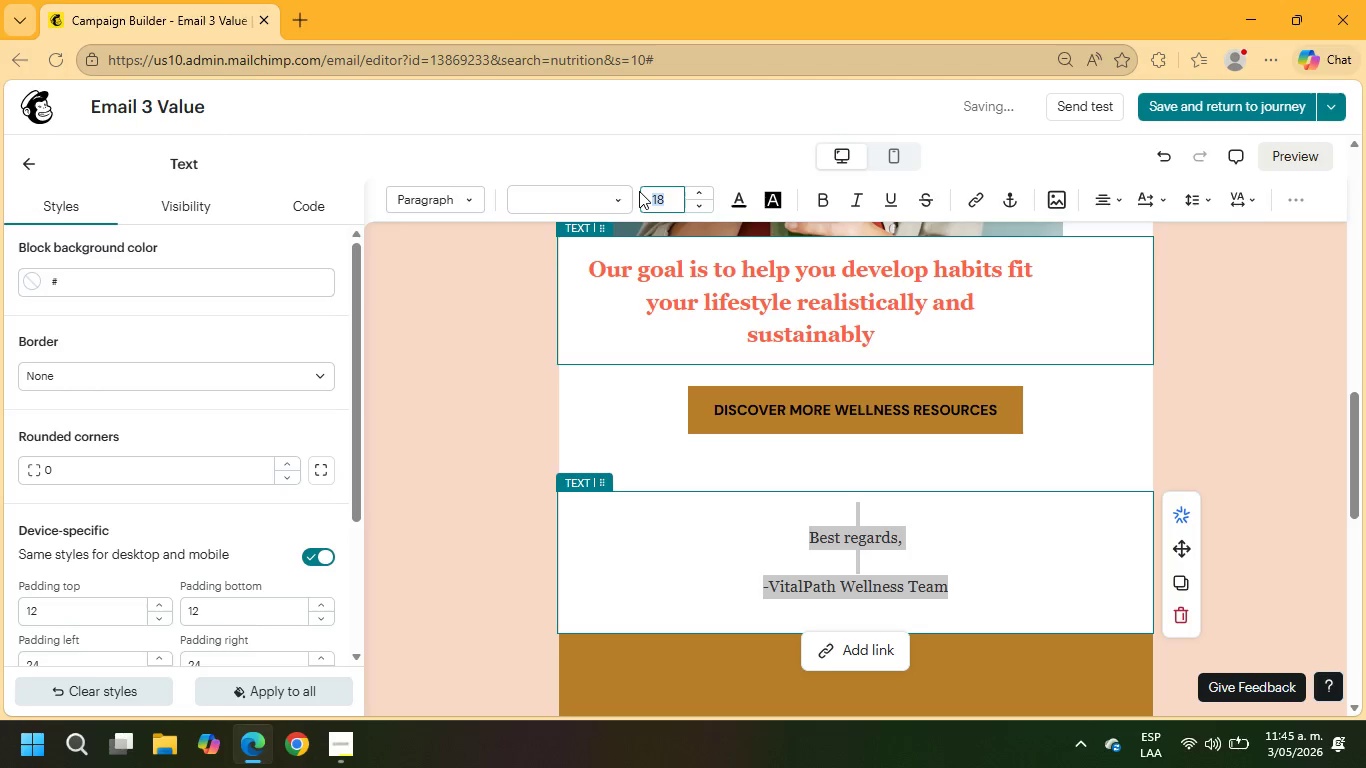 
key(Numpad2)
 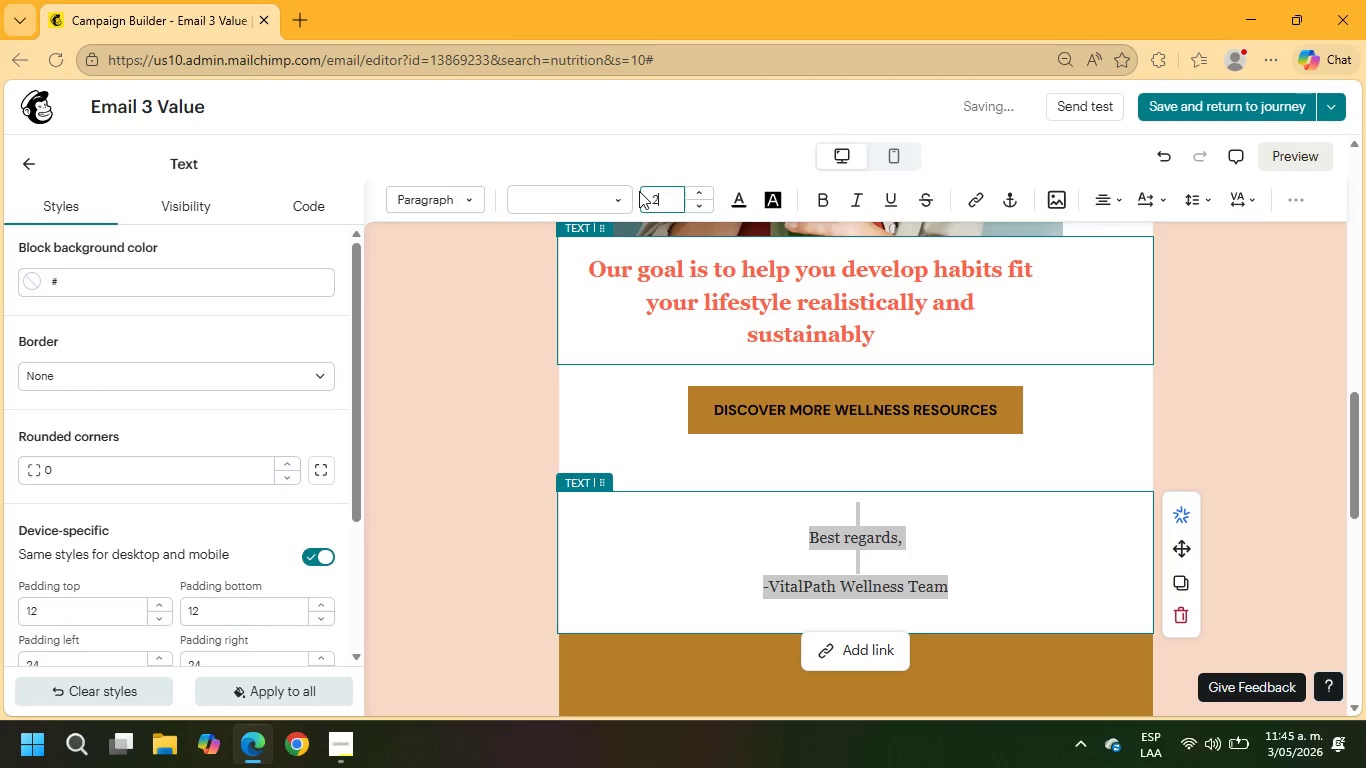 
key(Numpad0)
 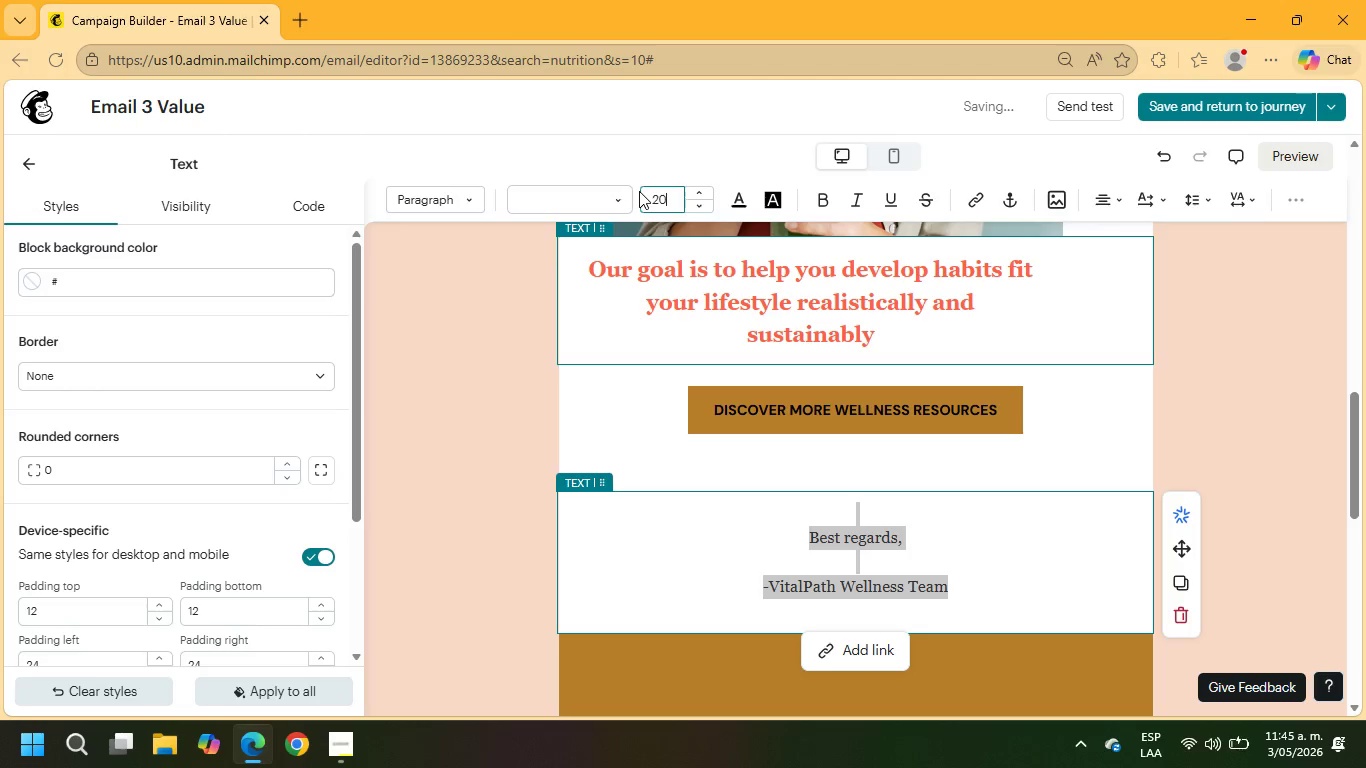 
key(NumpadEnter)
 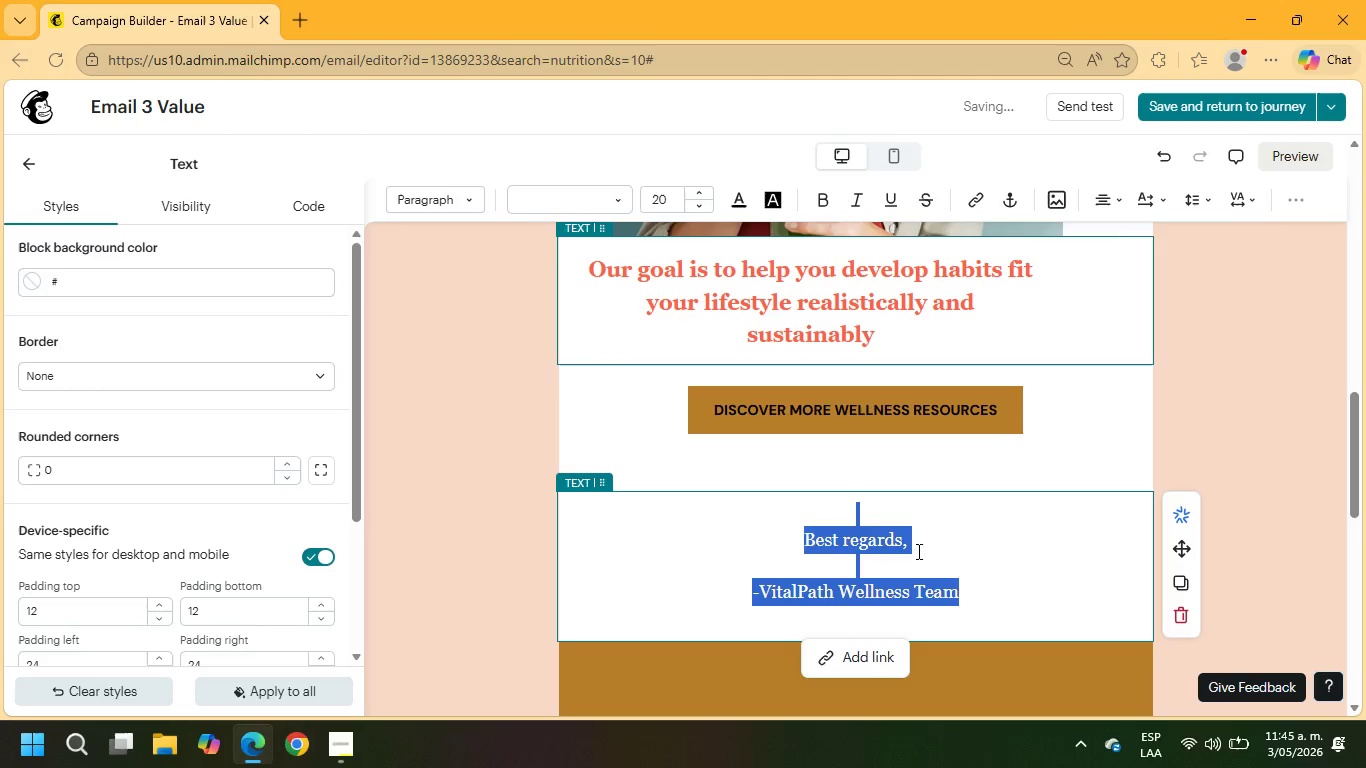 
left_click([980, 567])
 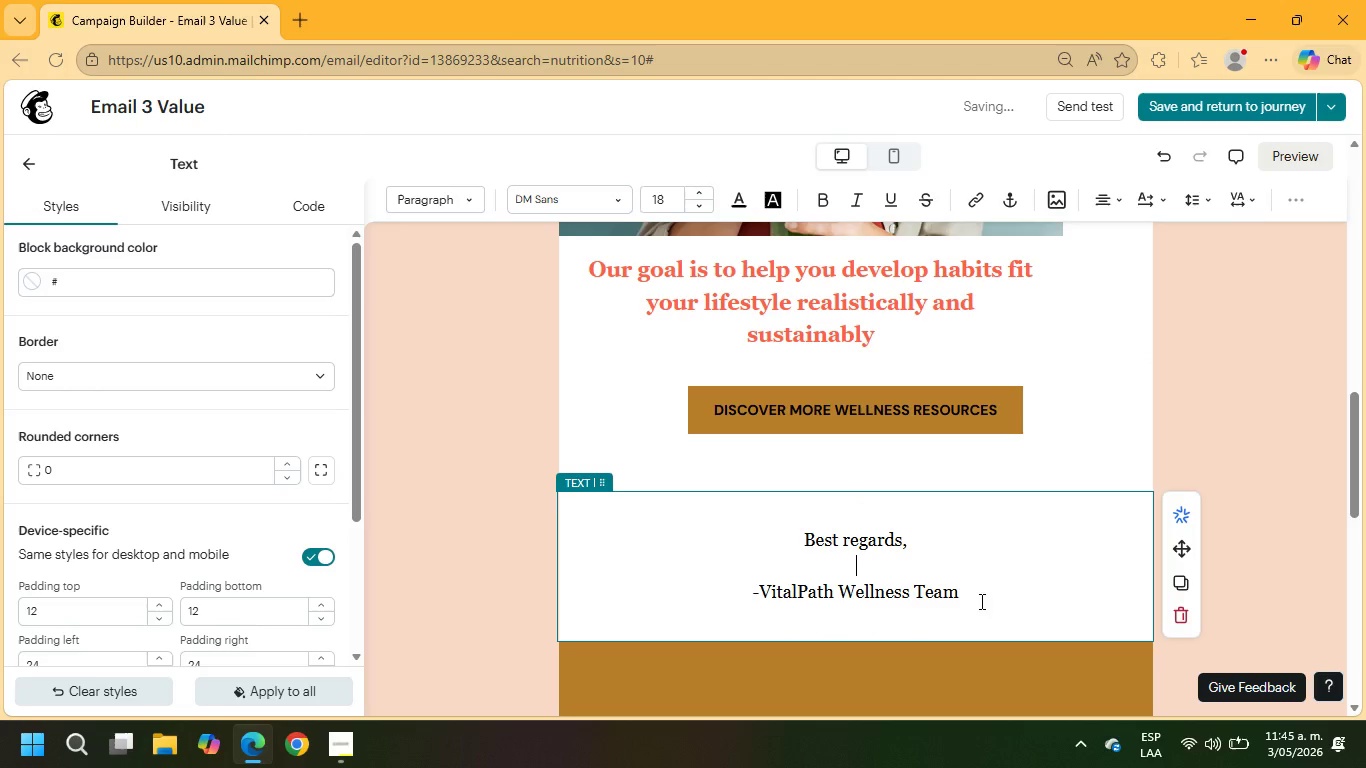 
left_click_drag(start_coordinate=[980, 601], to_coordinate=[752, 598])
 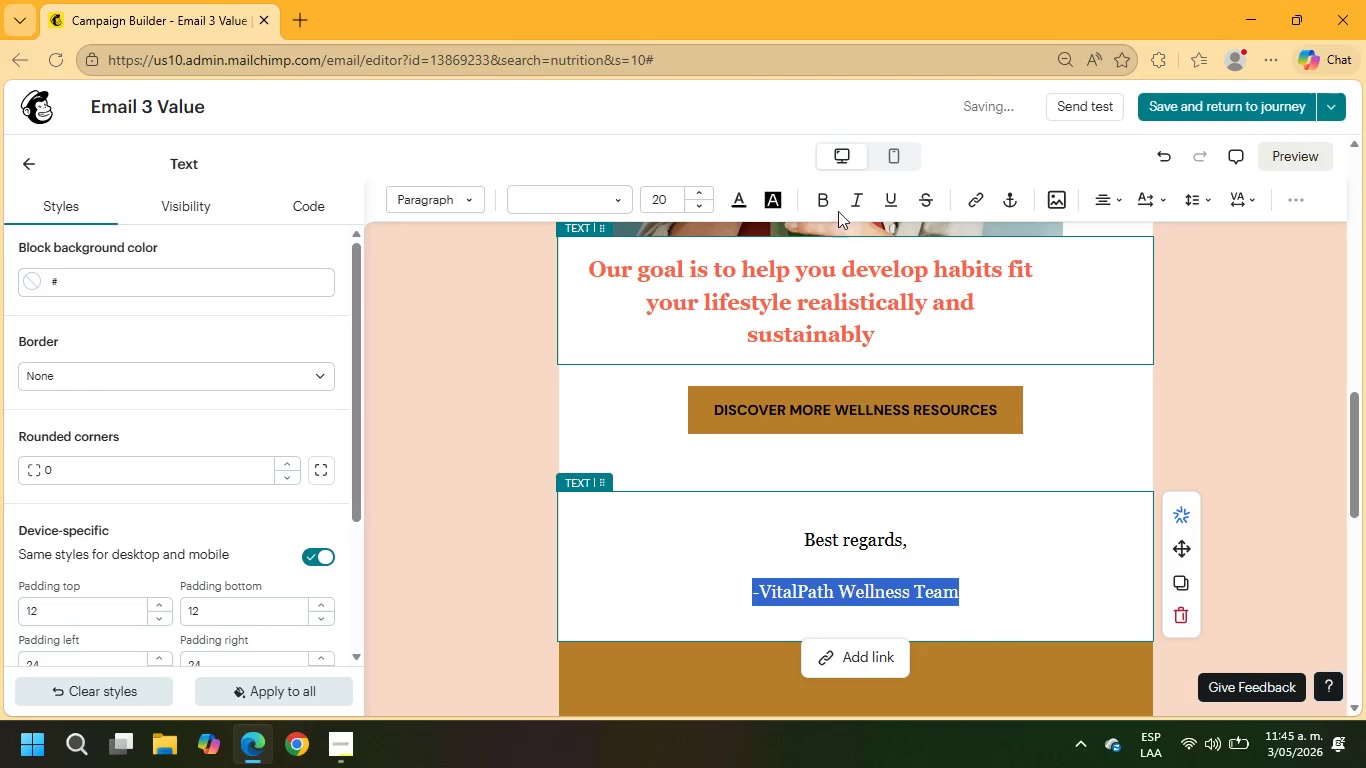 
left_click([821, 200])
 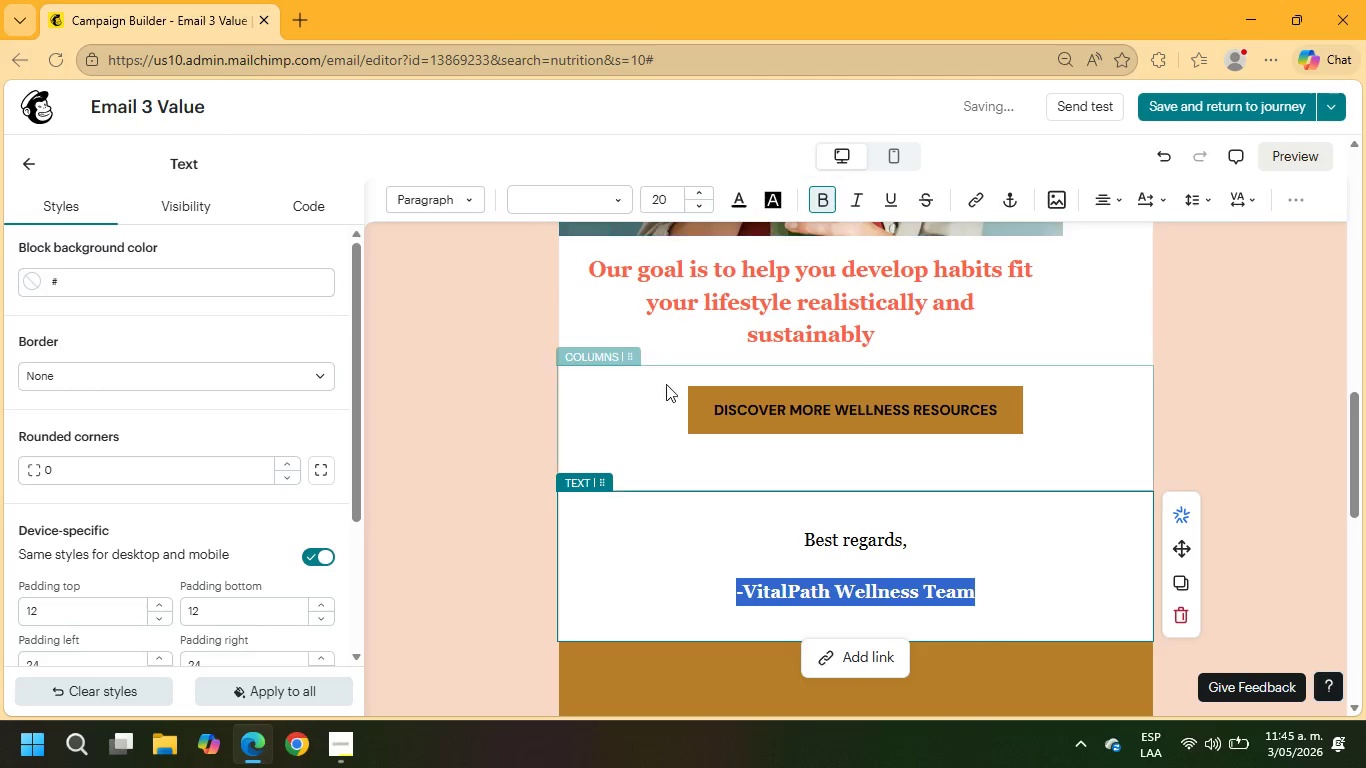 
left_click([618, 403])
 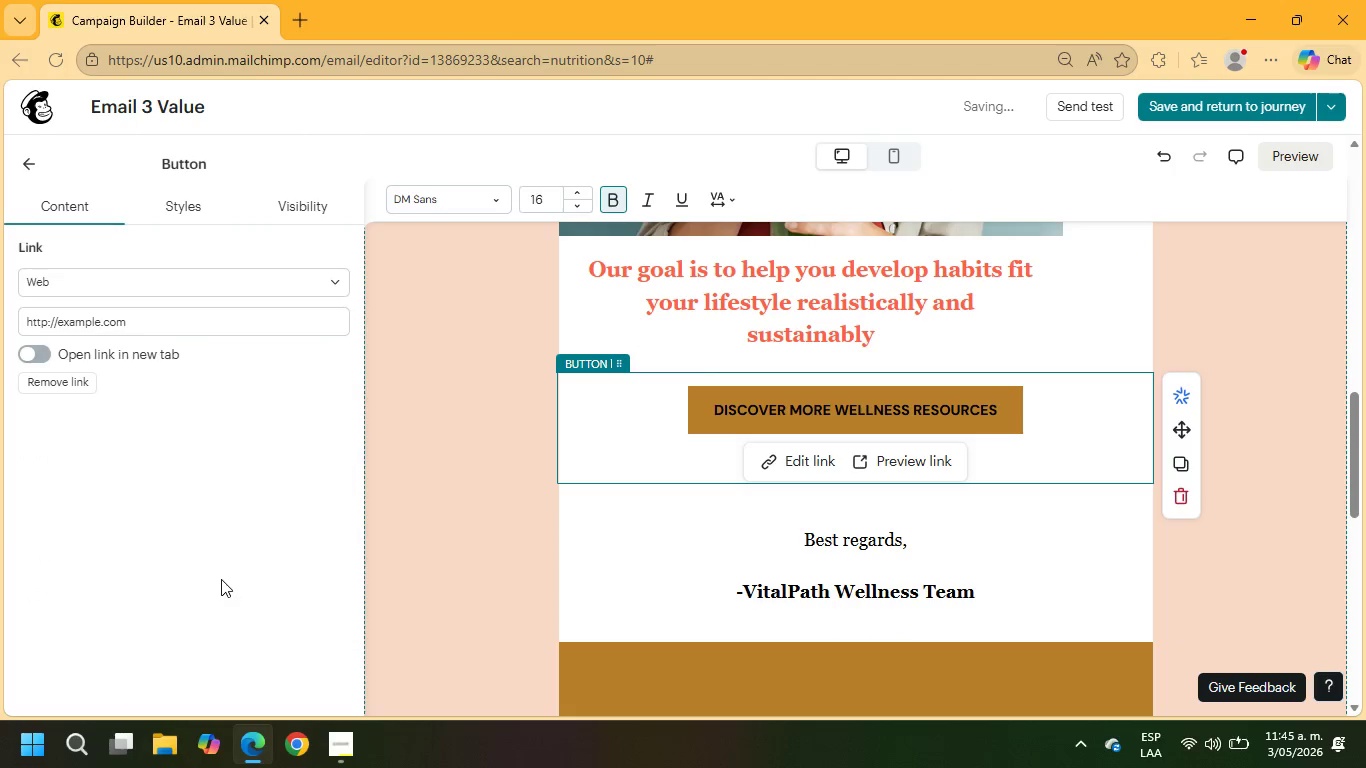 
scroll: coordinate [220, 579], scroll_direction: down, amount: 1.0
 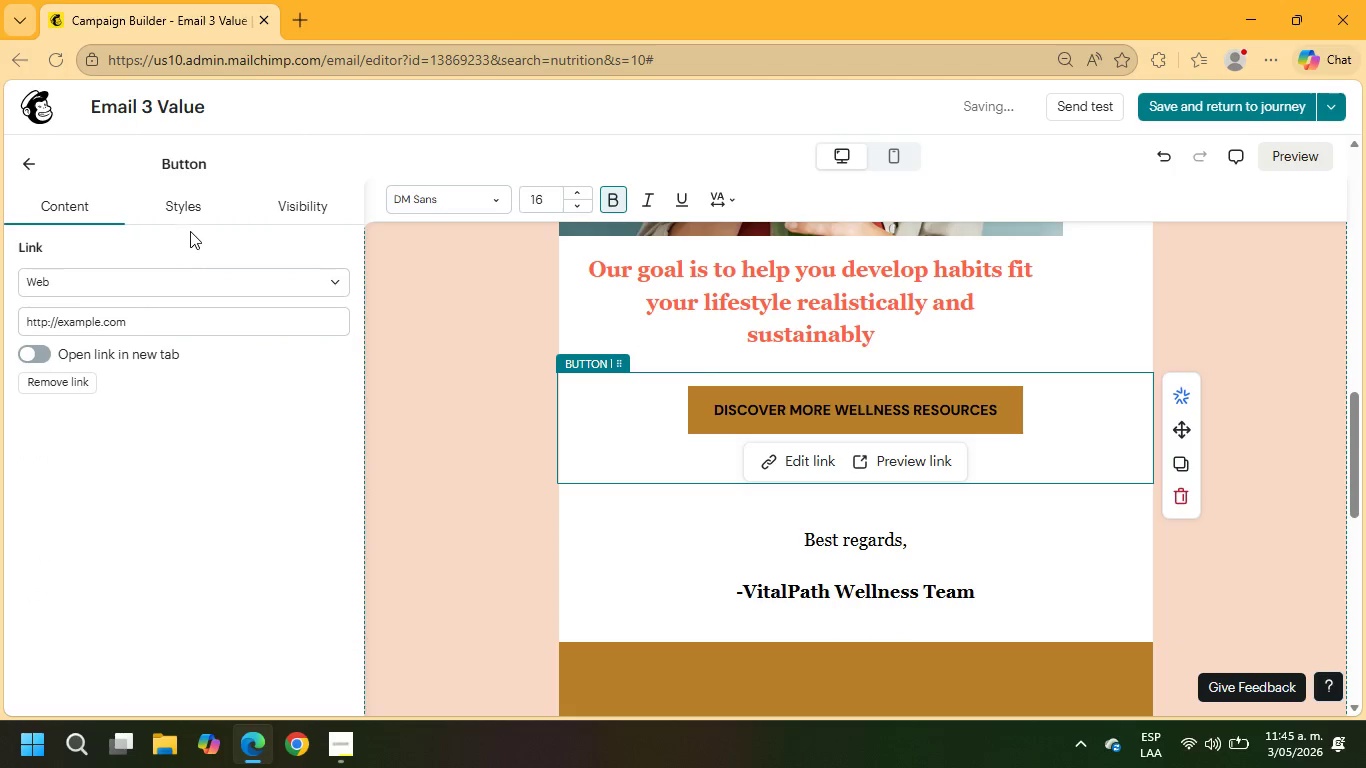 
left_click([190, 206])
 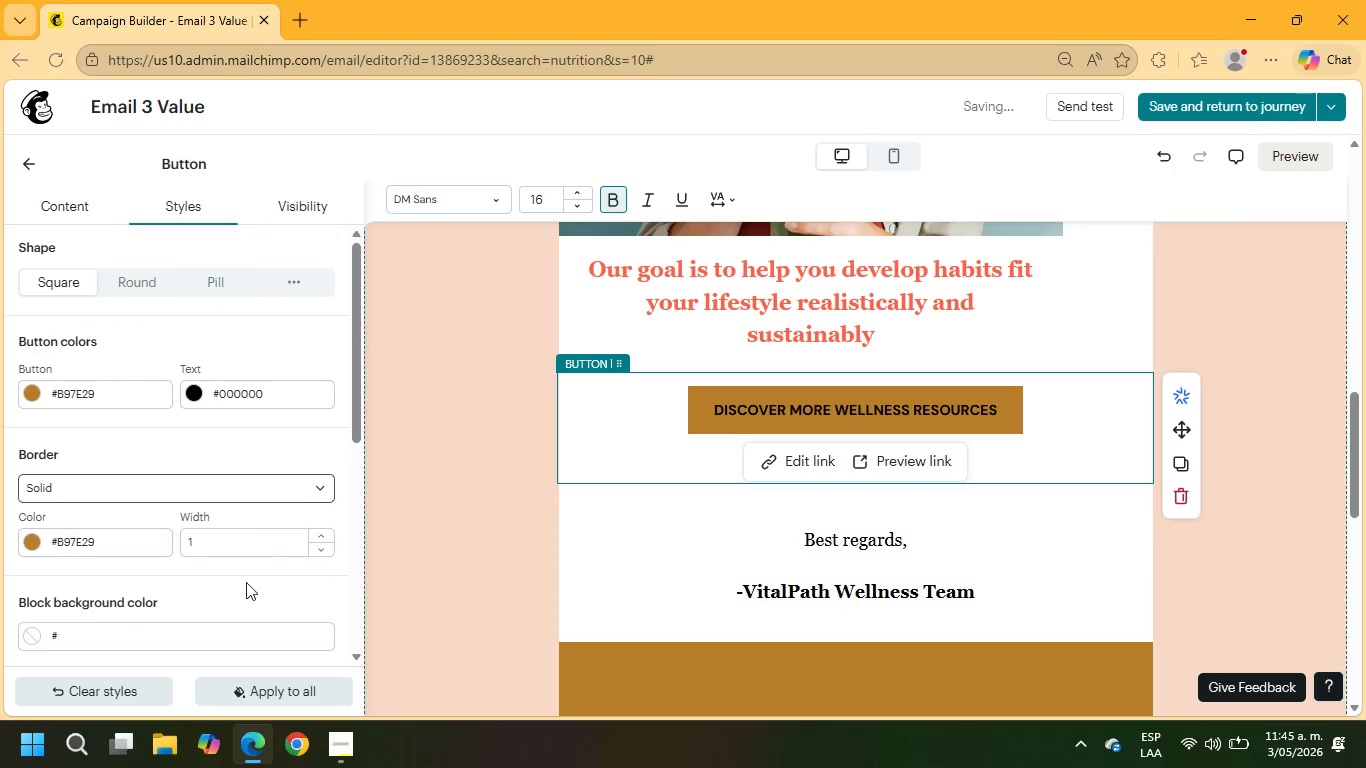 
scroll: coordinate [247, 580], scroll_direction: down, amount: 5.0
 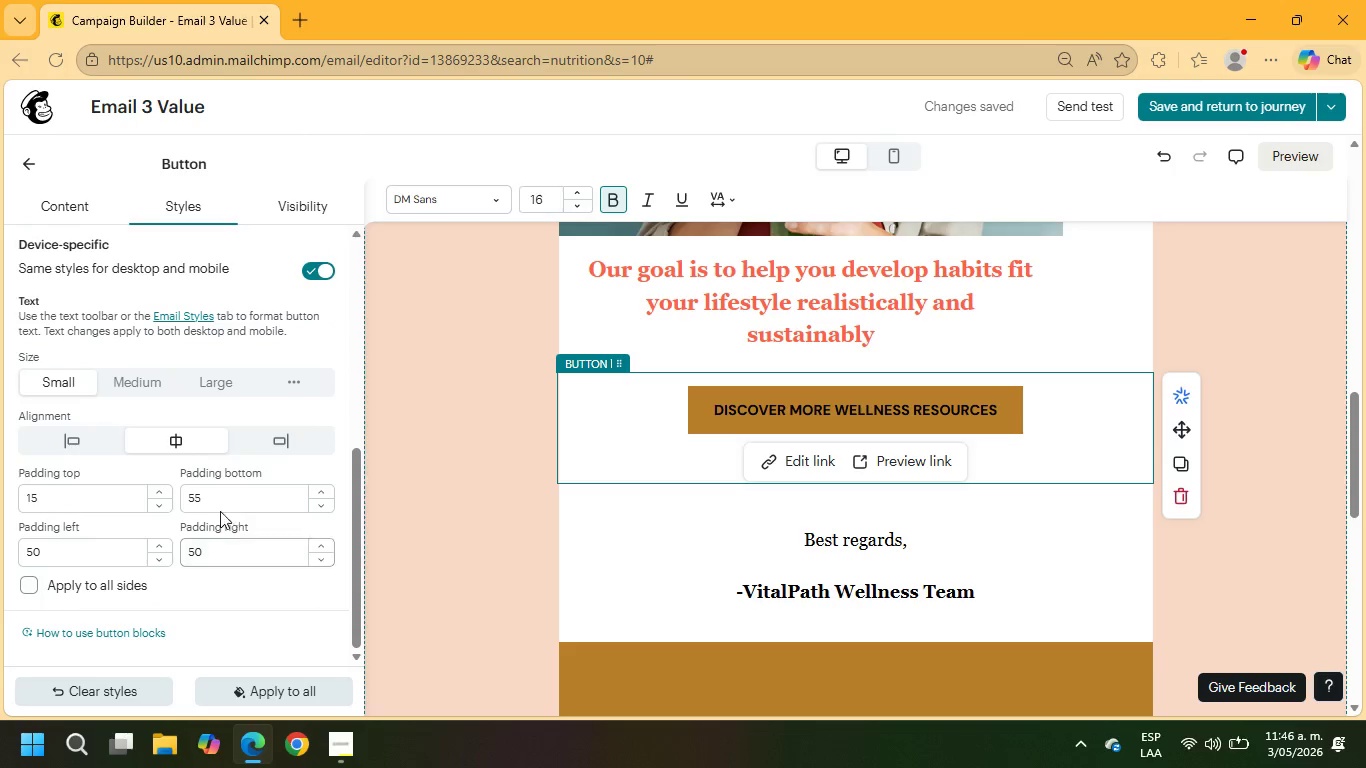 
left_click_drag(start_coordinate=[214, 499], to_coordinate=[174, 495])
 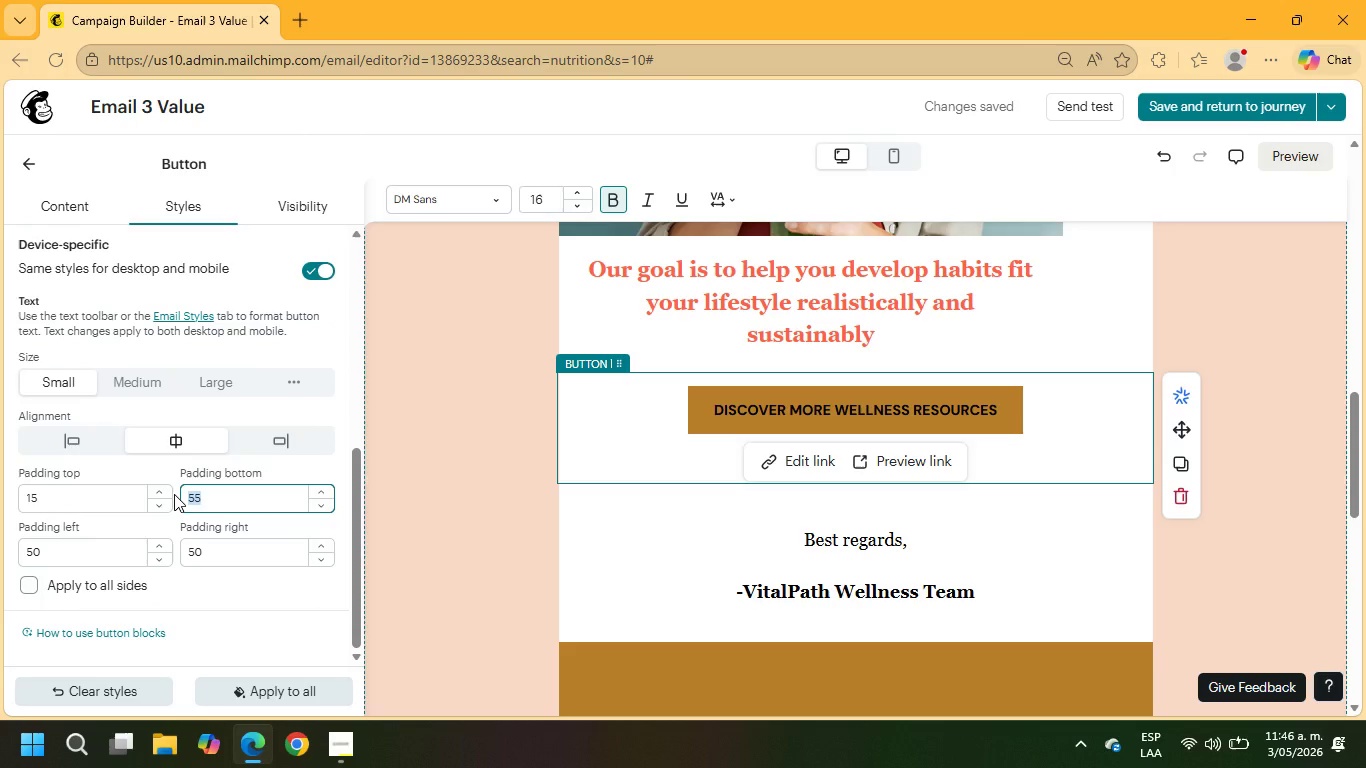 
key(Numpad2)
 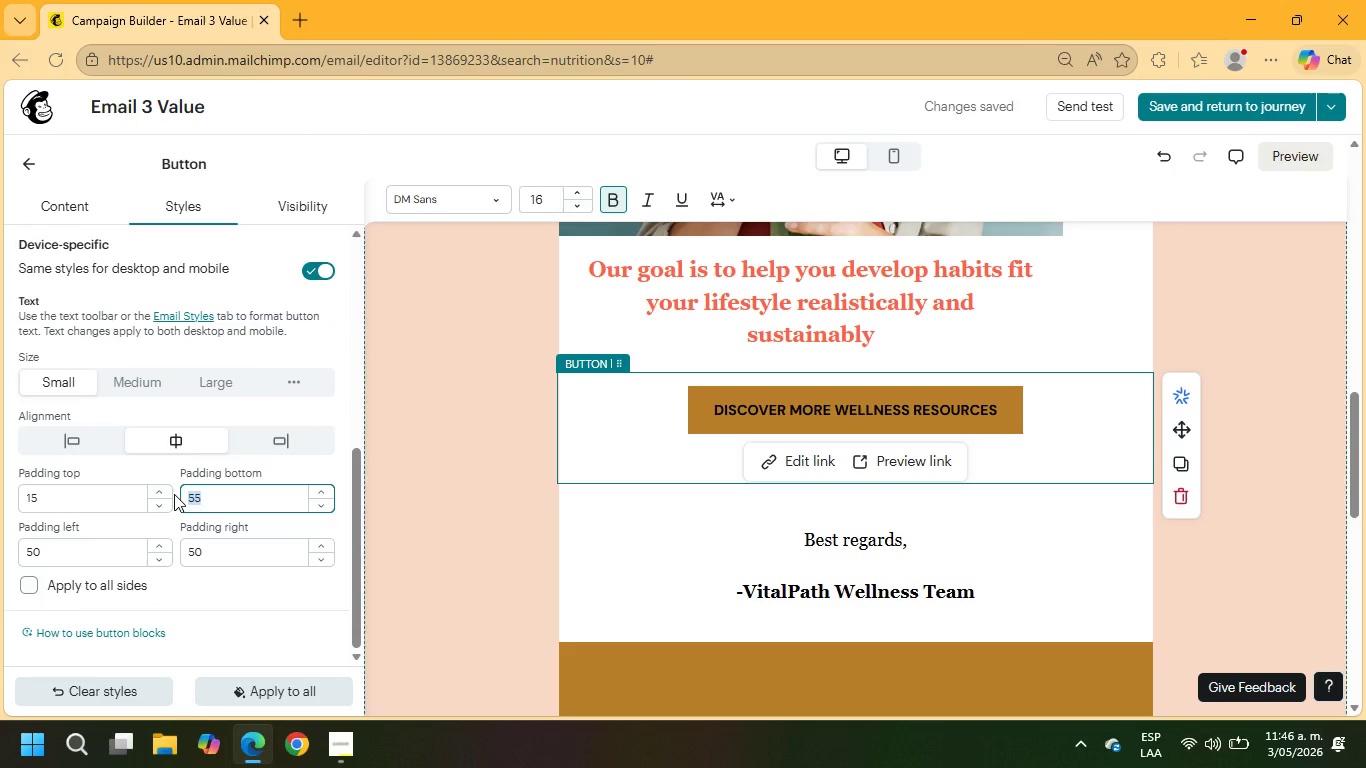 
key(Numpad0)
 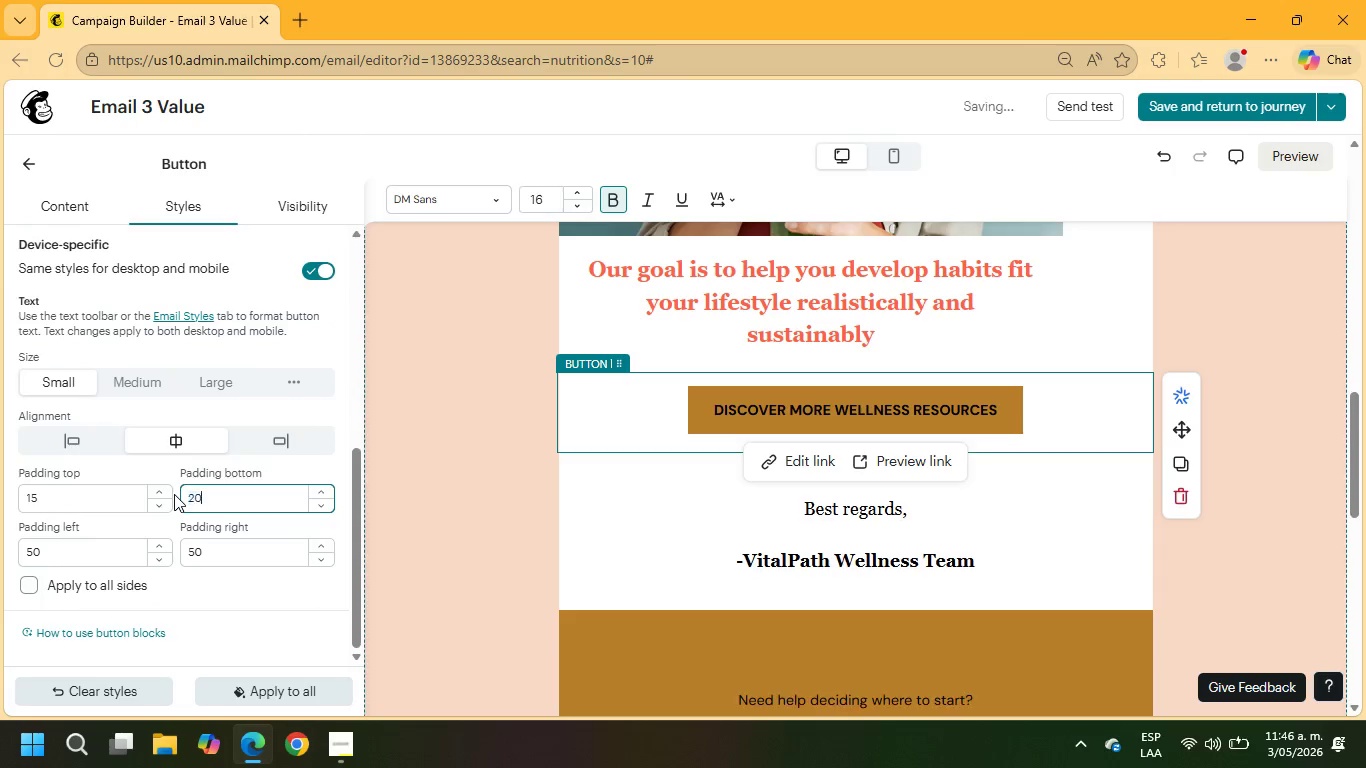 
key(NumpadEnter)
 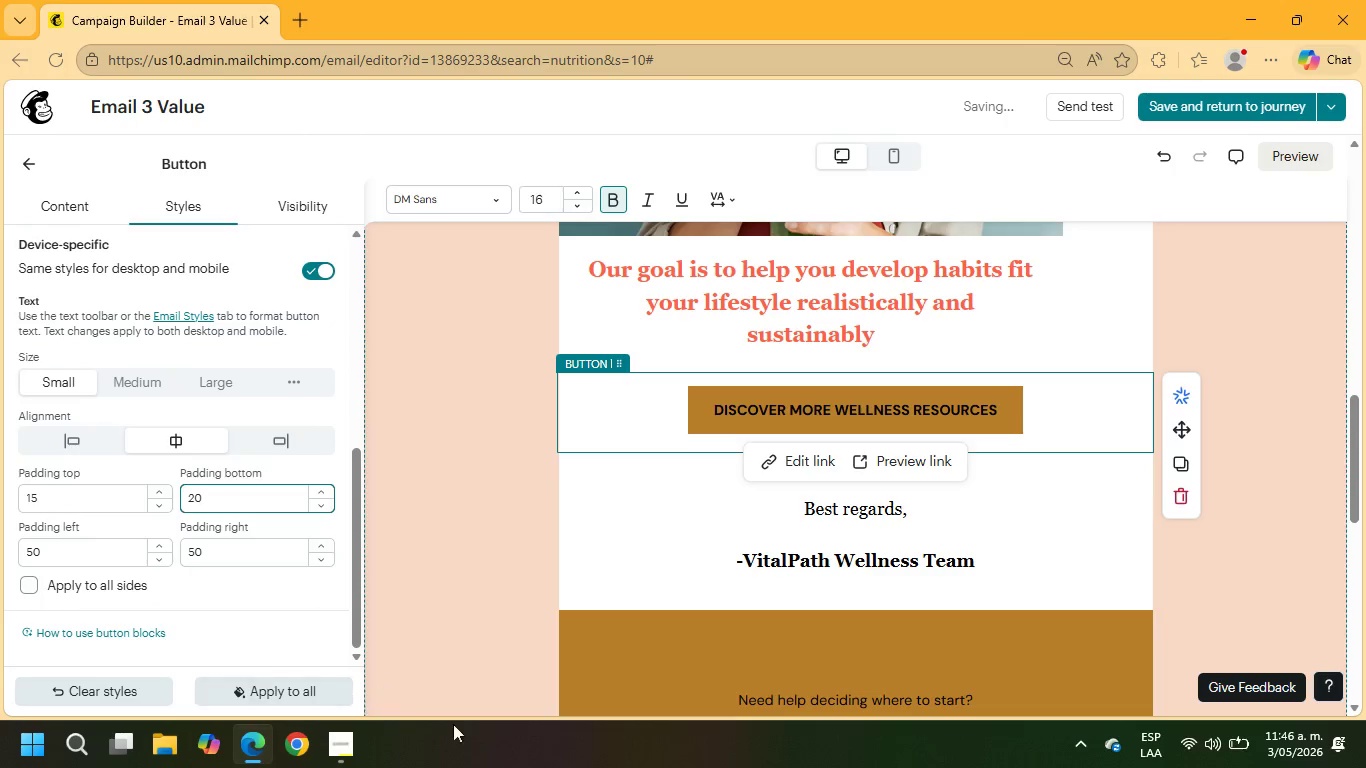 
scroll: coordinate [800, 520], scroll_direction: down, amount: 3.0
 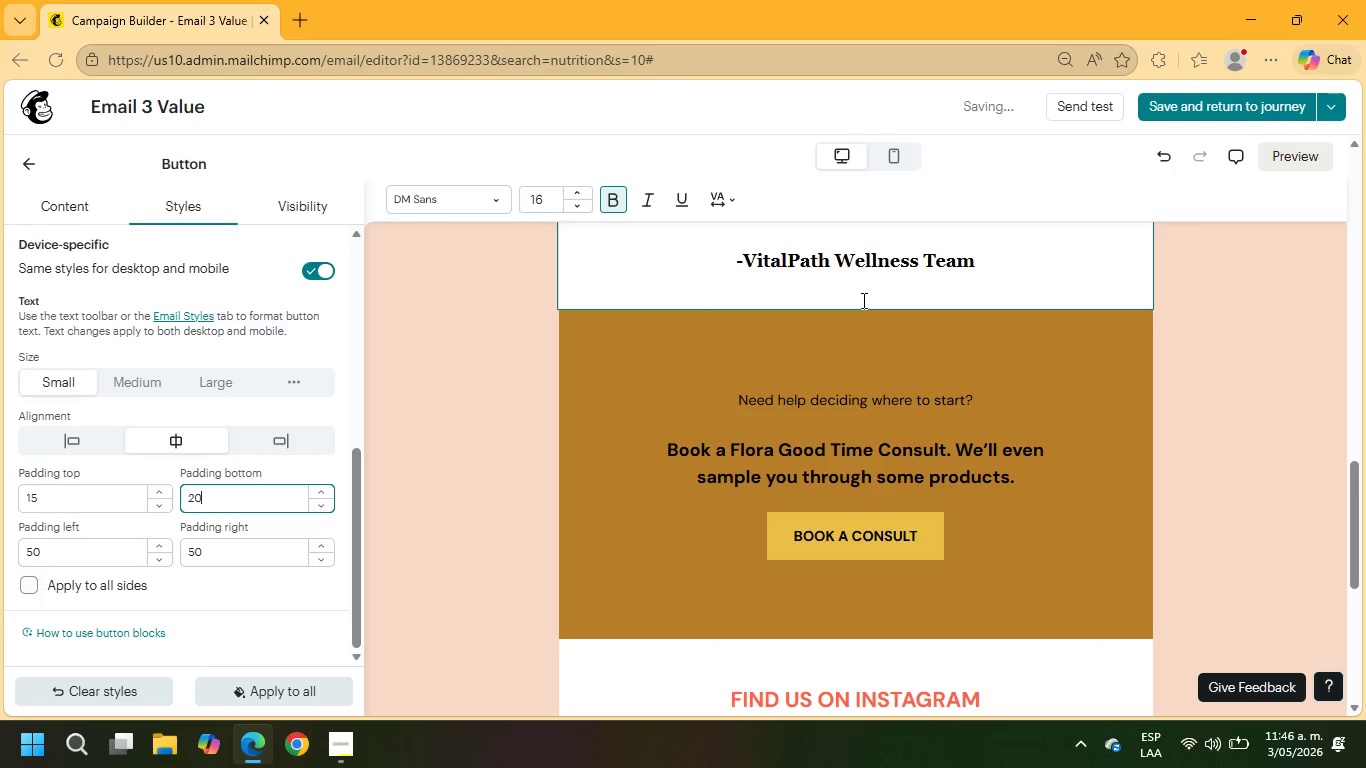 
left_click([858, 349])
 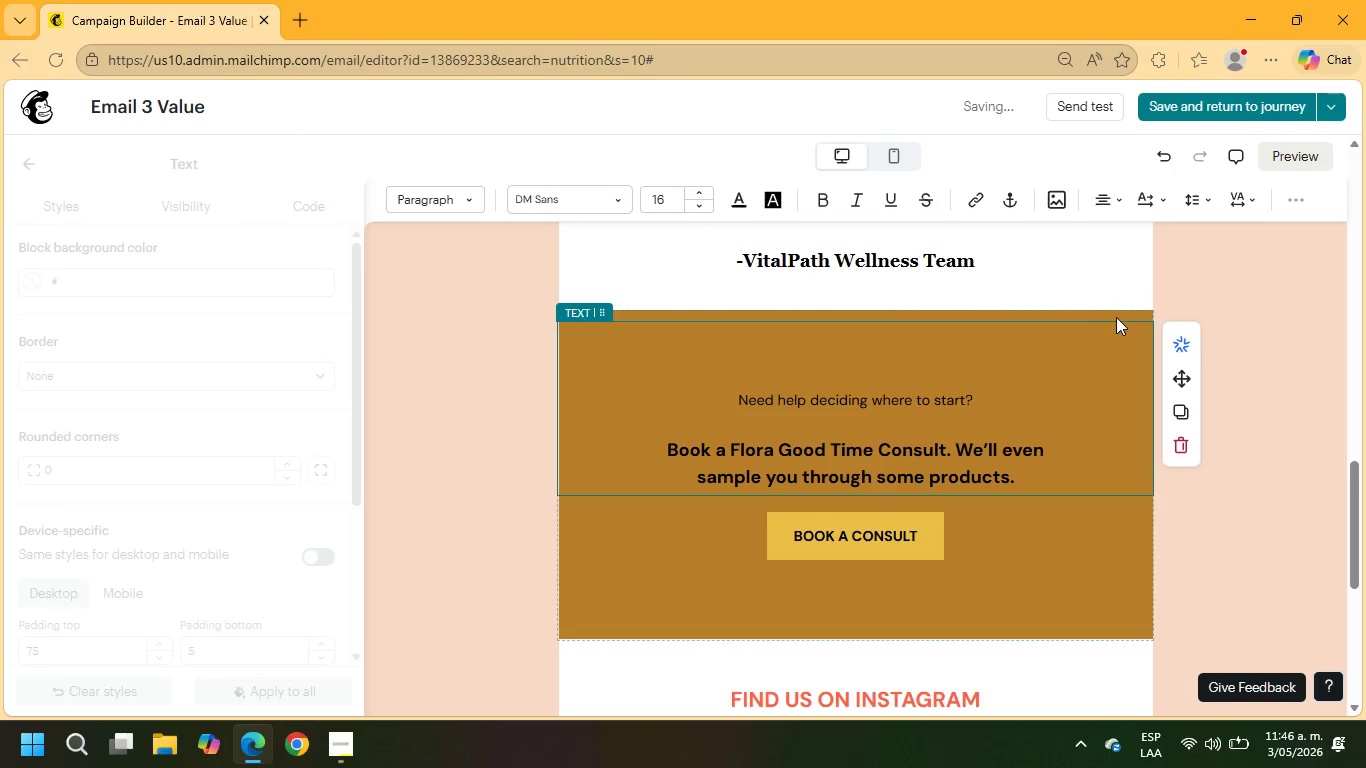 
left_click([1117, 314])
 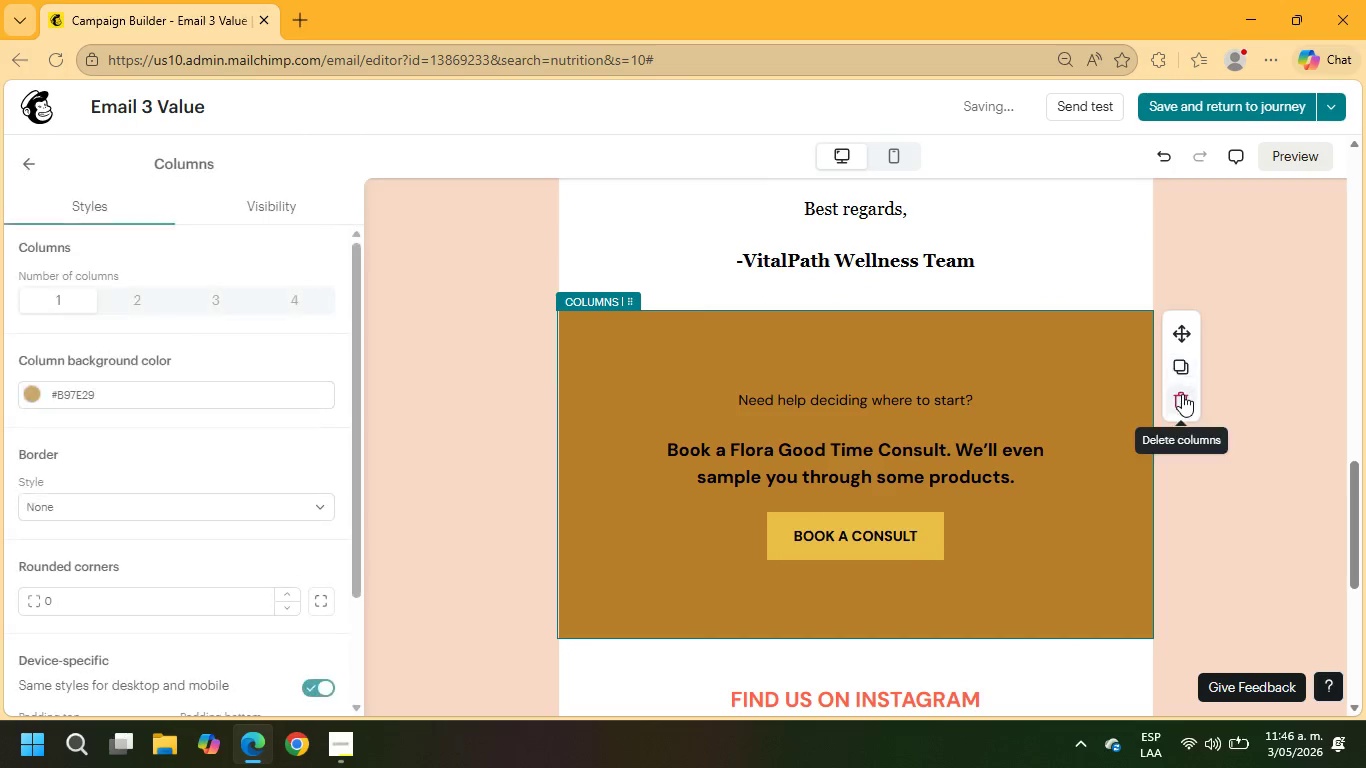 
left_click([1183, 402])
 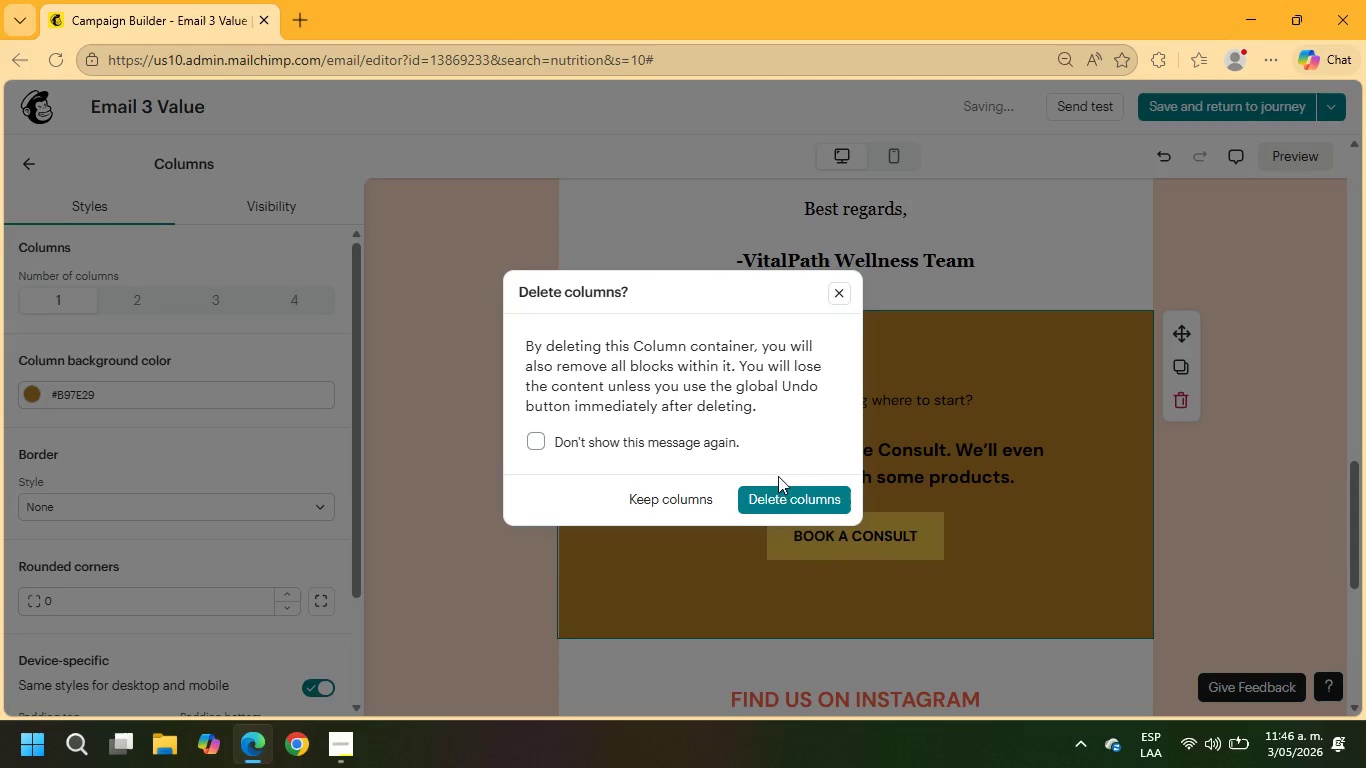 
left_click([779, 490])
 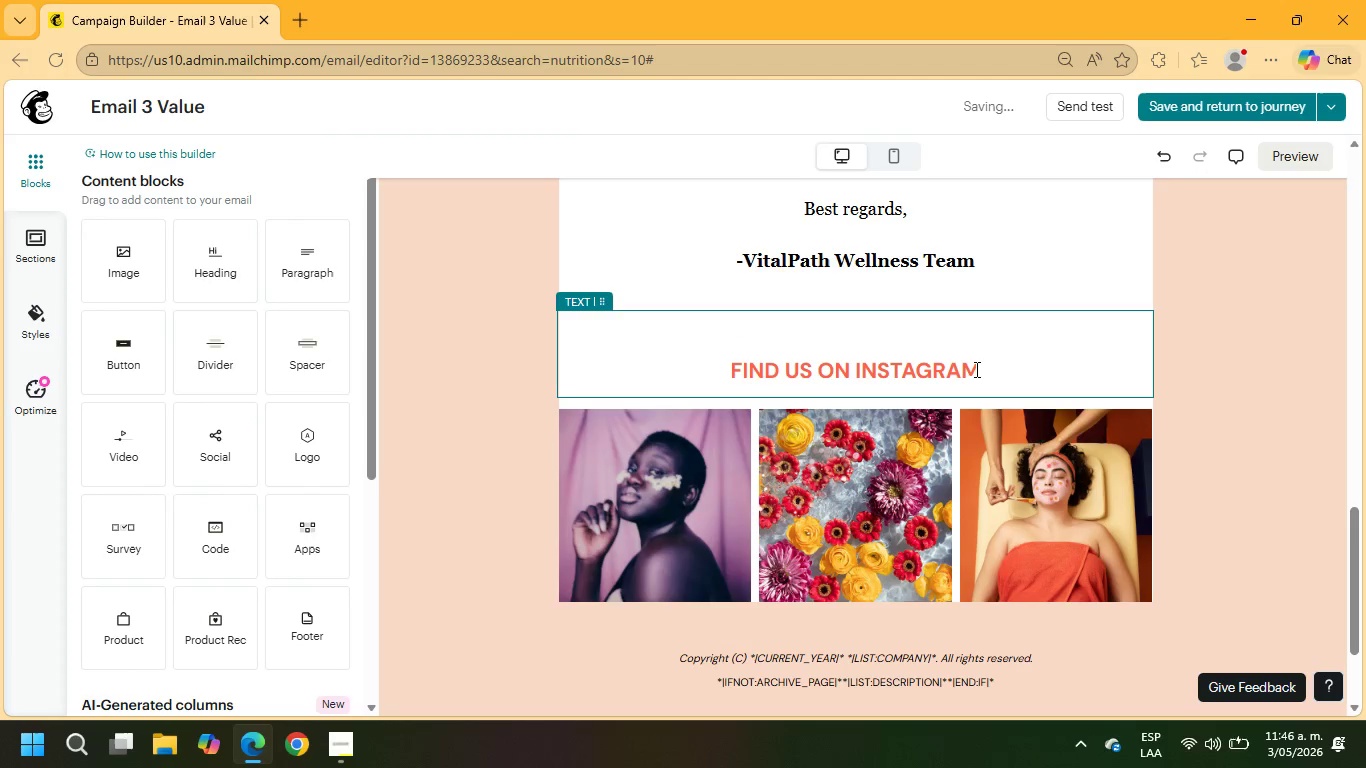 
left_click([977, 362])
 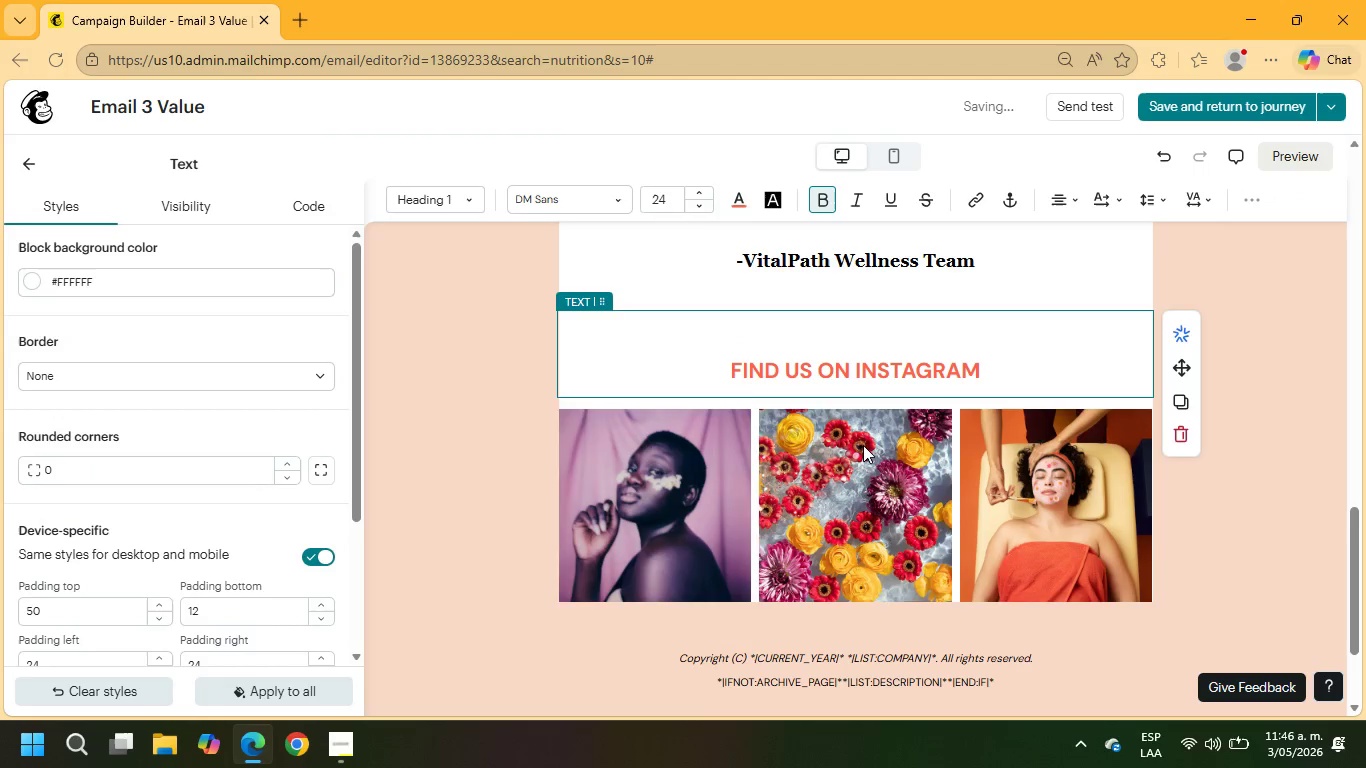 
left_click([673, 486])
 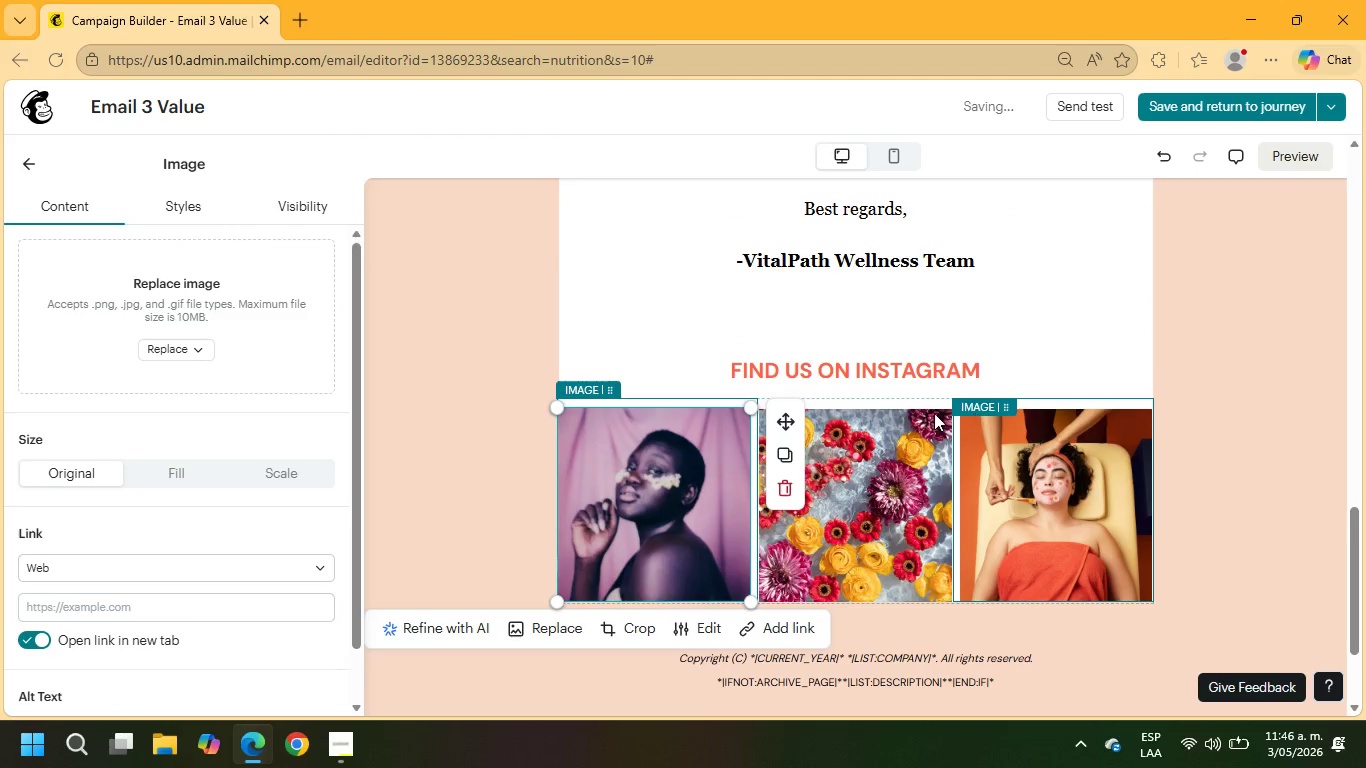 
left_click([913, 400])
 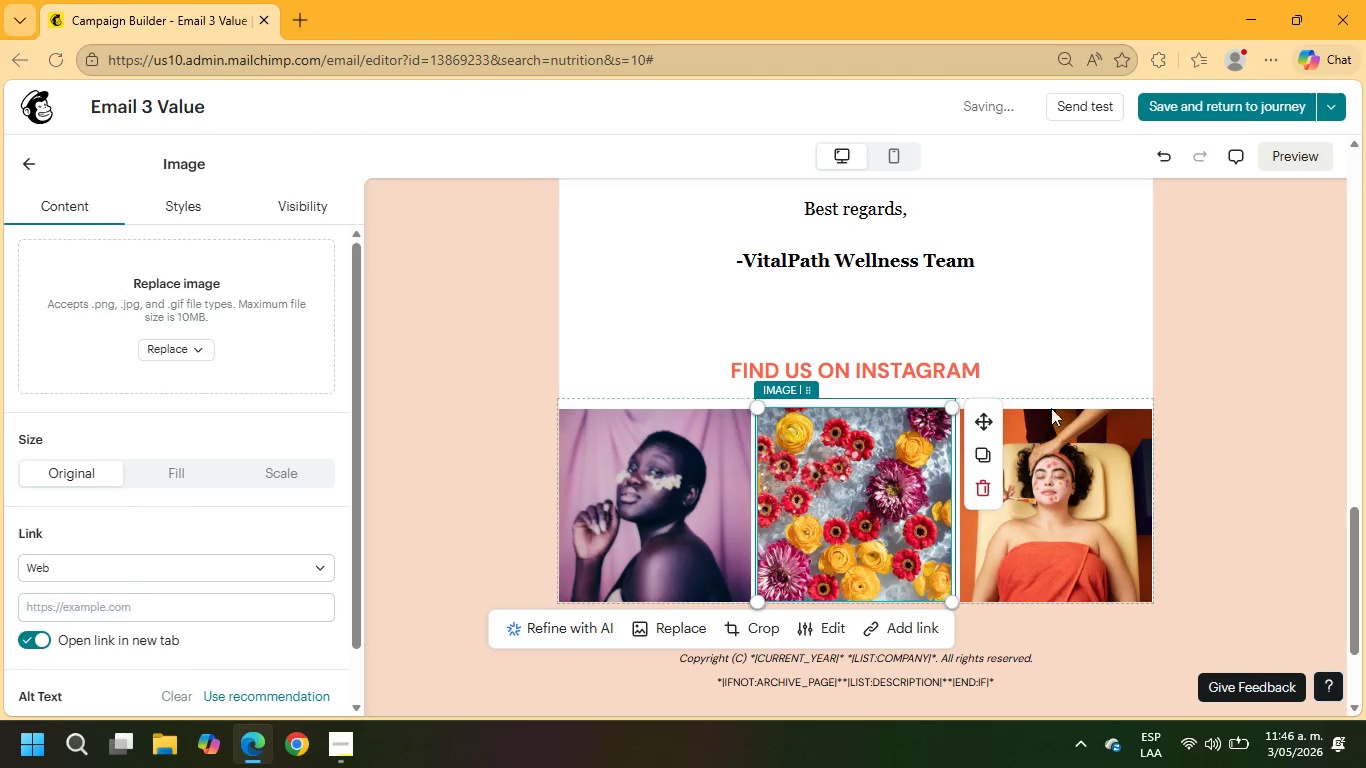 
left_click([1070, 397])
 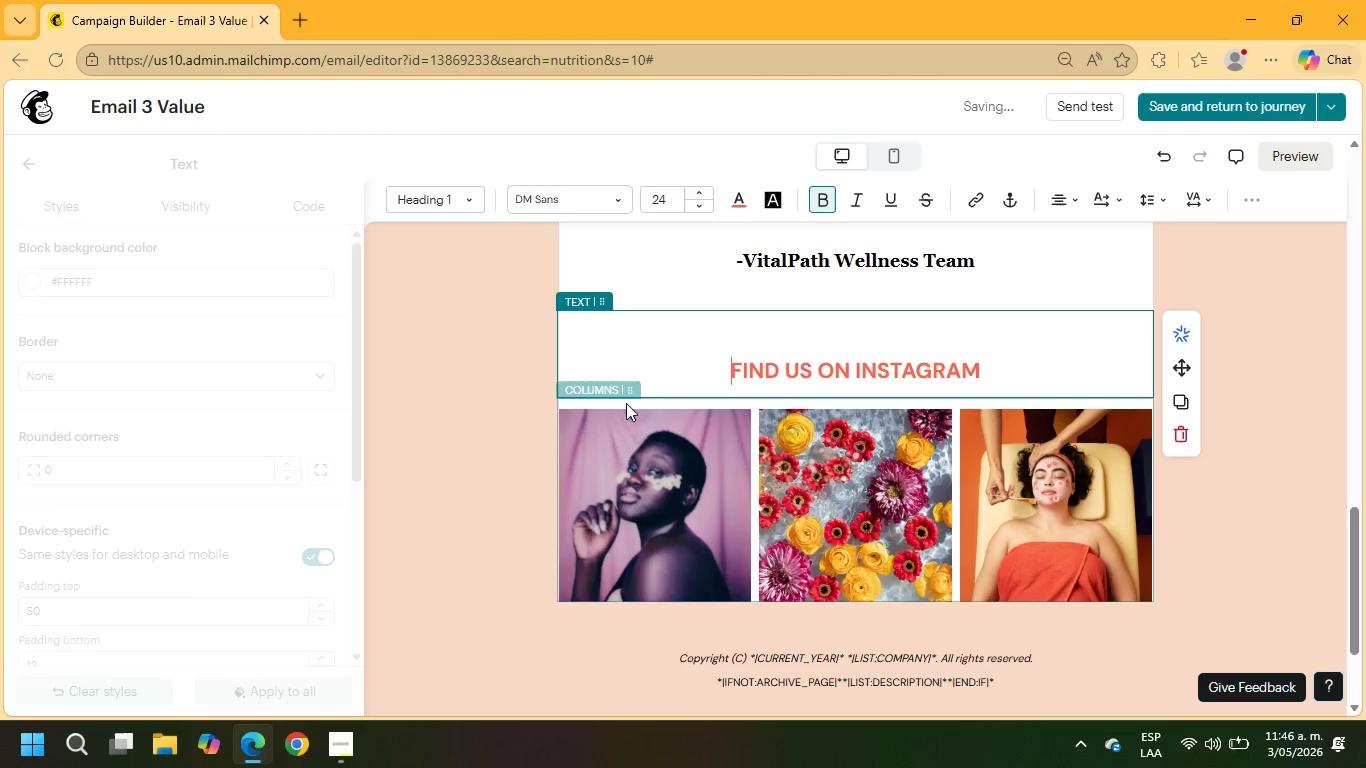 
left_click([615, 403])
 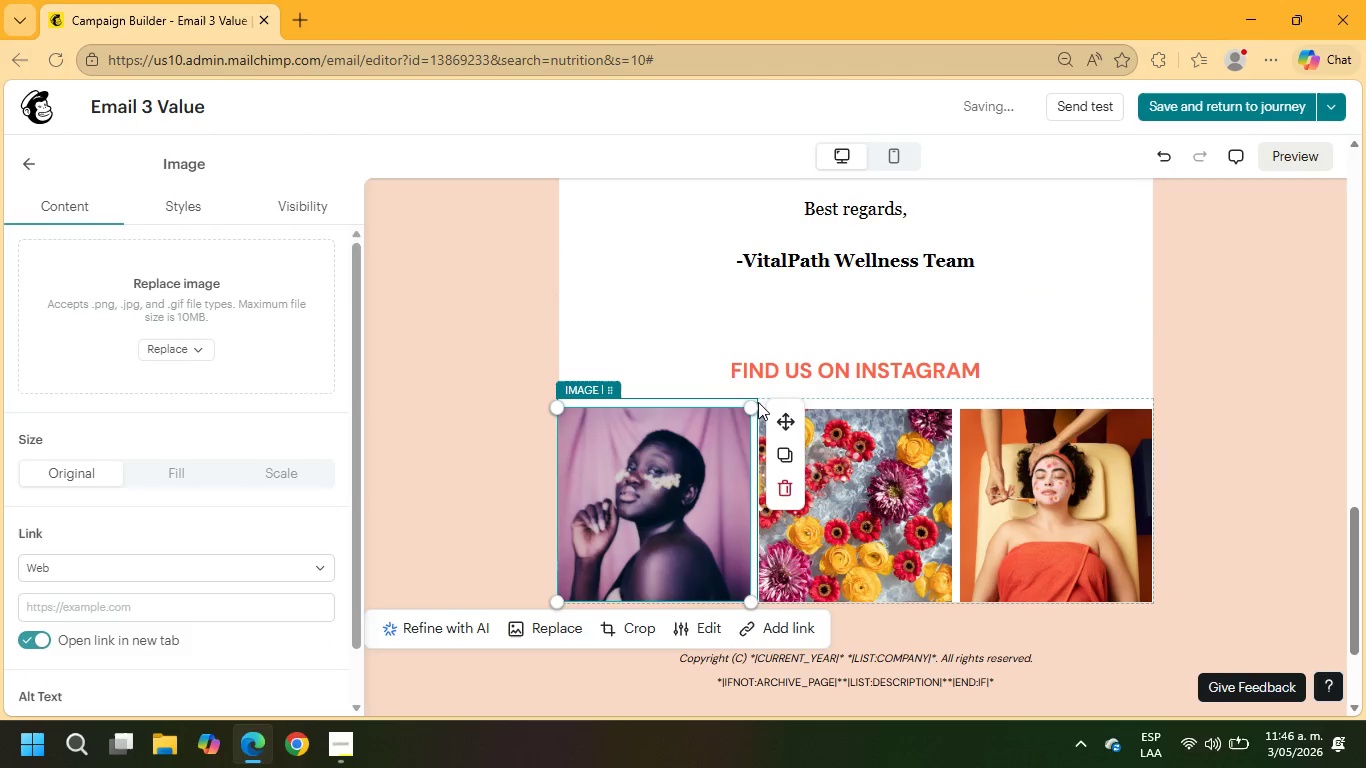 
left_click([821, 402])
 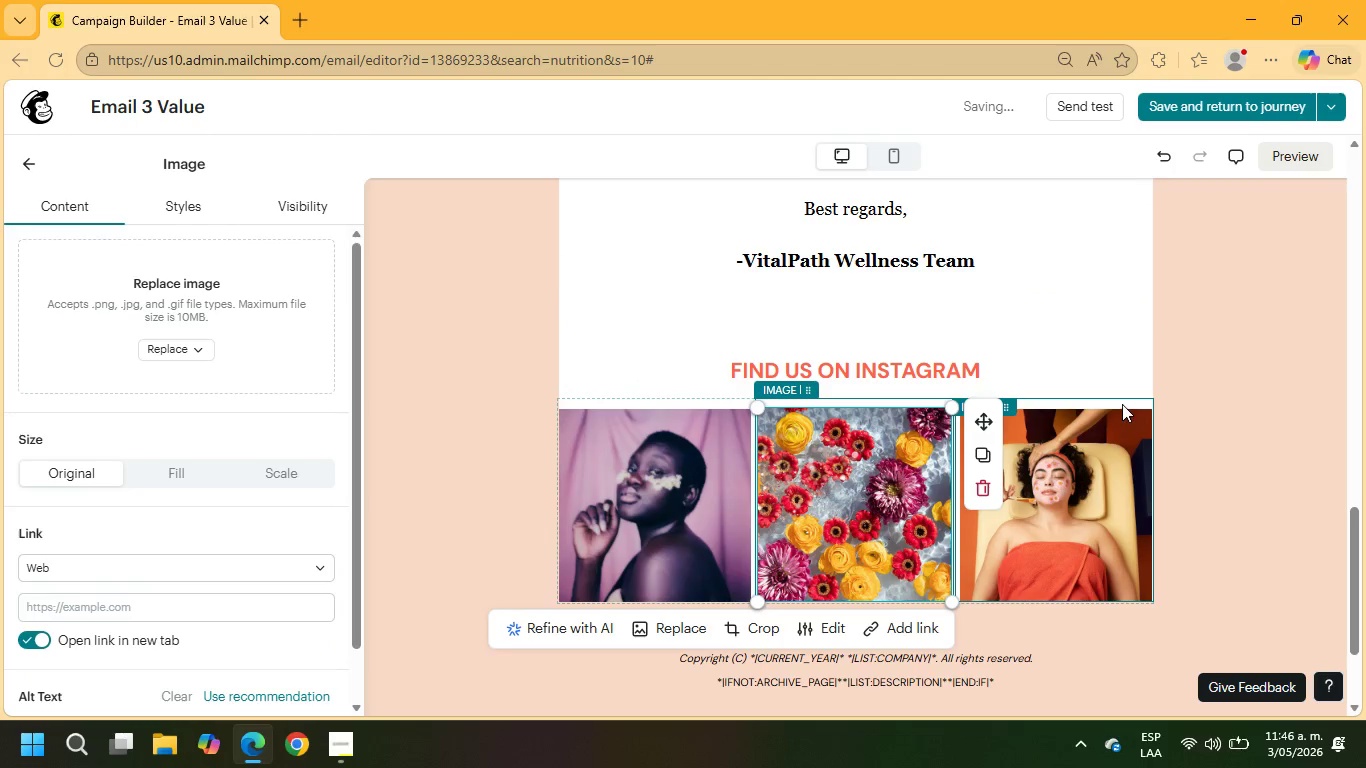 
left_click([1124, 398])
 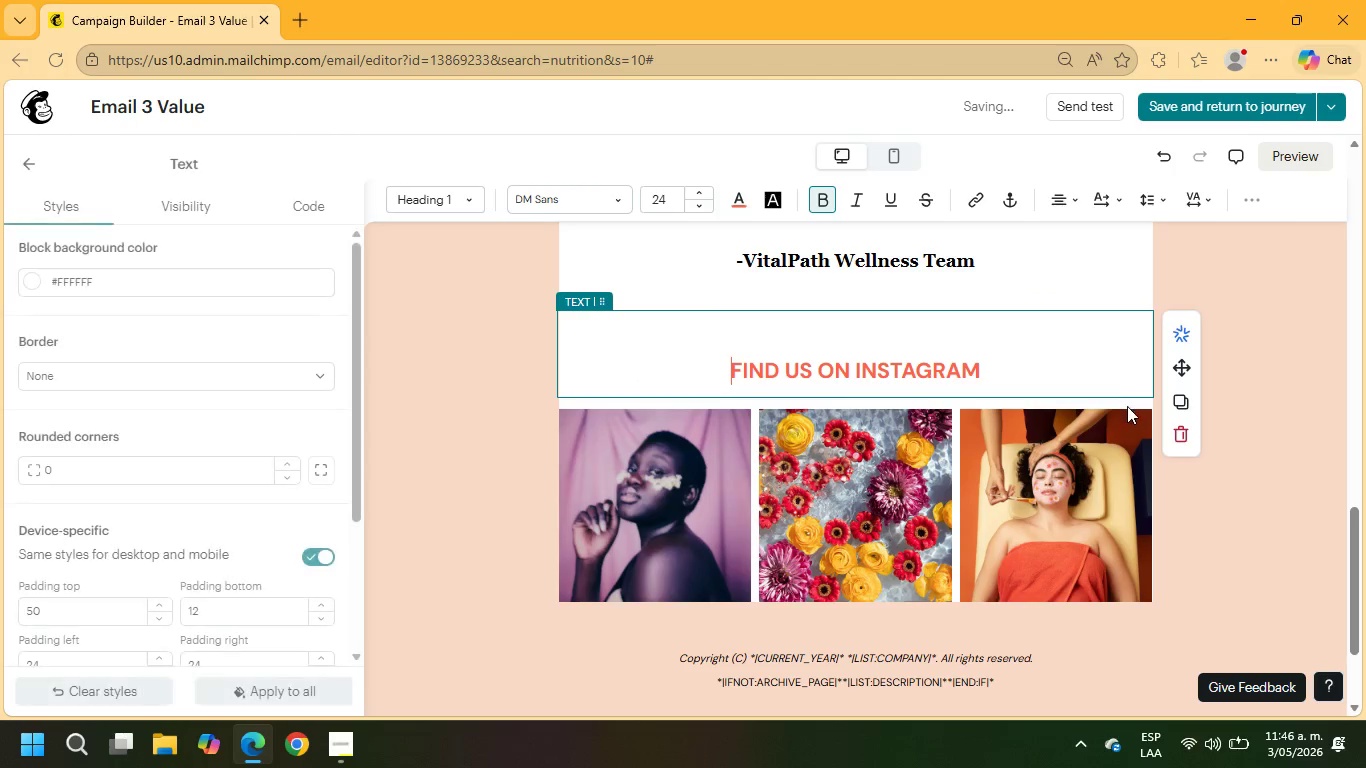 
left_click([1127, 407])
 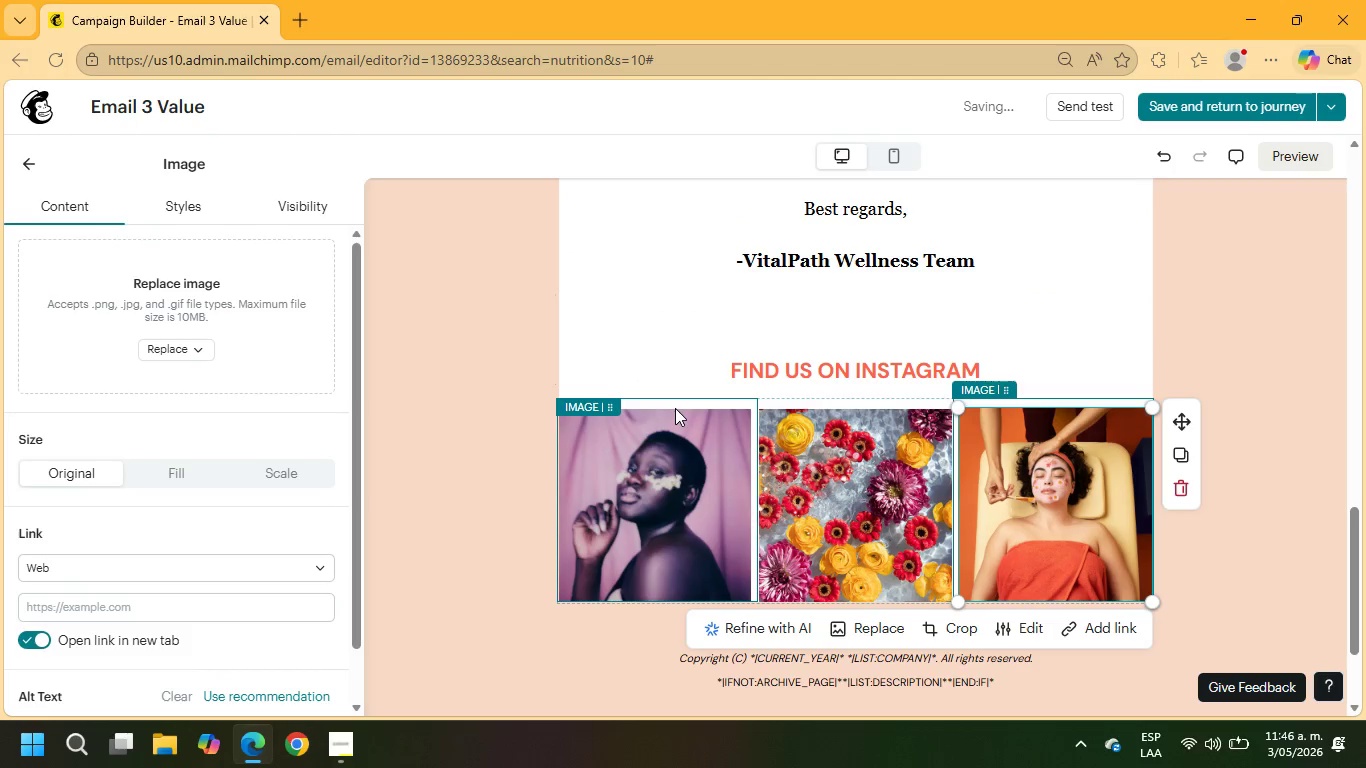 
left_click([673, 402])
 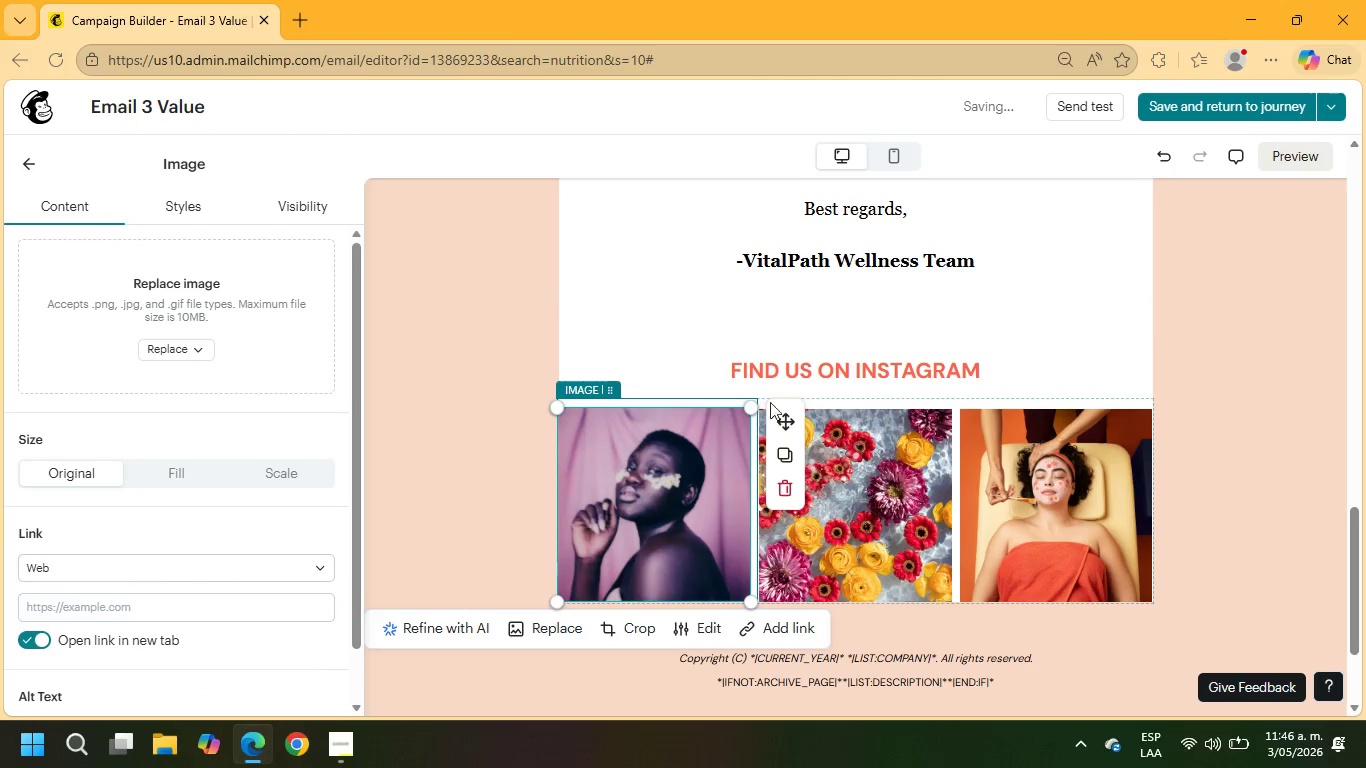 
left_click([790, 402])
 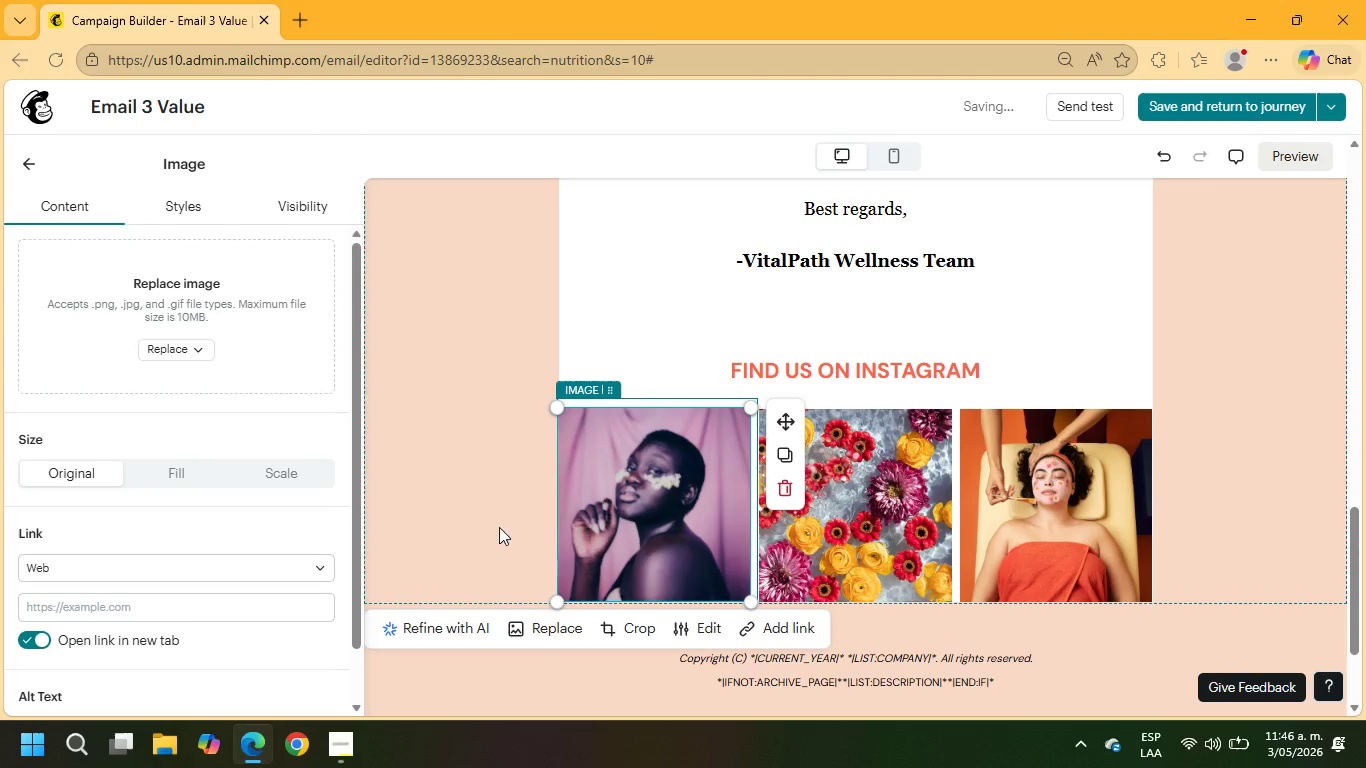 
left_click([614, 514])
 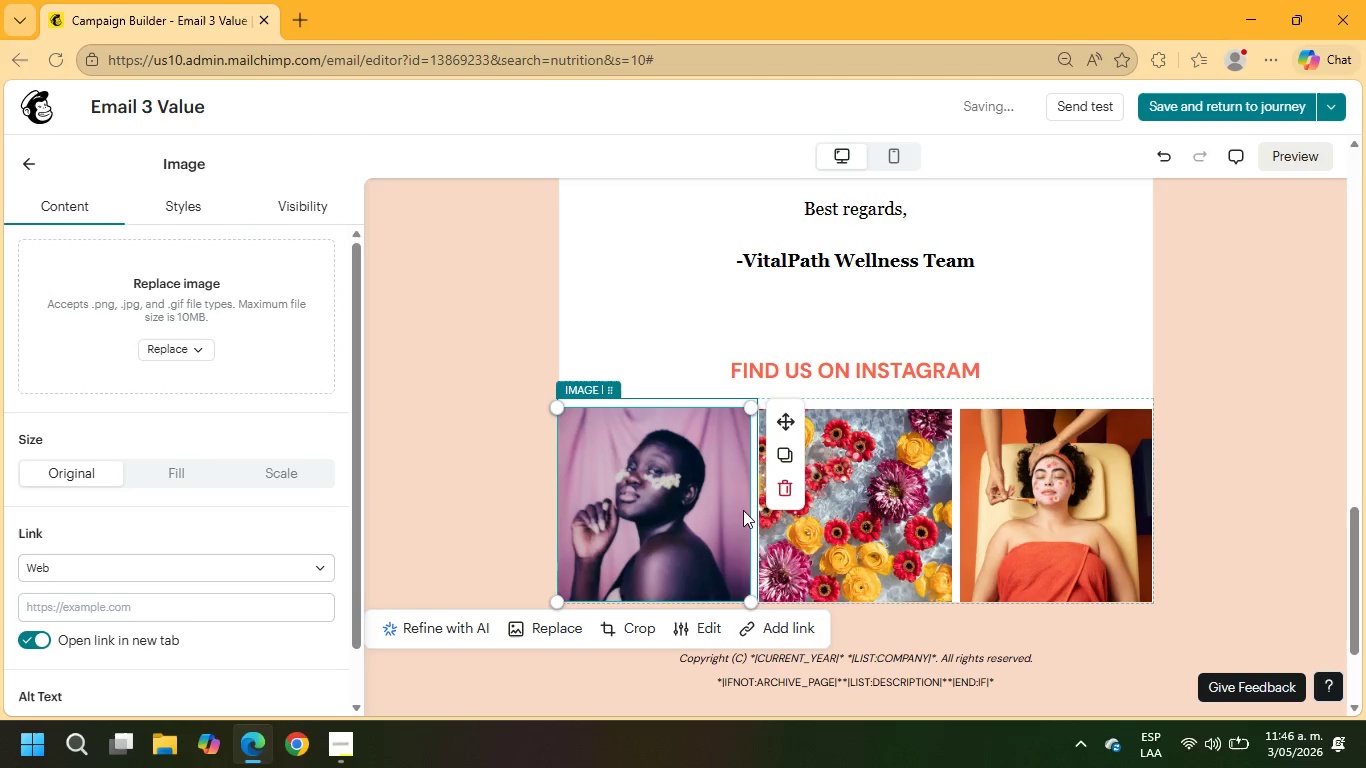 
left_click([784, 481])
 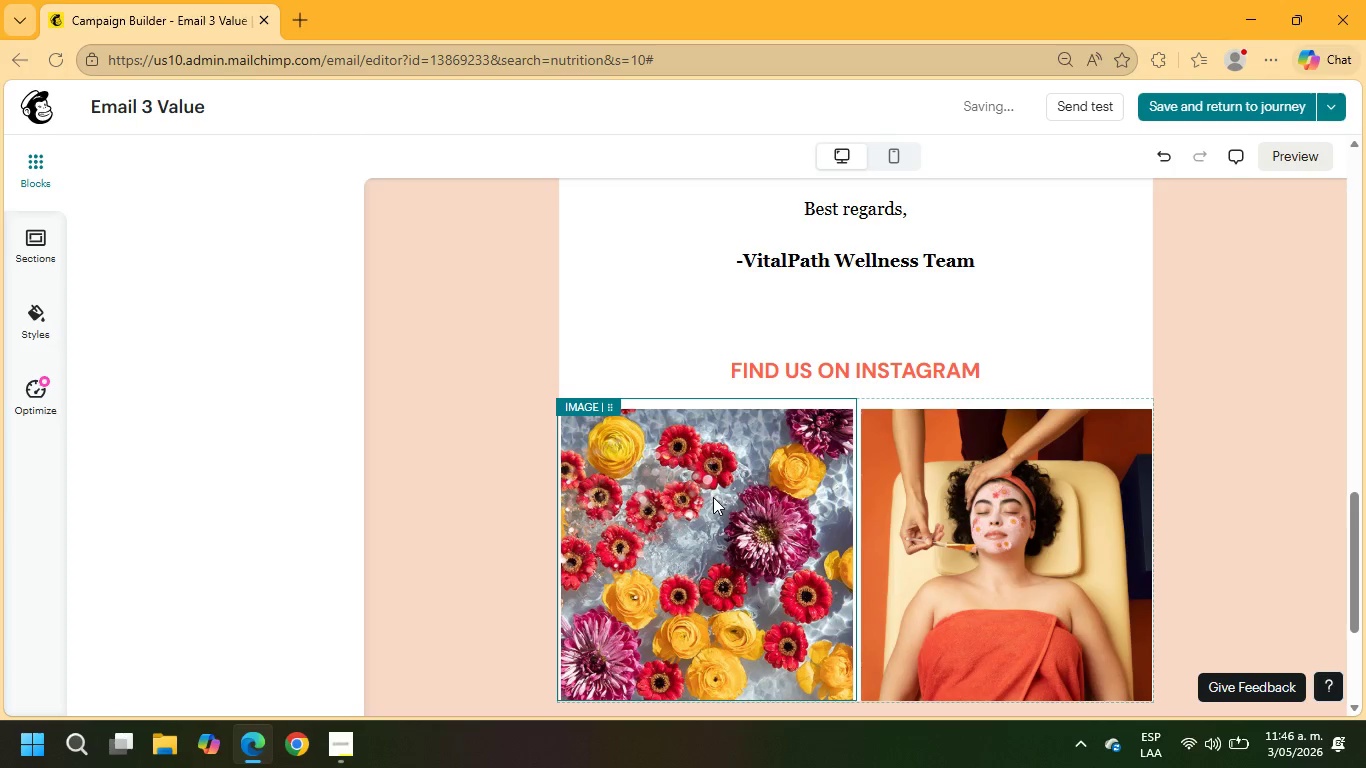 
left_click([713, 497])
 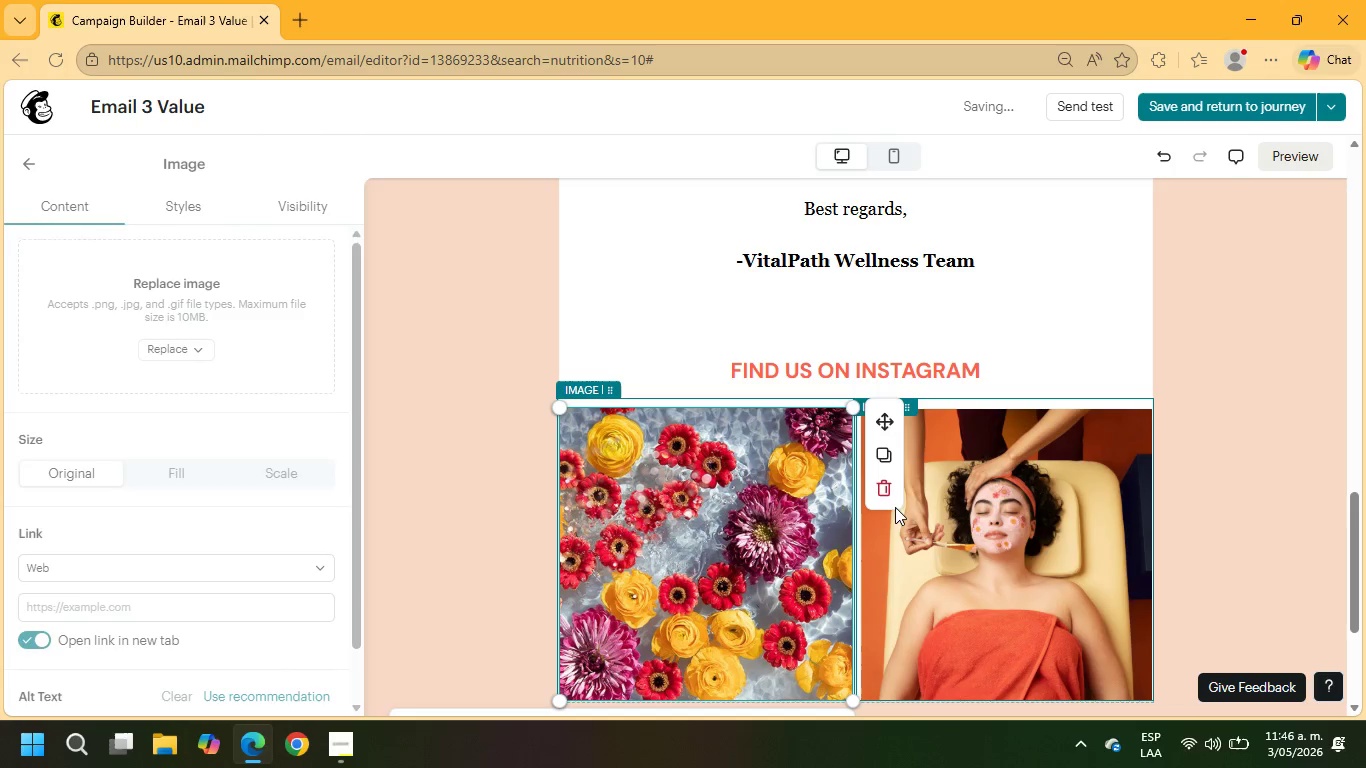 
left_click([888, 490])
 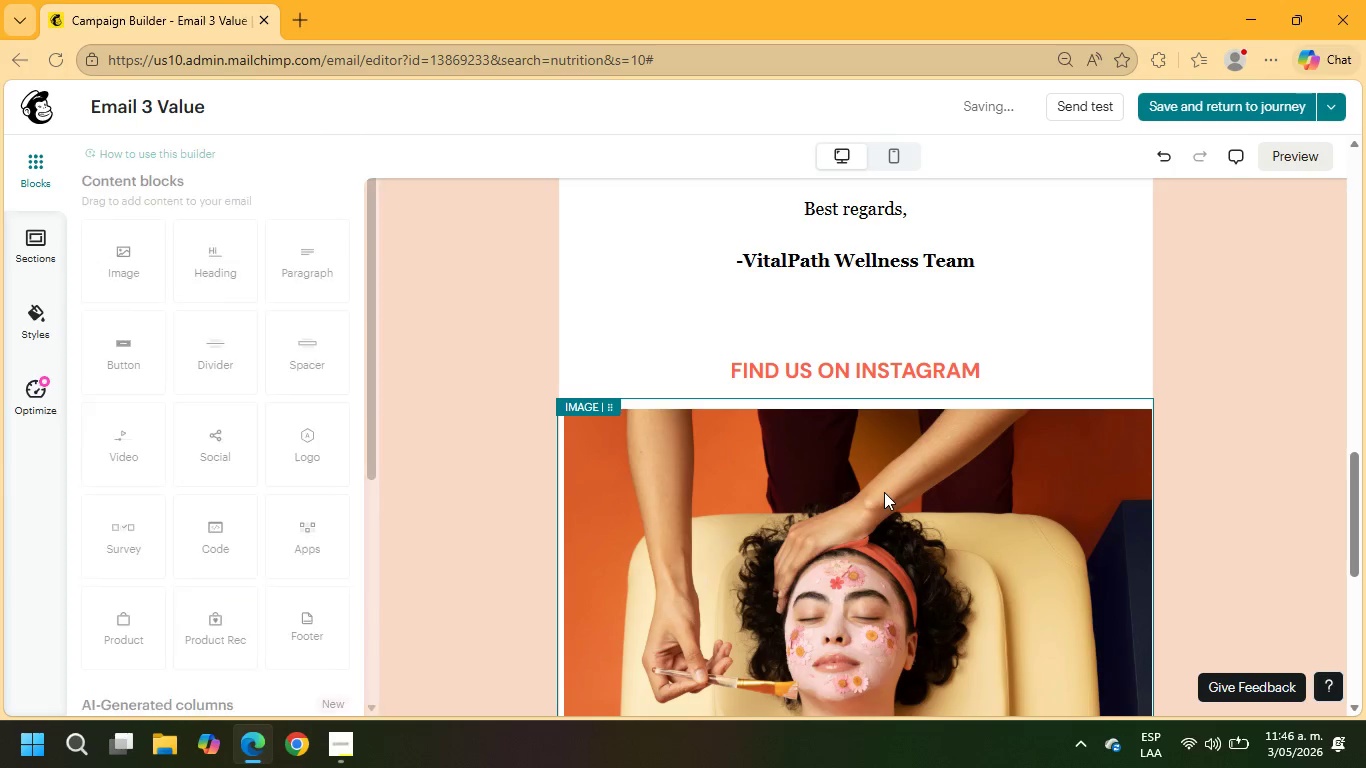 
left_click([884, 493])
 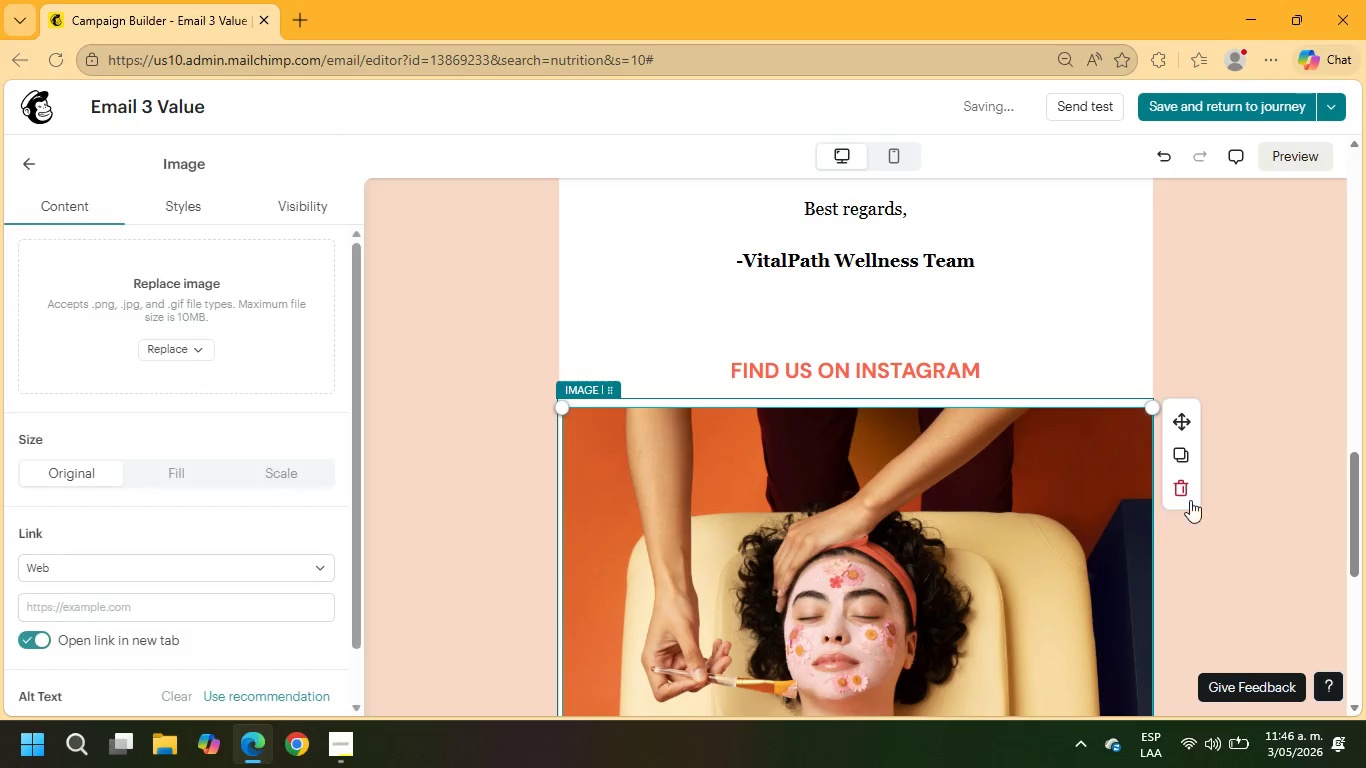 
left_click([1182, 488])
 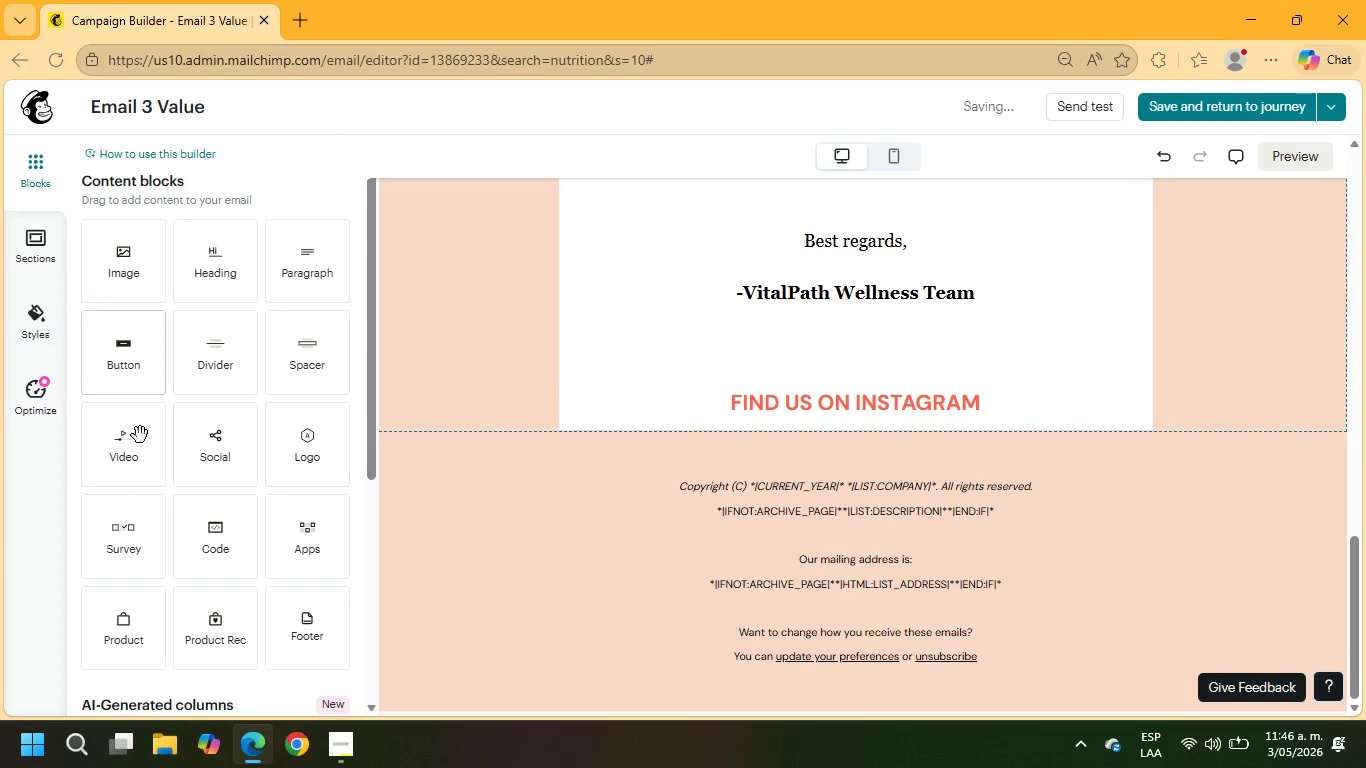 
left_click_drag(start_coordinate=[220, 455], to_coordinate=[587, 459])
 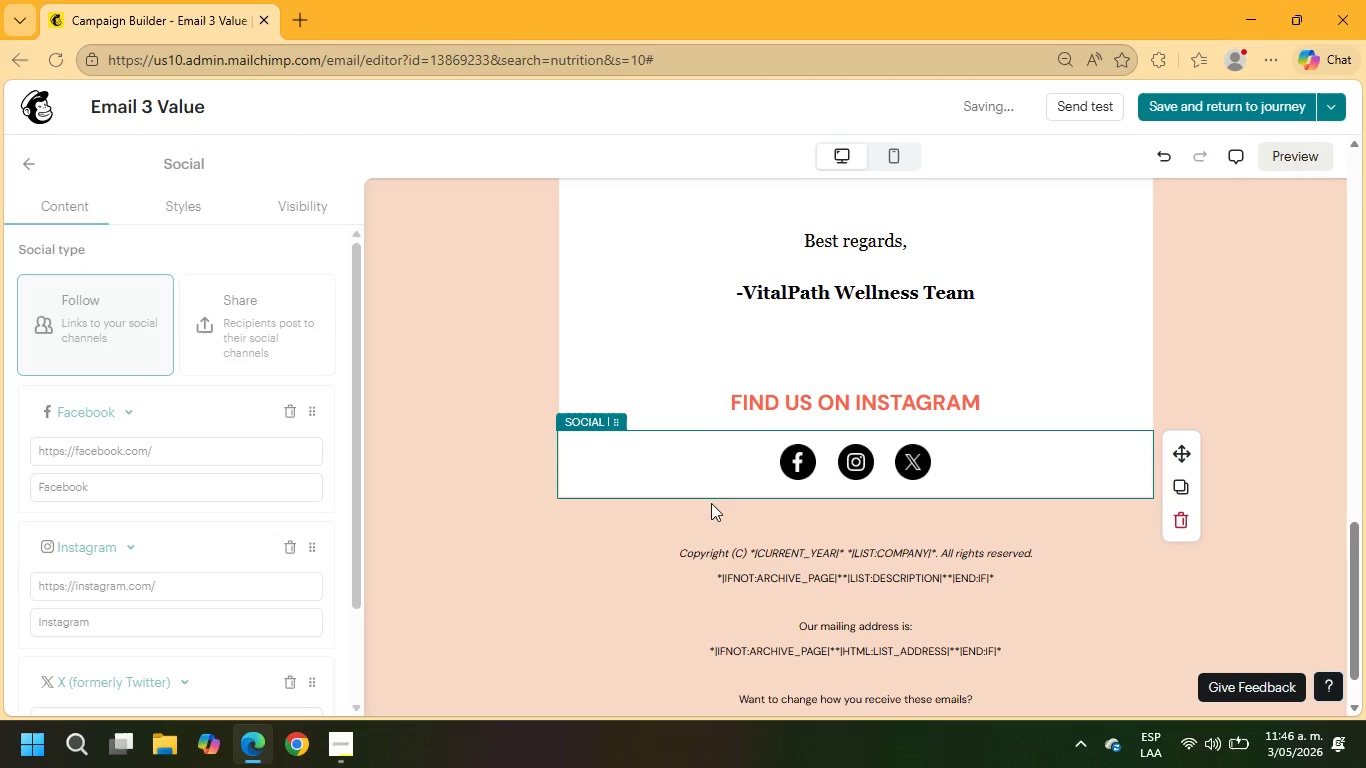 
scroll: coordinate [705, 500], scroll_direction: down, amount: 2.0
 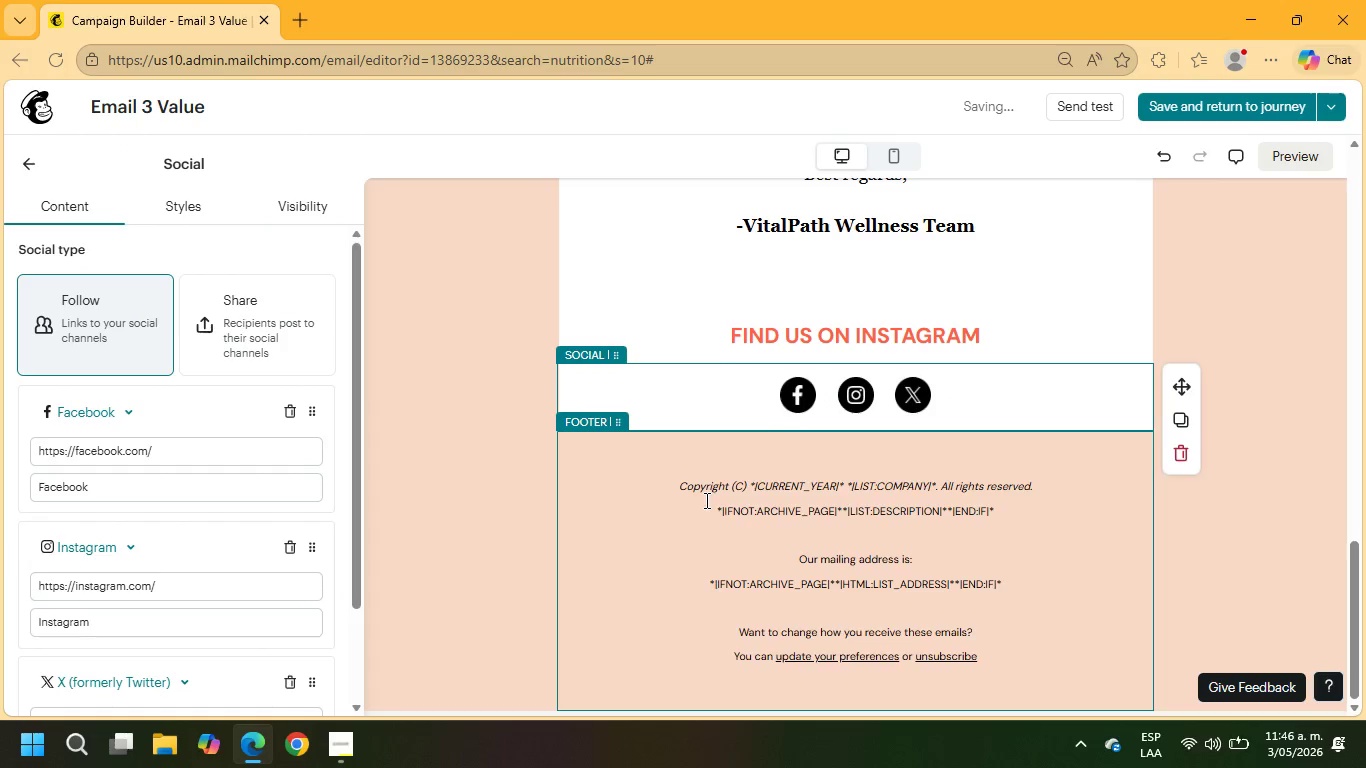 
scroll: coordinate [705, 498], scroll_direction: up, amount: 13.0
 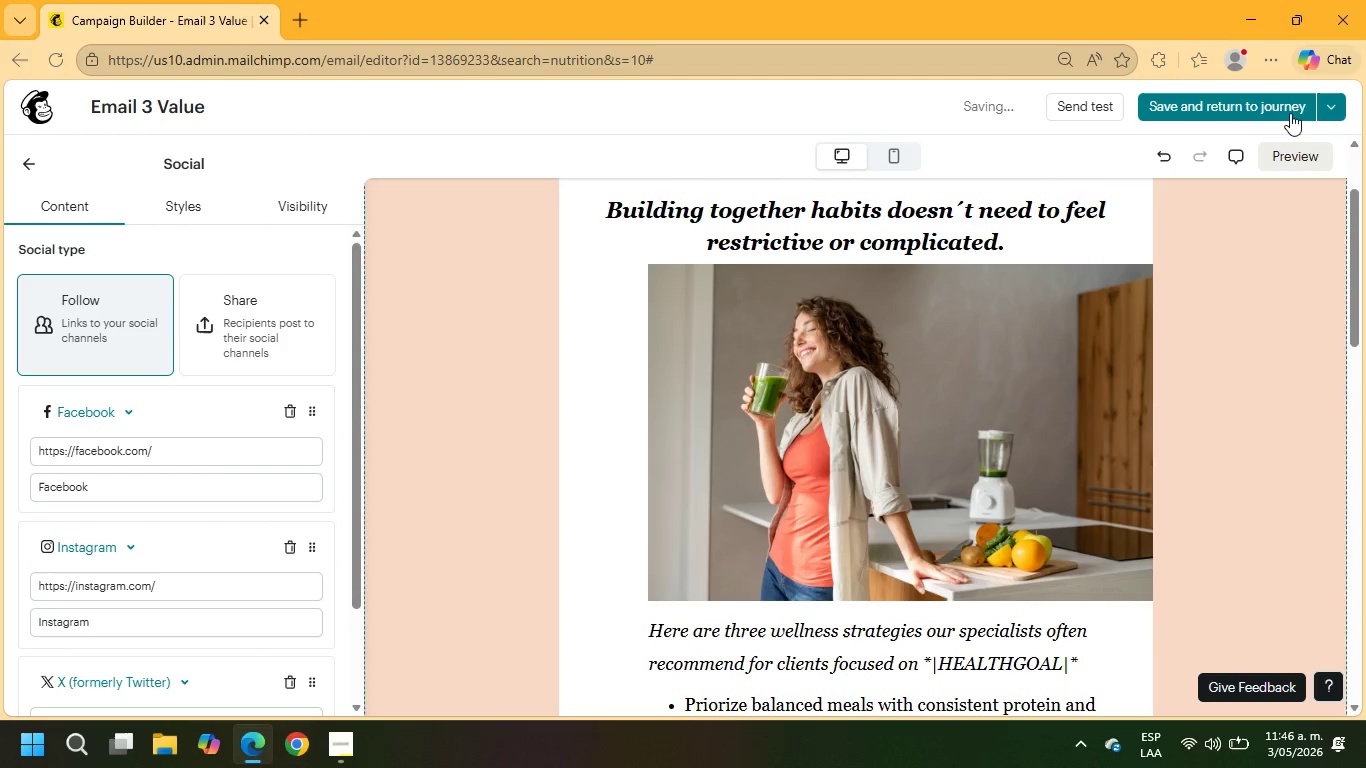 
left_click([1274, 109])
 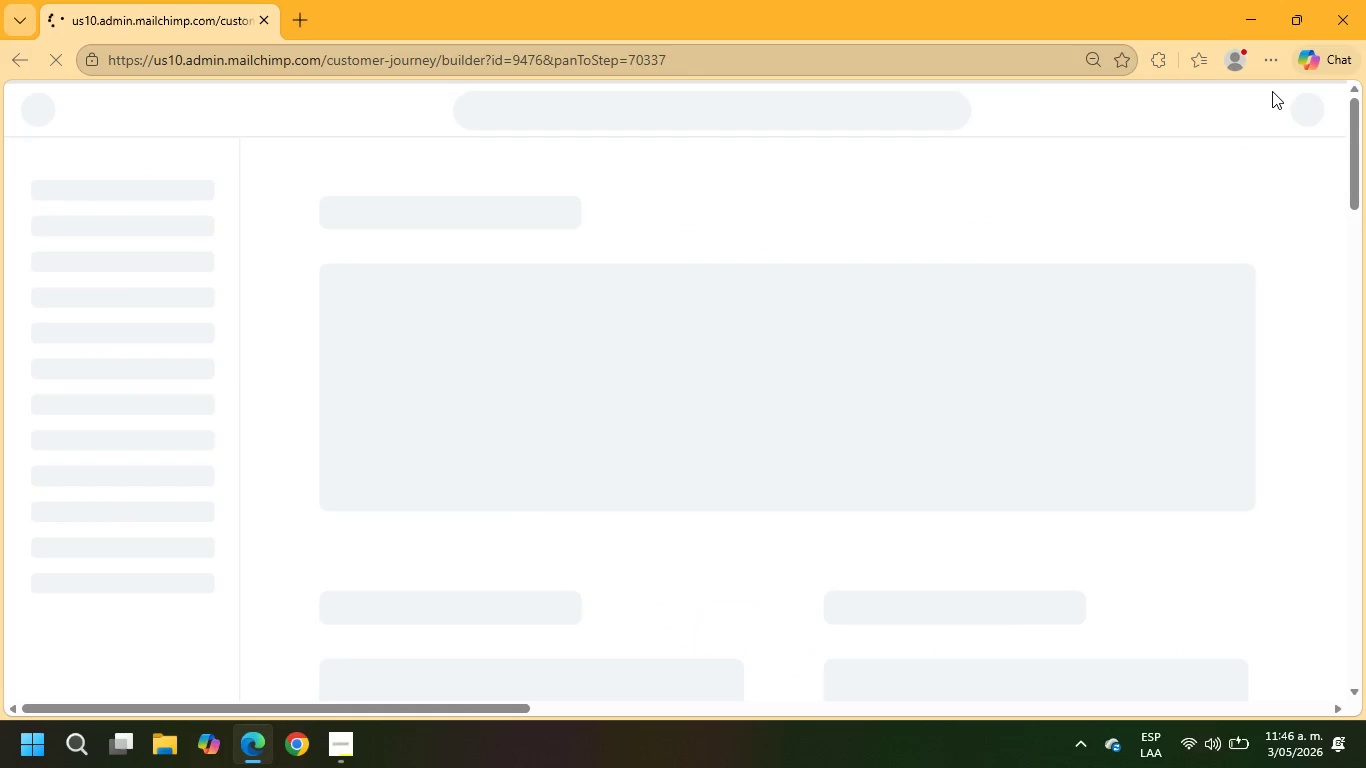 
wait(8.45)
 